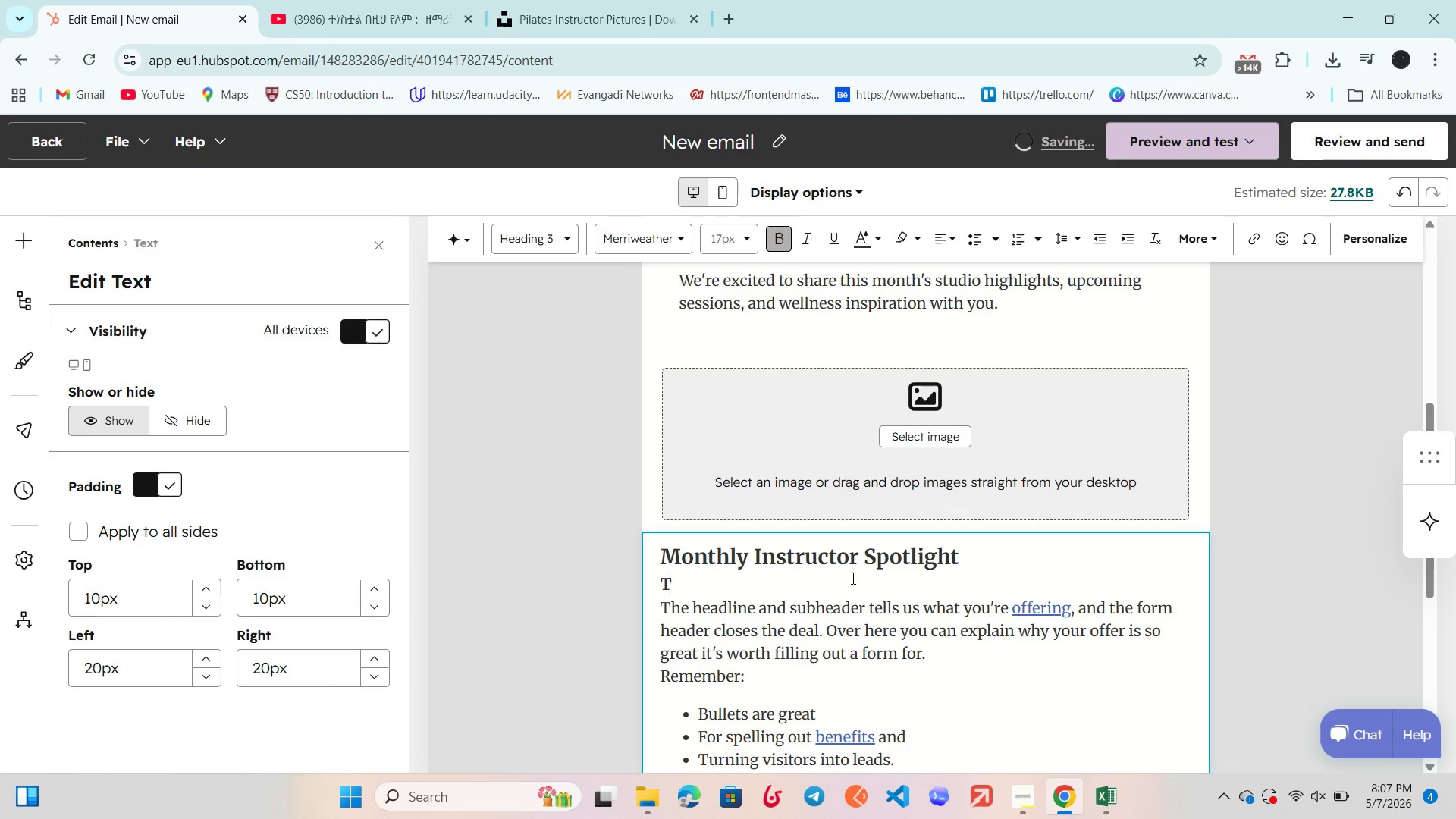 
key(CapsLock)
 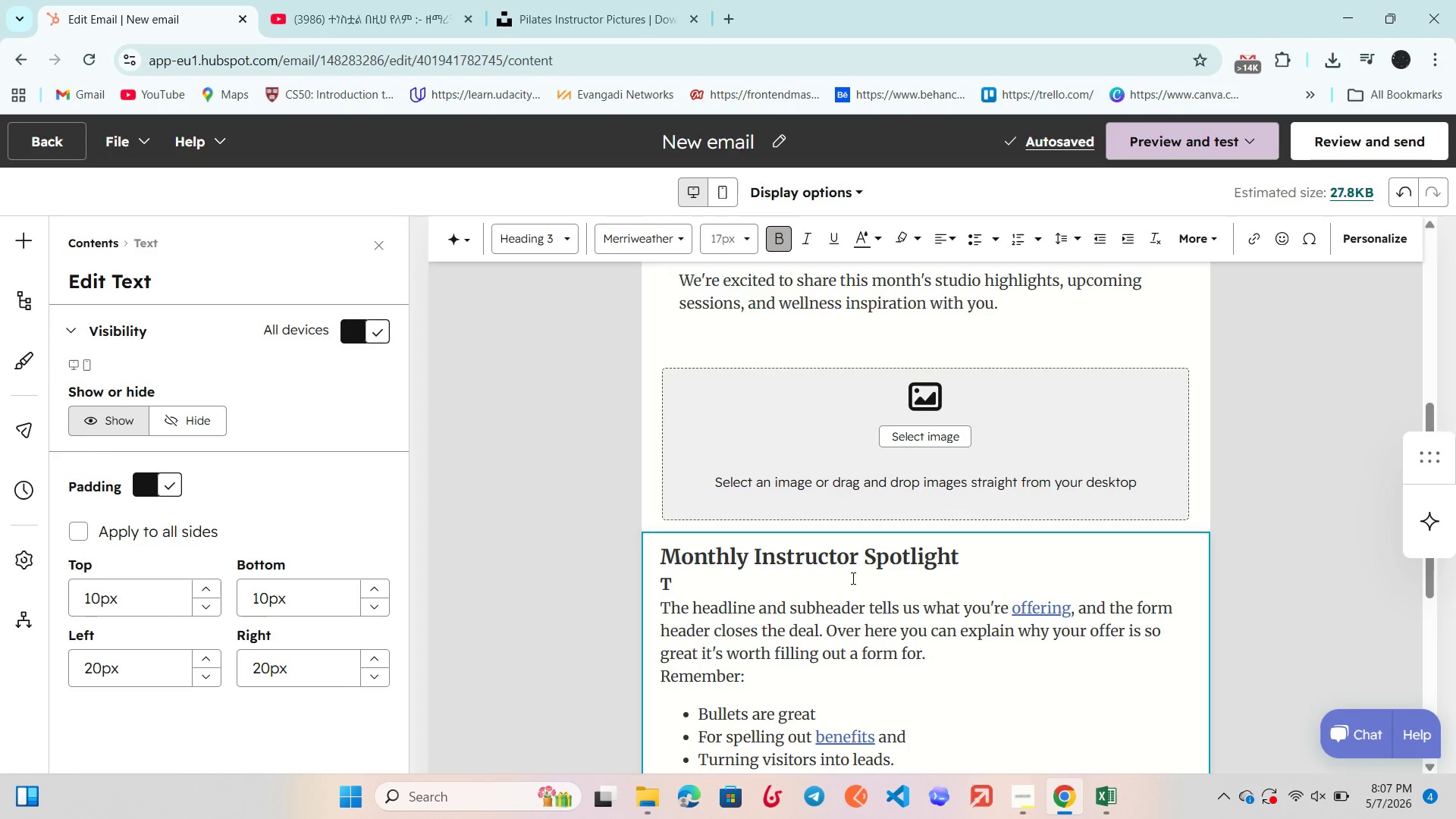 
key(M)
 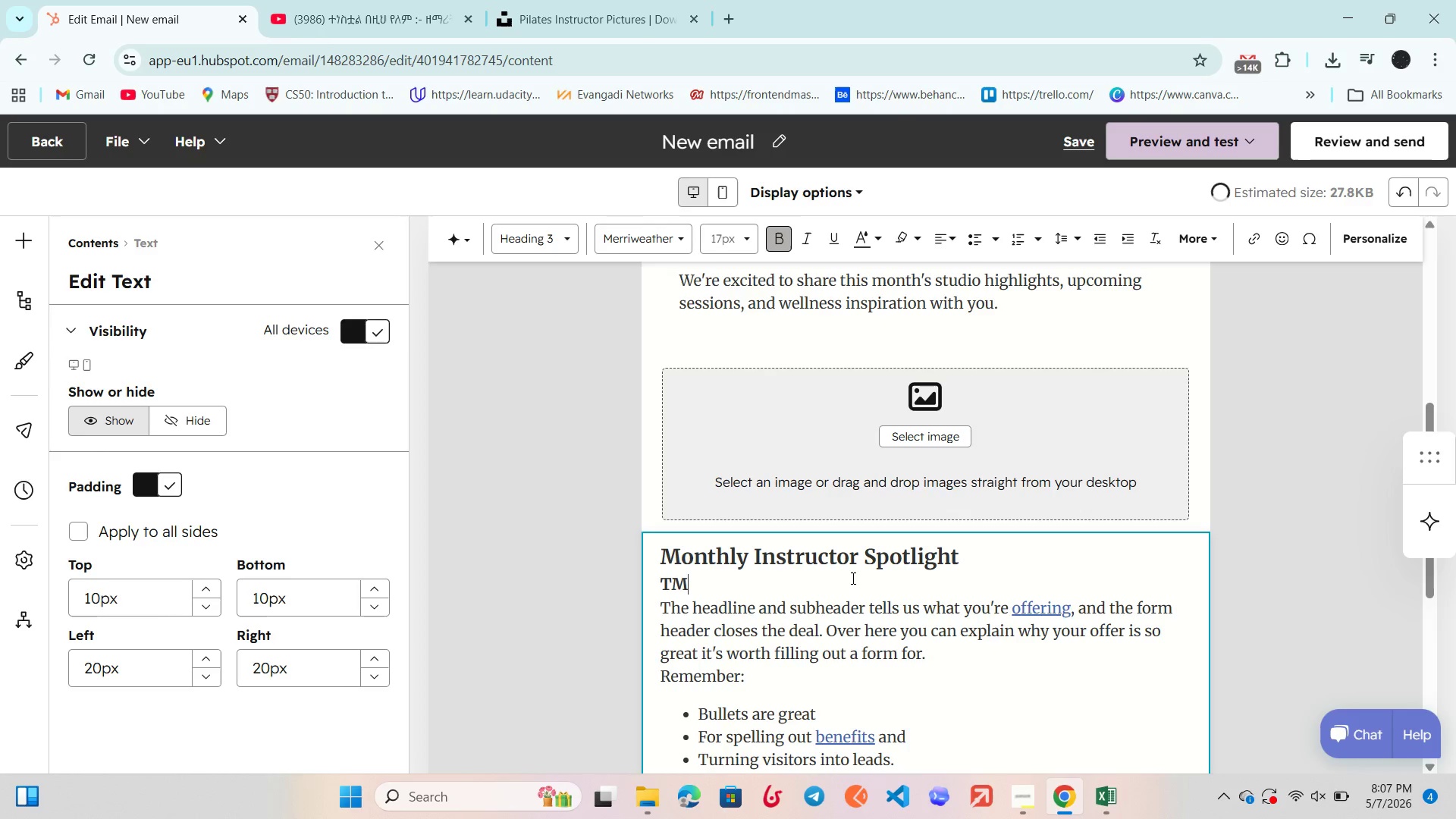 
key(CapsLock)
 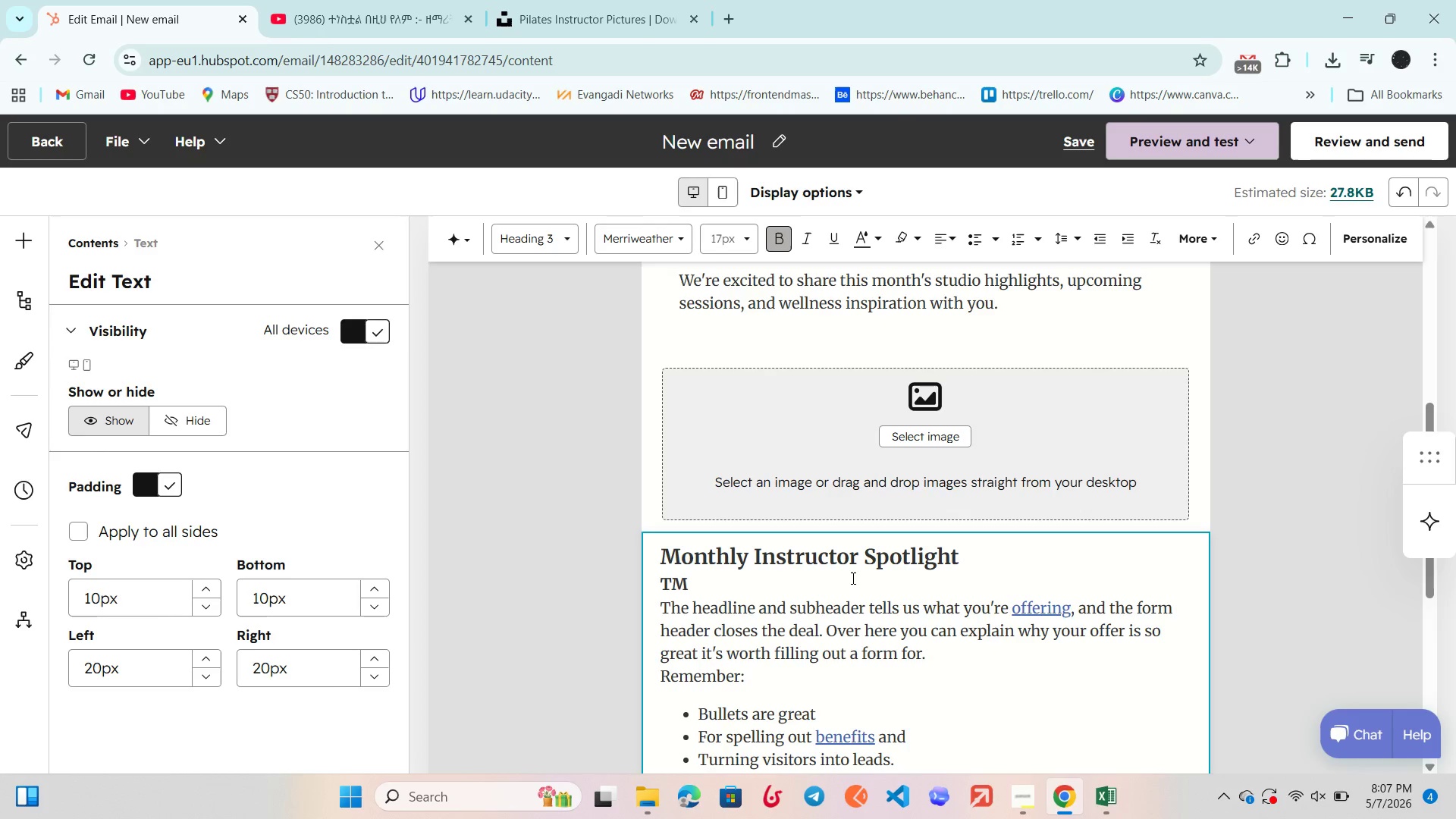 
key(ArrowLeft)
 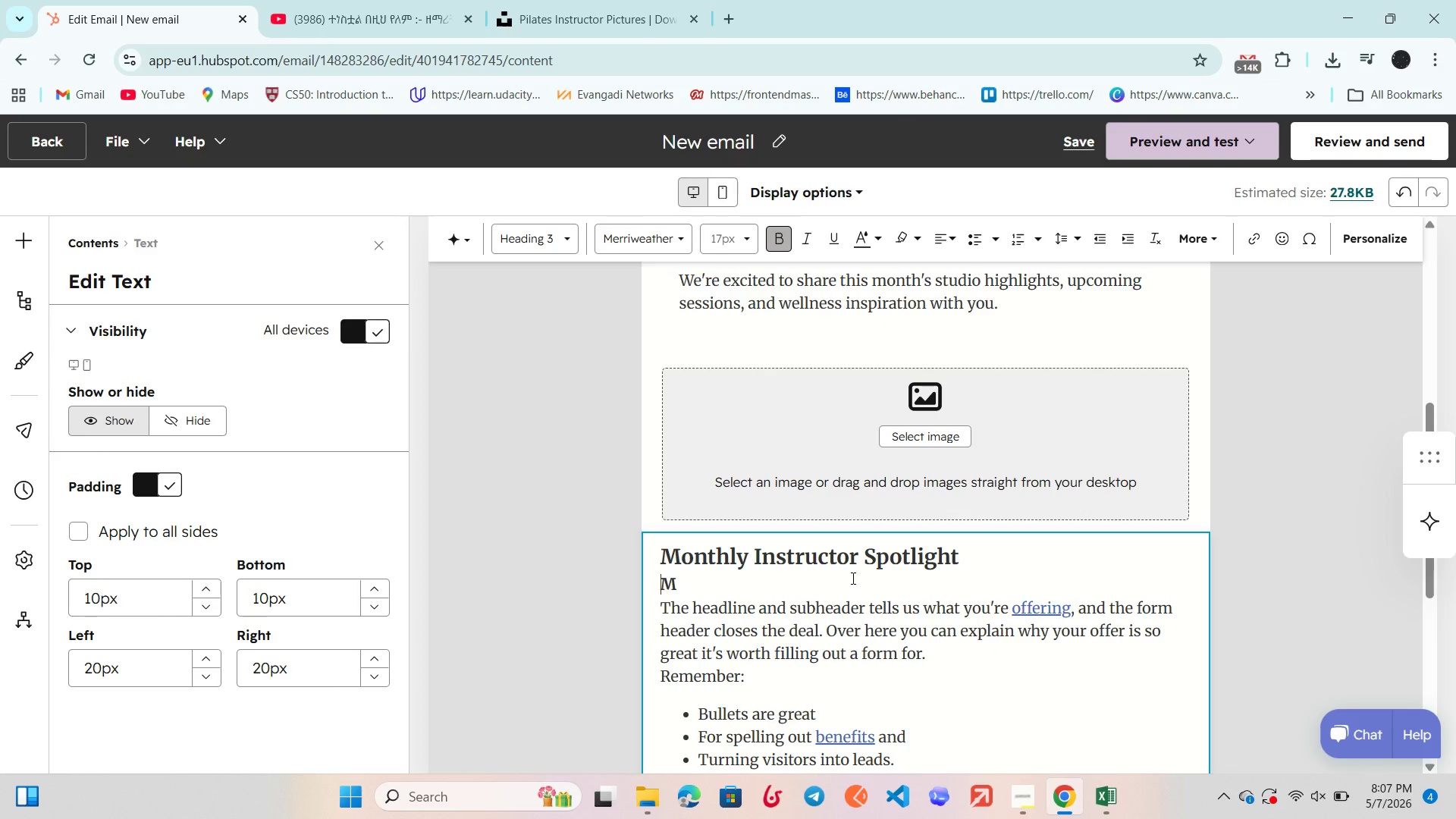 
key(Backspace)
 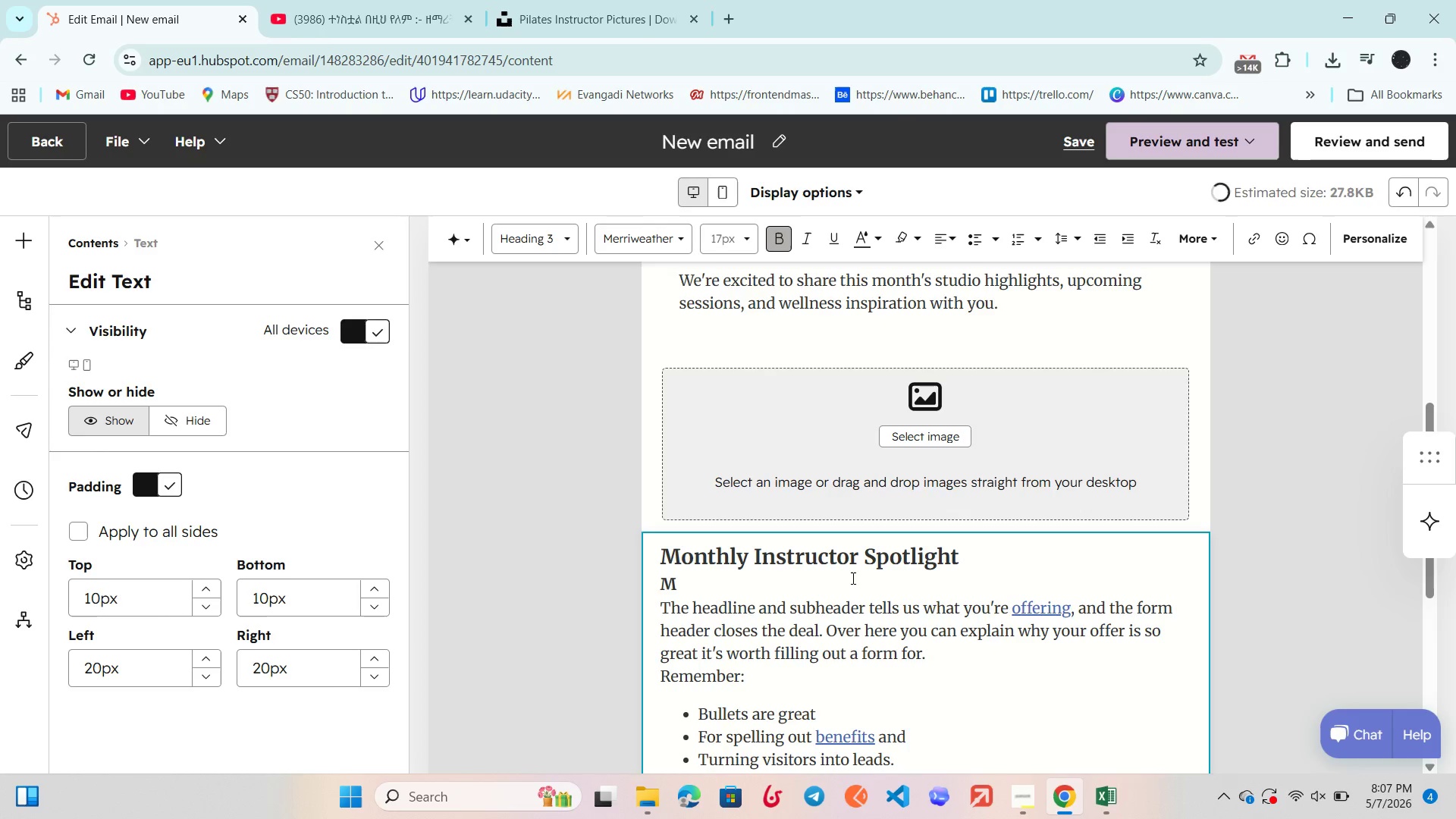 
key(ArrowRight)
 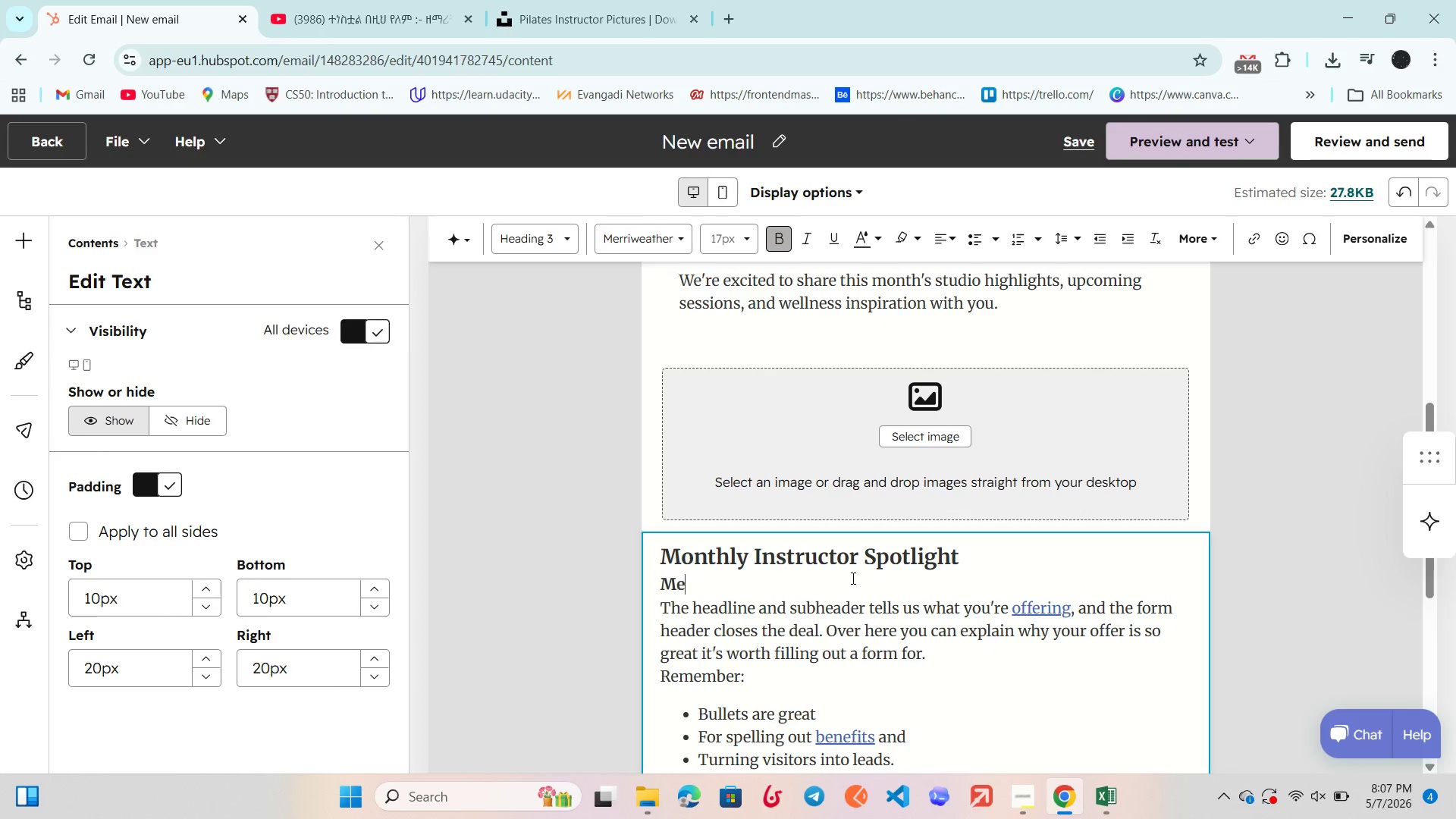 
type(eey)
key(Backspace)
type(t Elena-)
key(Backspace)
type( - Senior Pilates Instructor)
 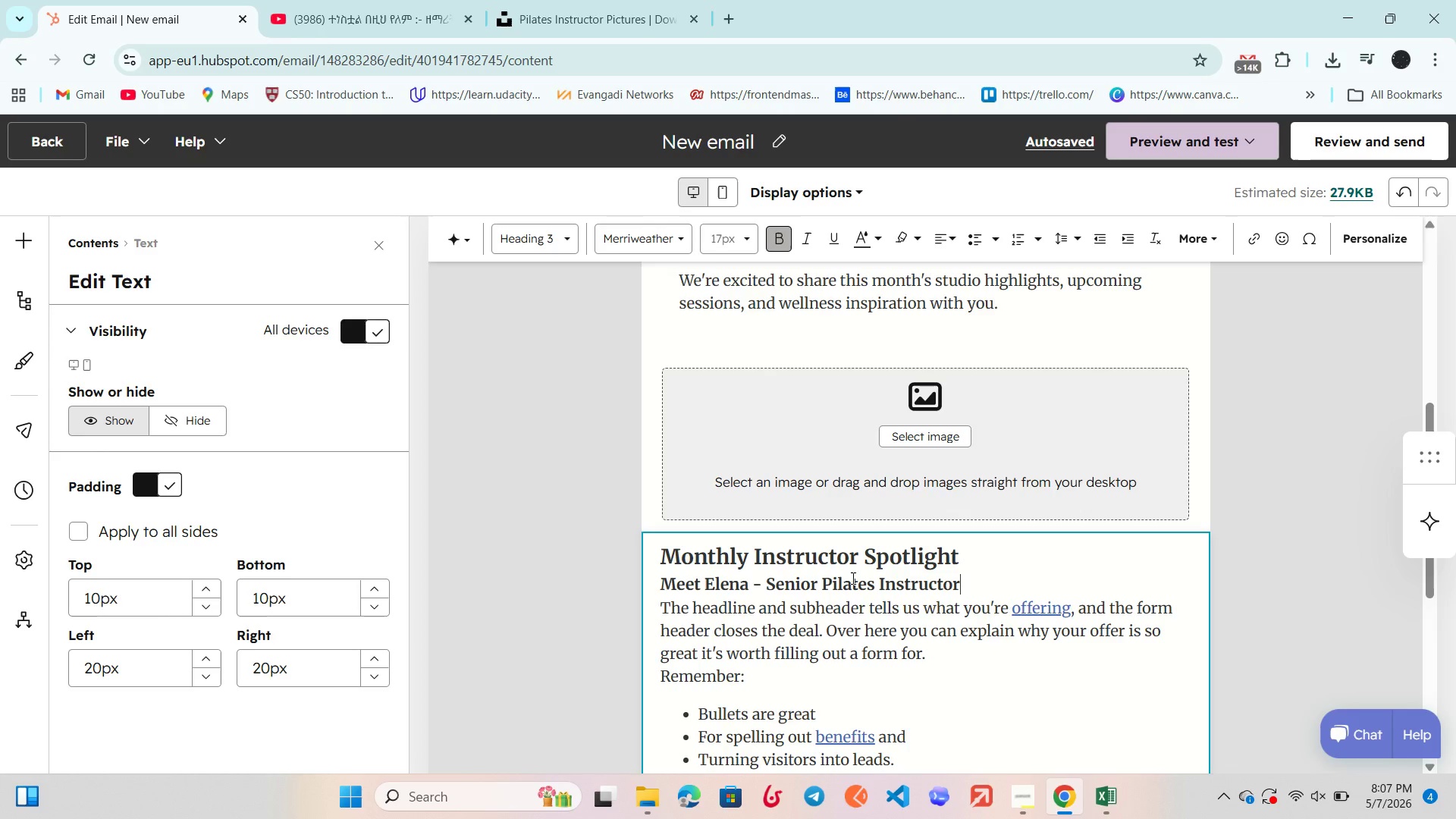 
wait(17.77)
 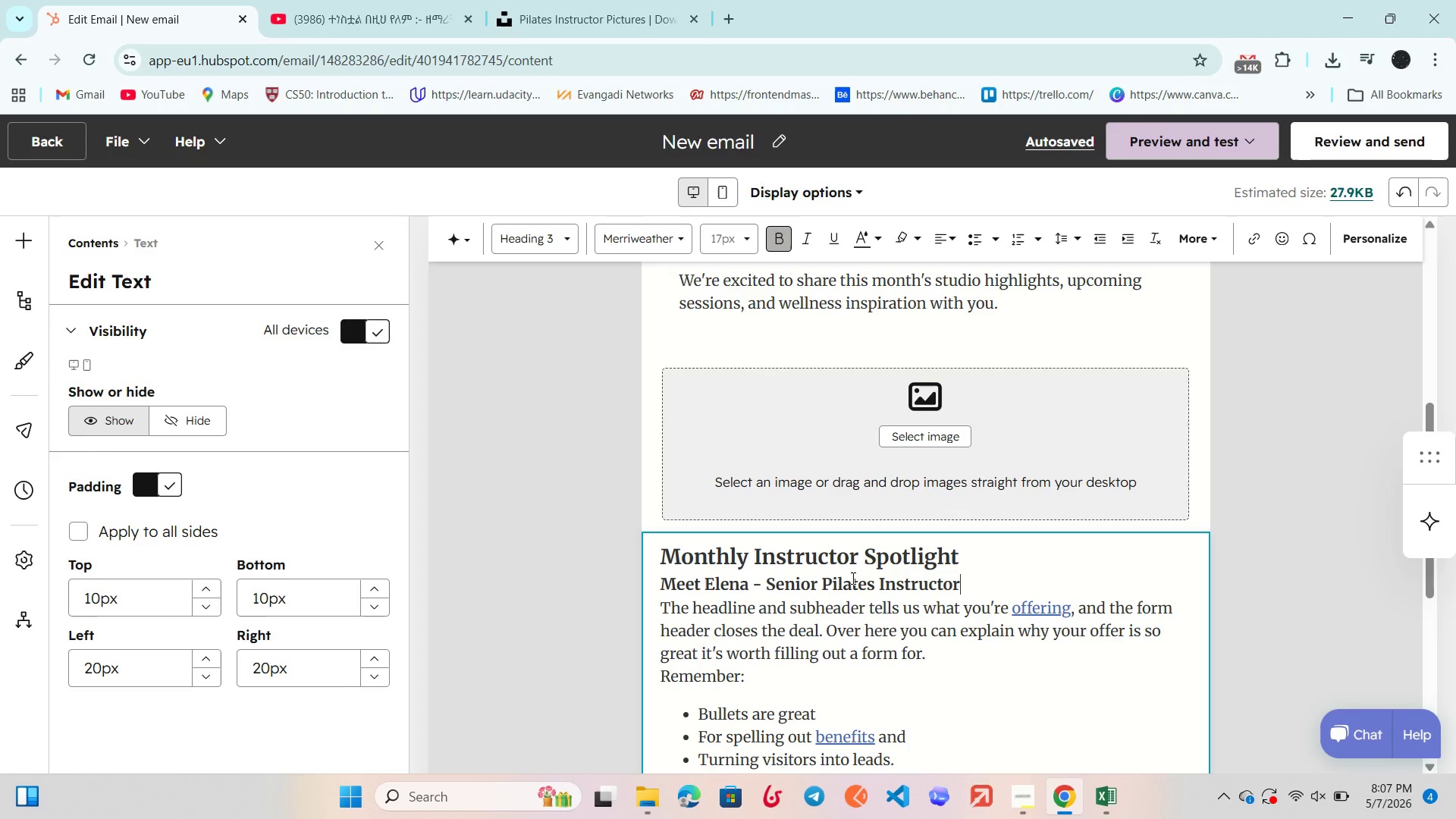 
mouse_move([820, 650])
 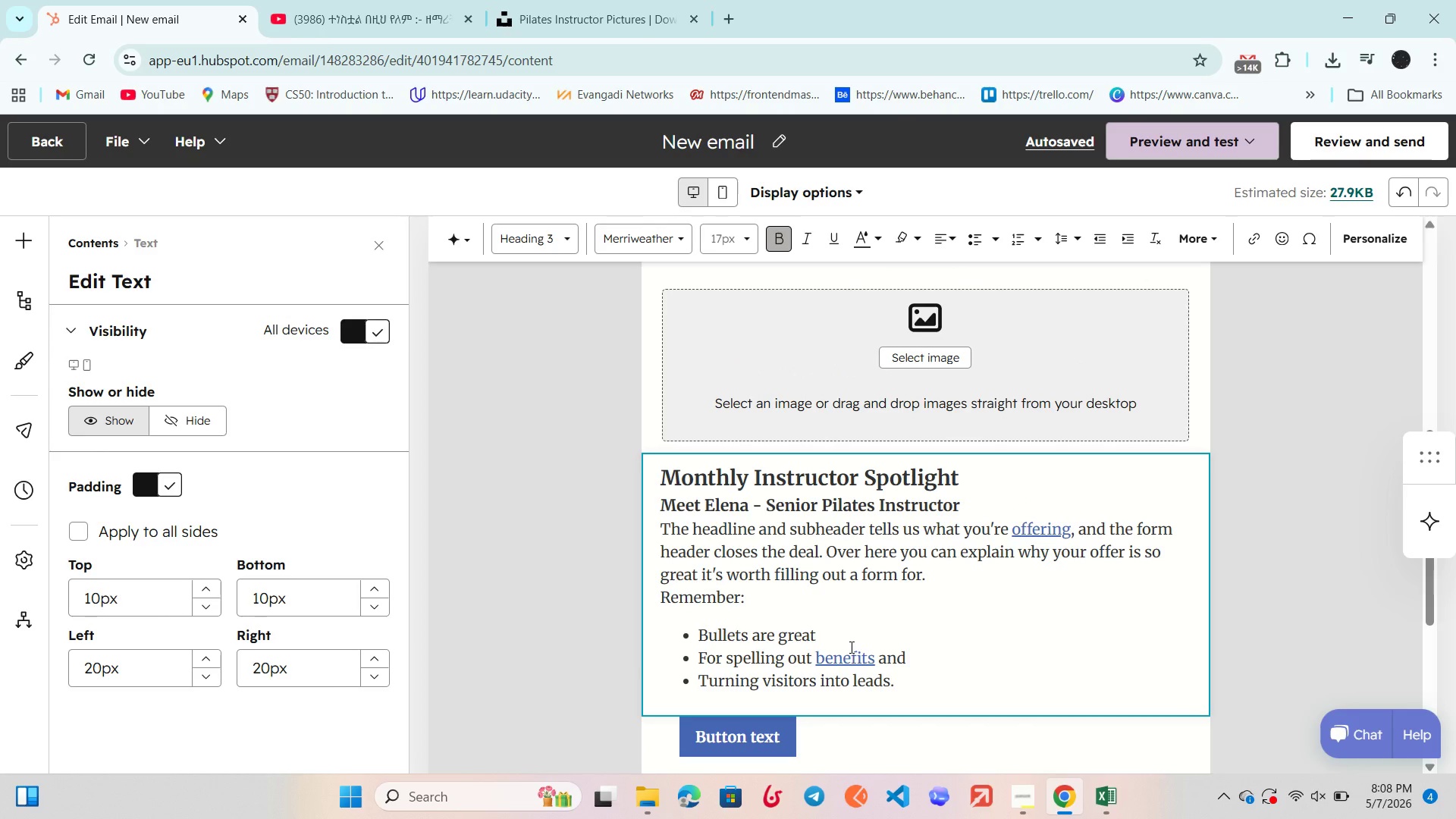 
wait(7.86)
 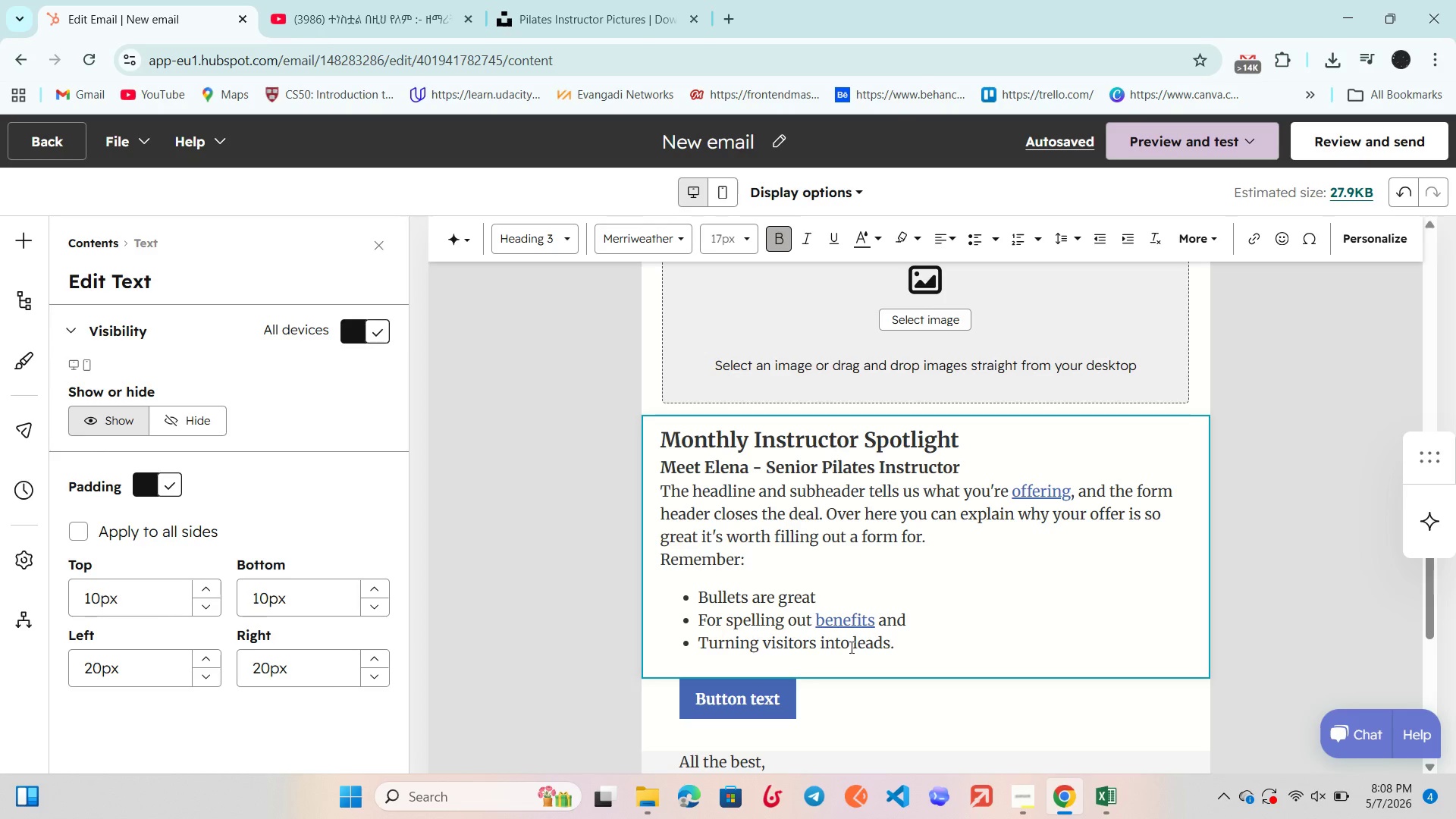 
left_click_drag(start_coordinate=[752, 595], to_coordinate=[745, 536])
 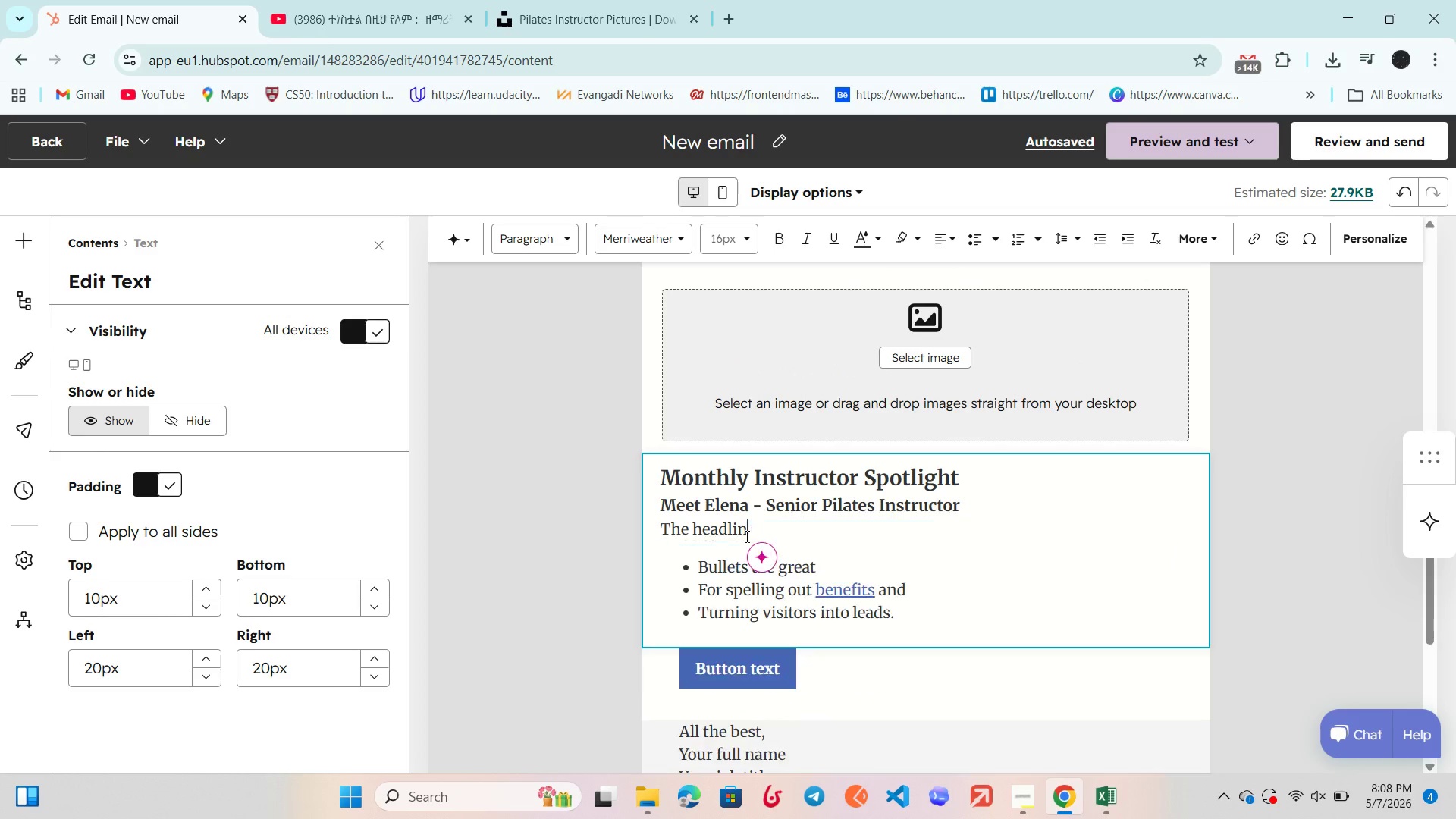 
key(Backspace)
 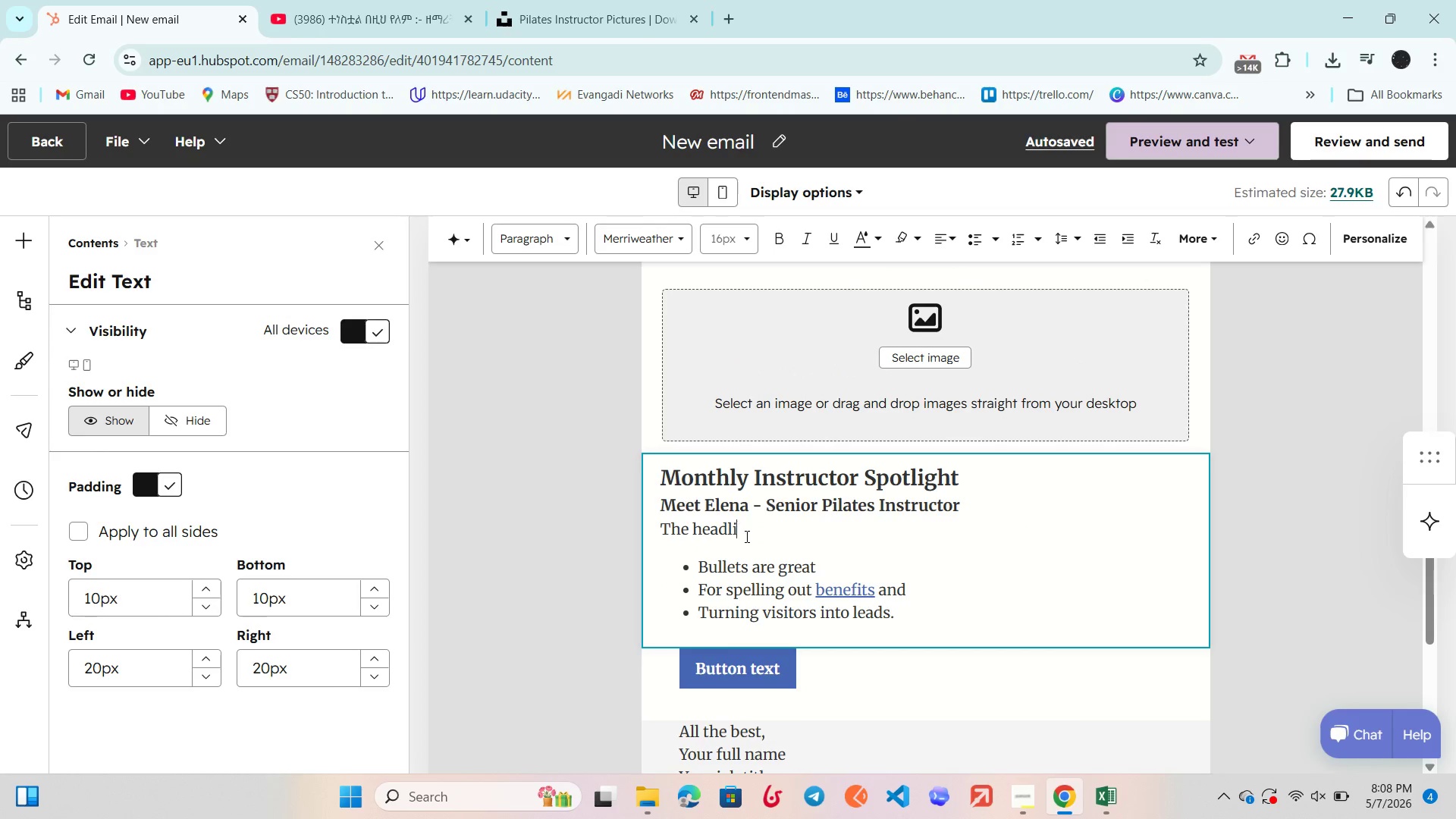 
key(Backspace)
 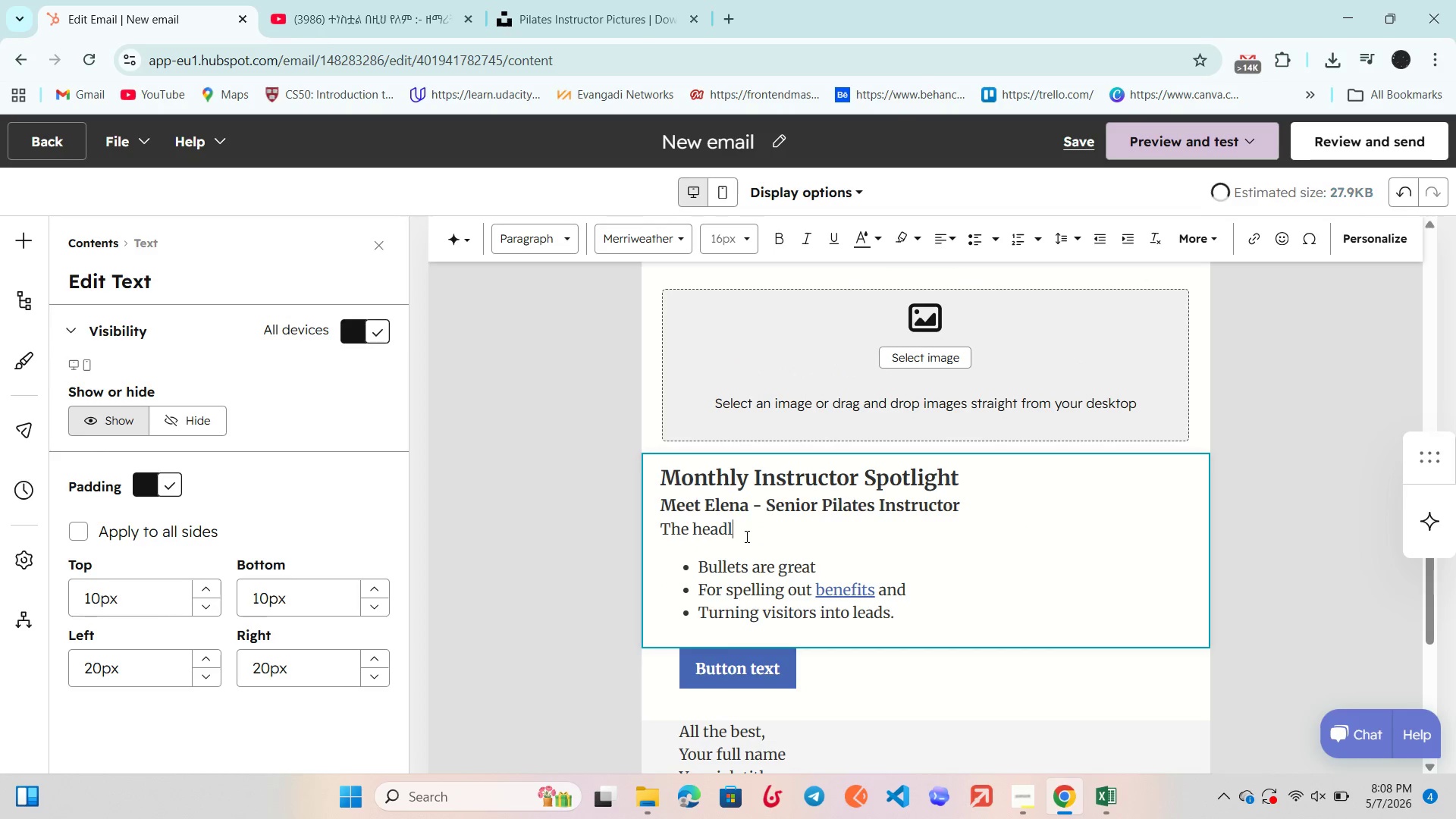 
key(Backspace)
 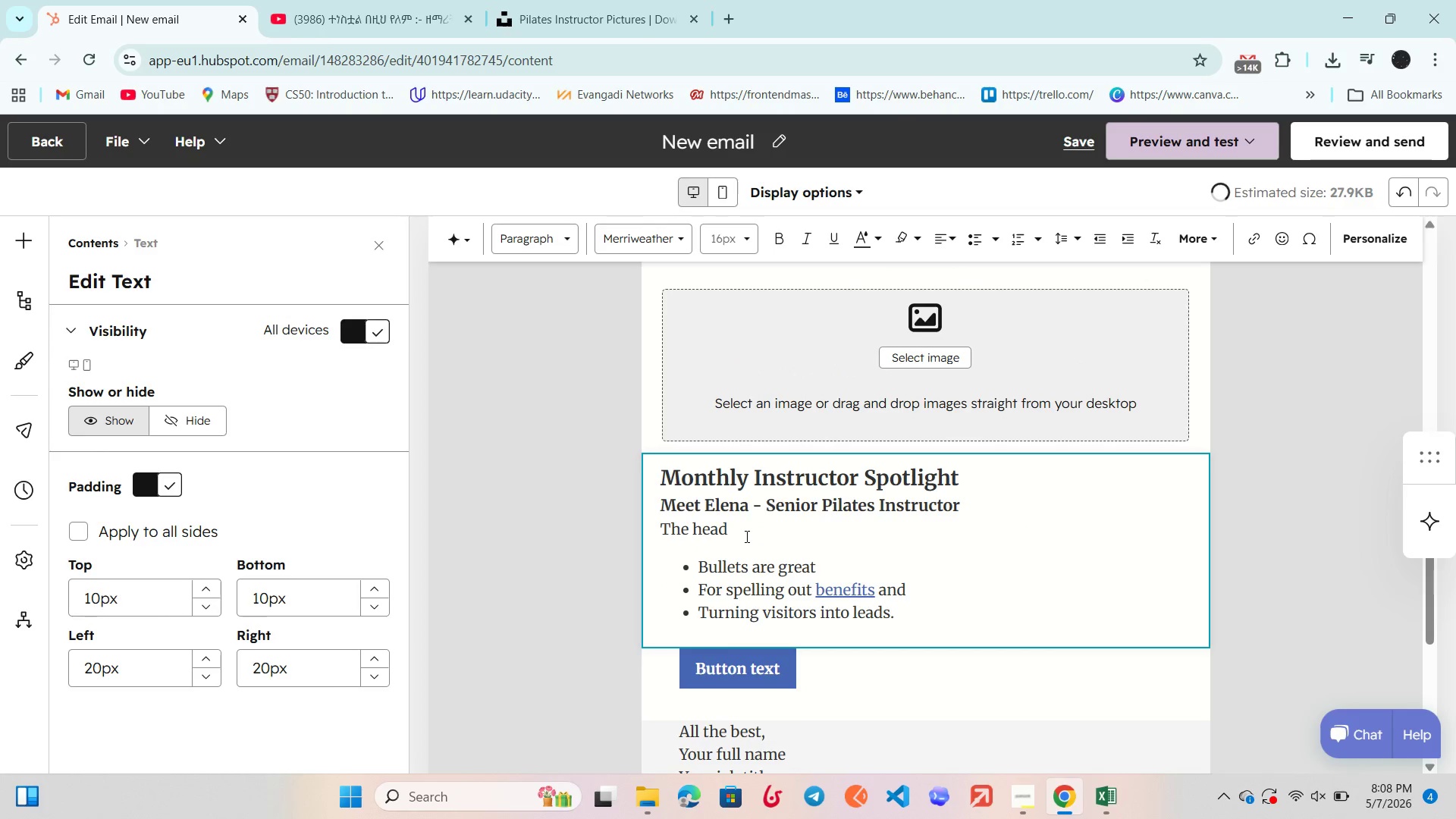 
hold_key(key=Backspace, duration=0.66)
 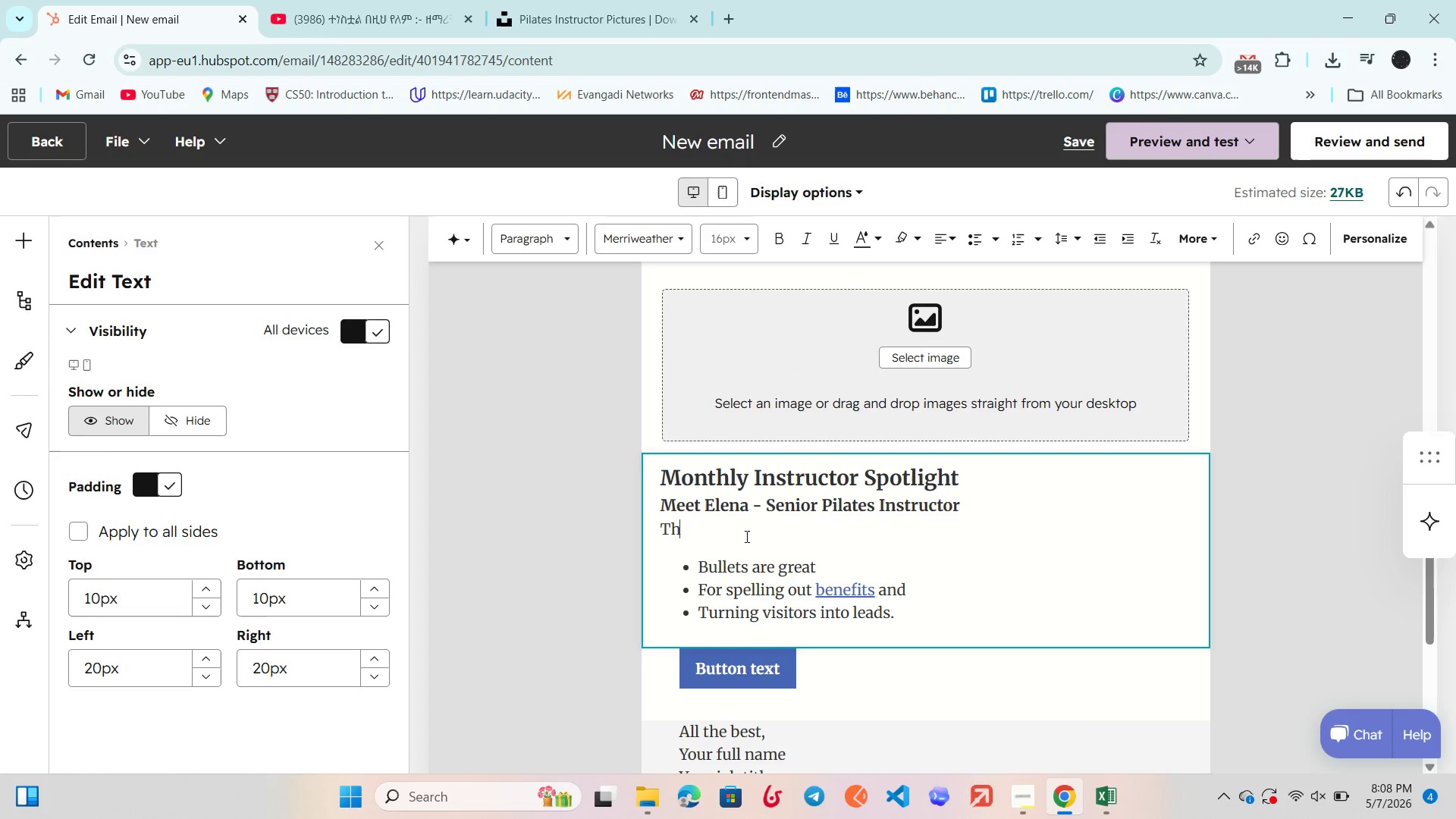 
key(Backspace)
 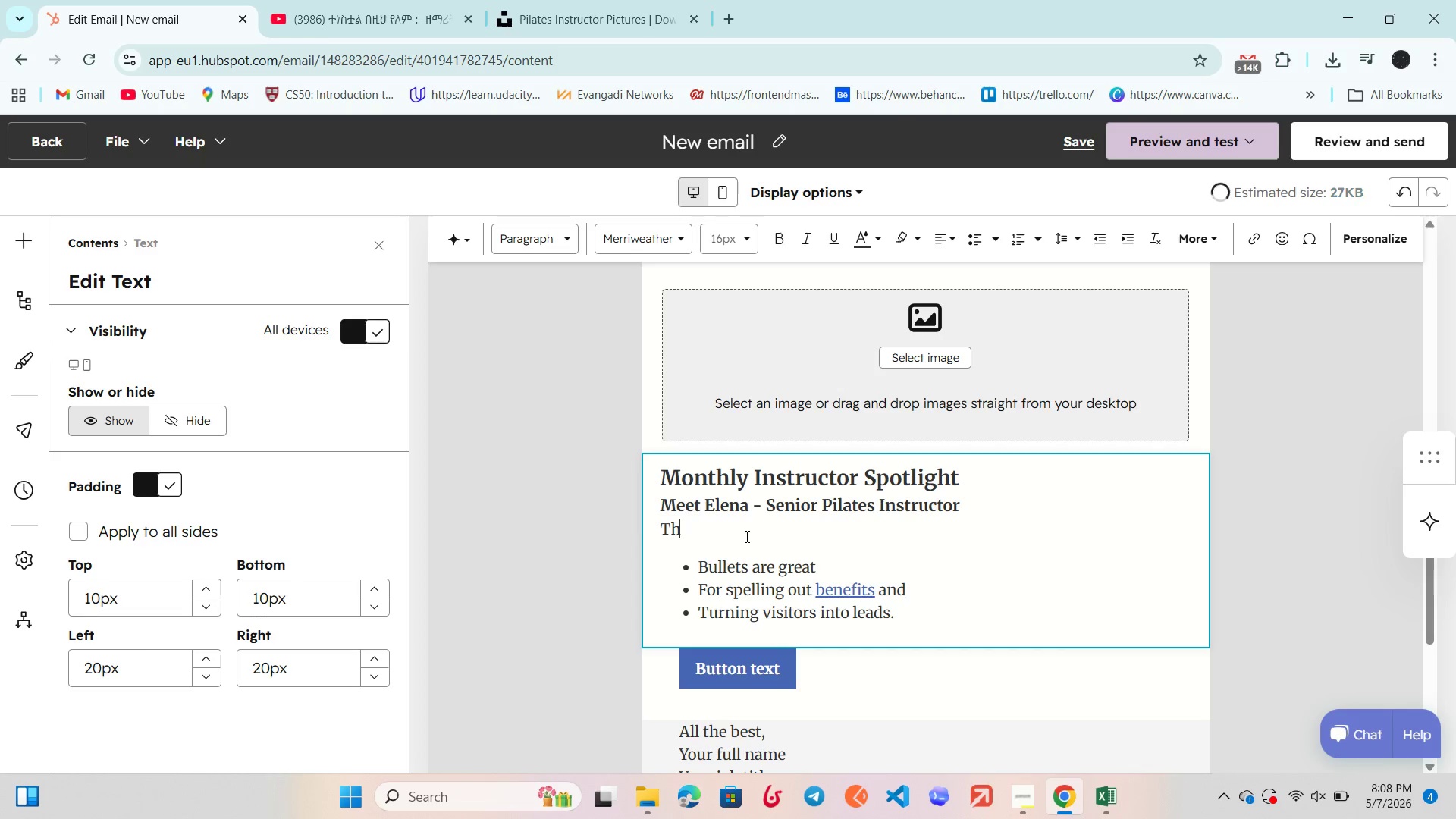 
key(Backspace)
 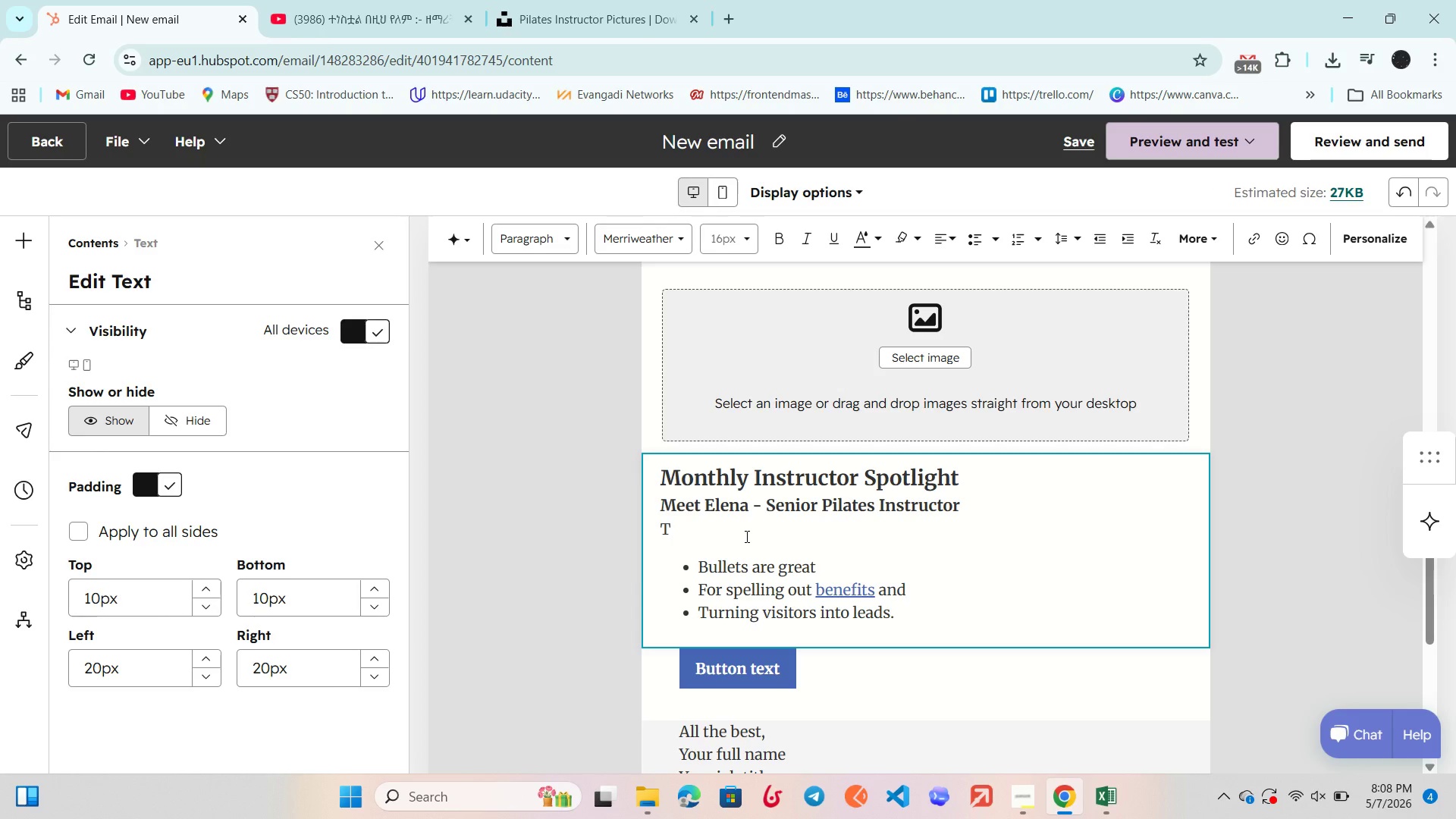 
key(CapsLock)
 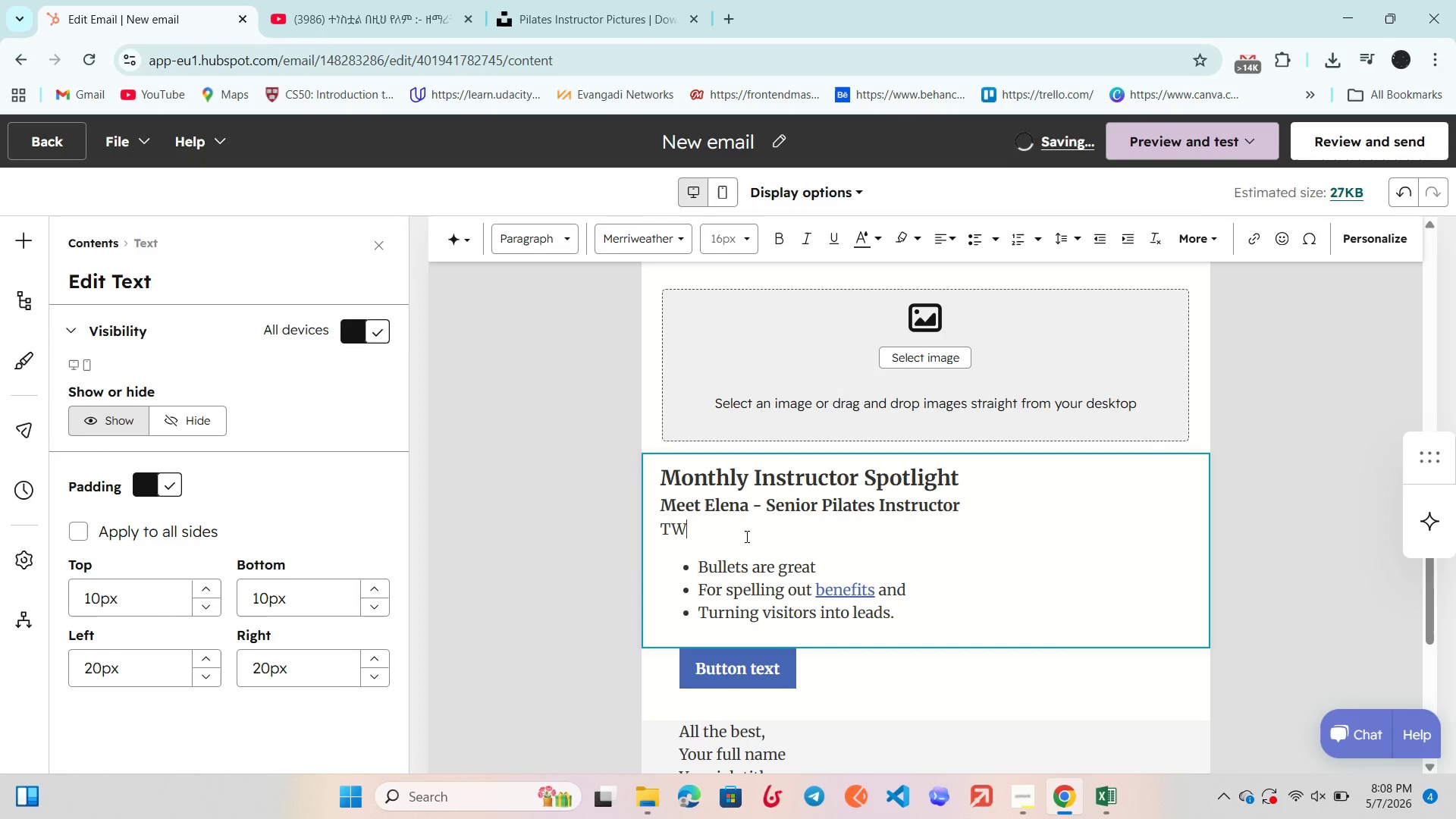 
key(W)
 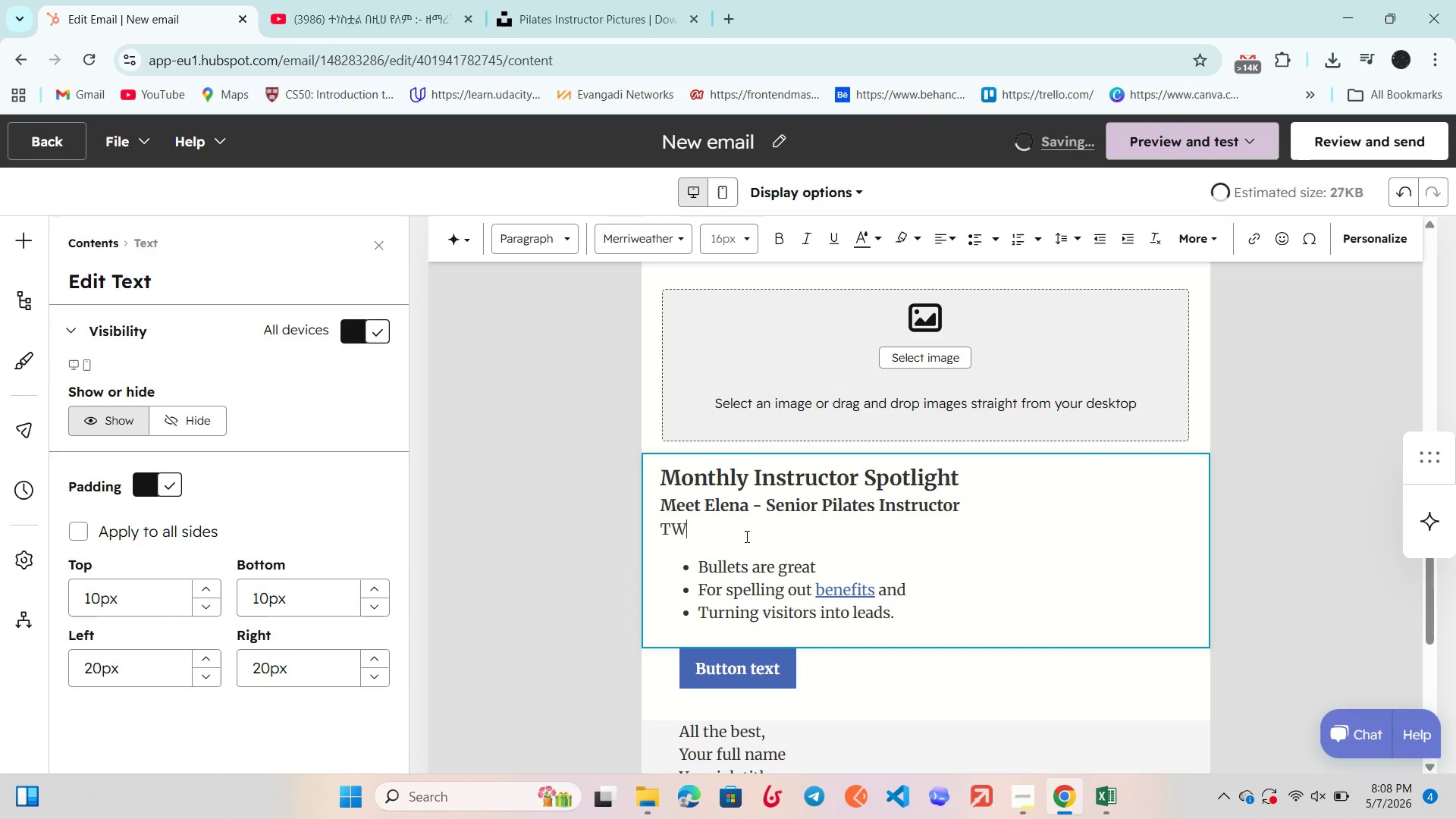 
key(CapsLock)
 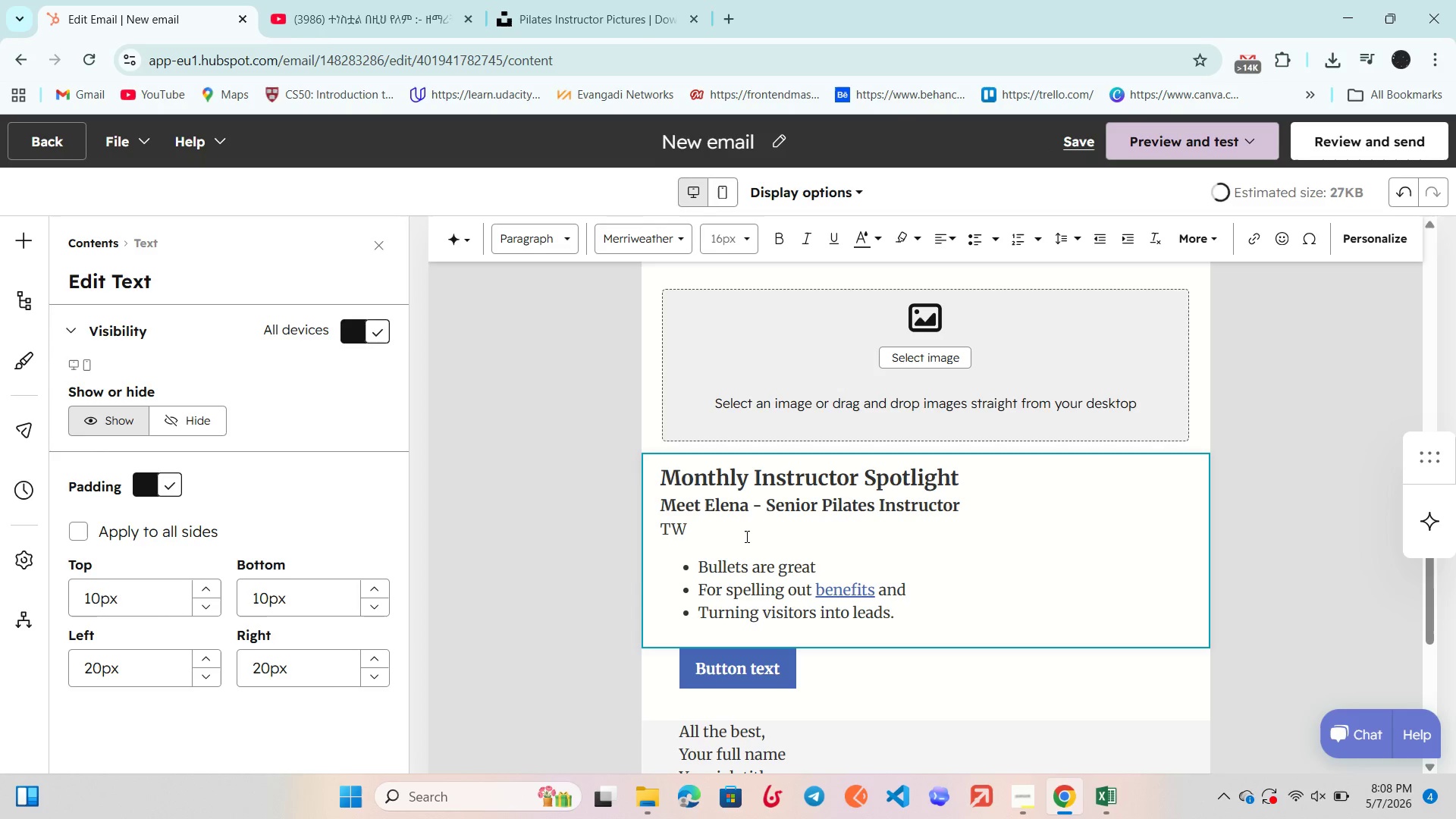 
key(ArrowLeft)
 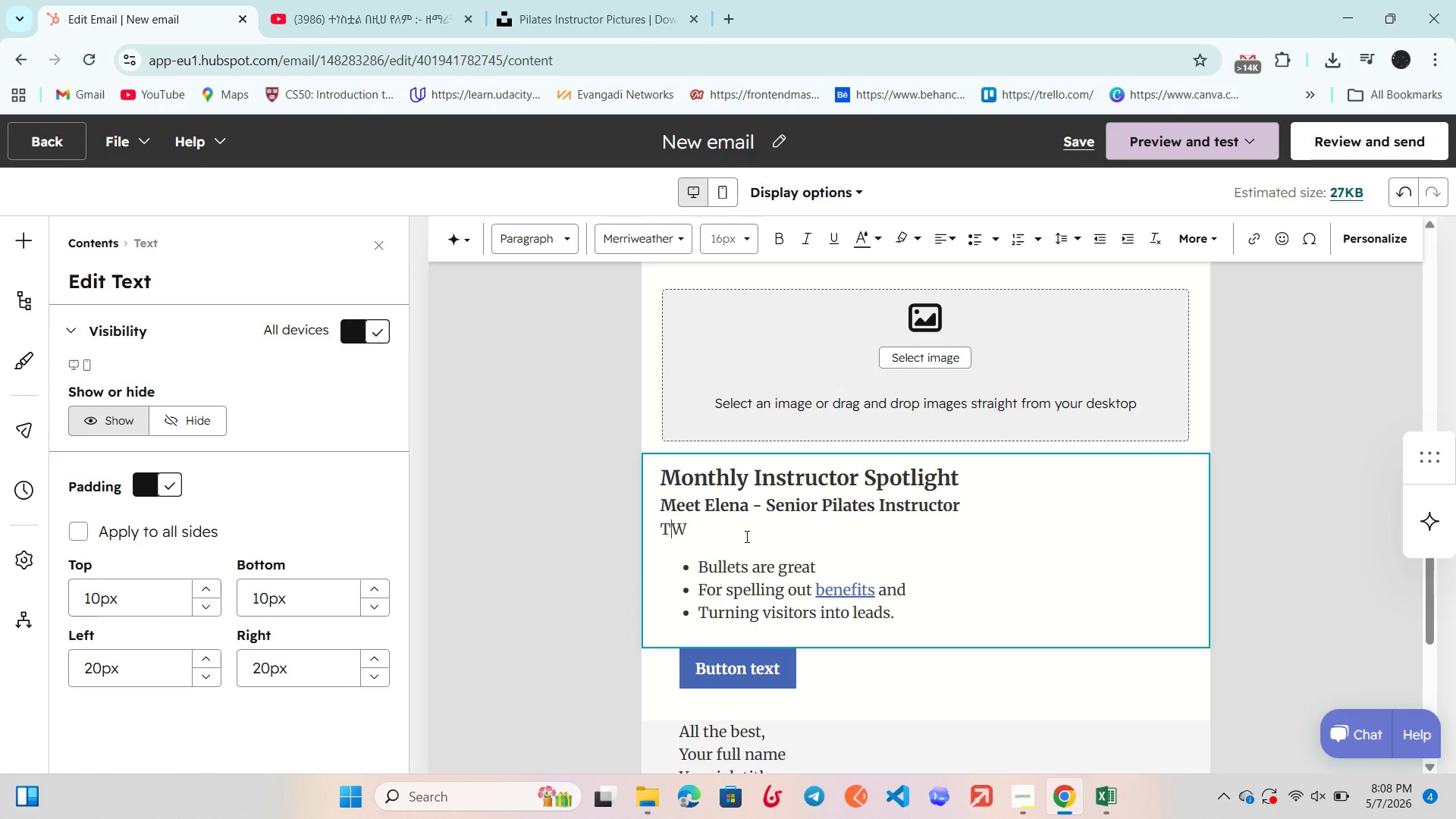 
key(Backspace)
 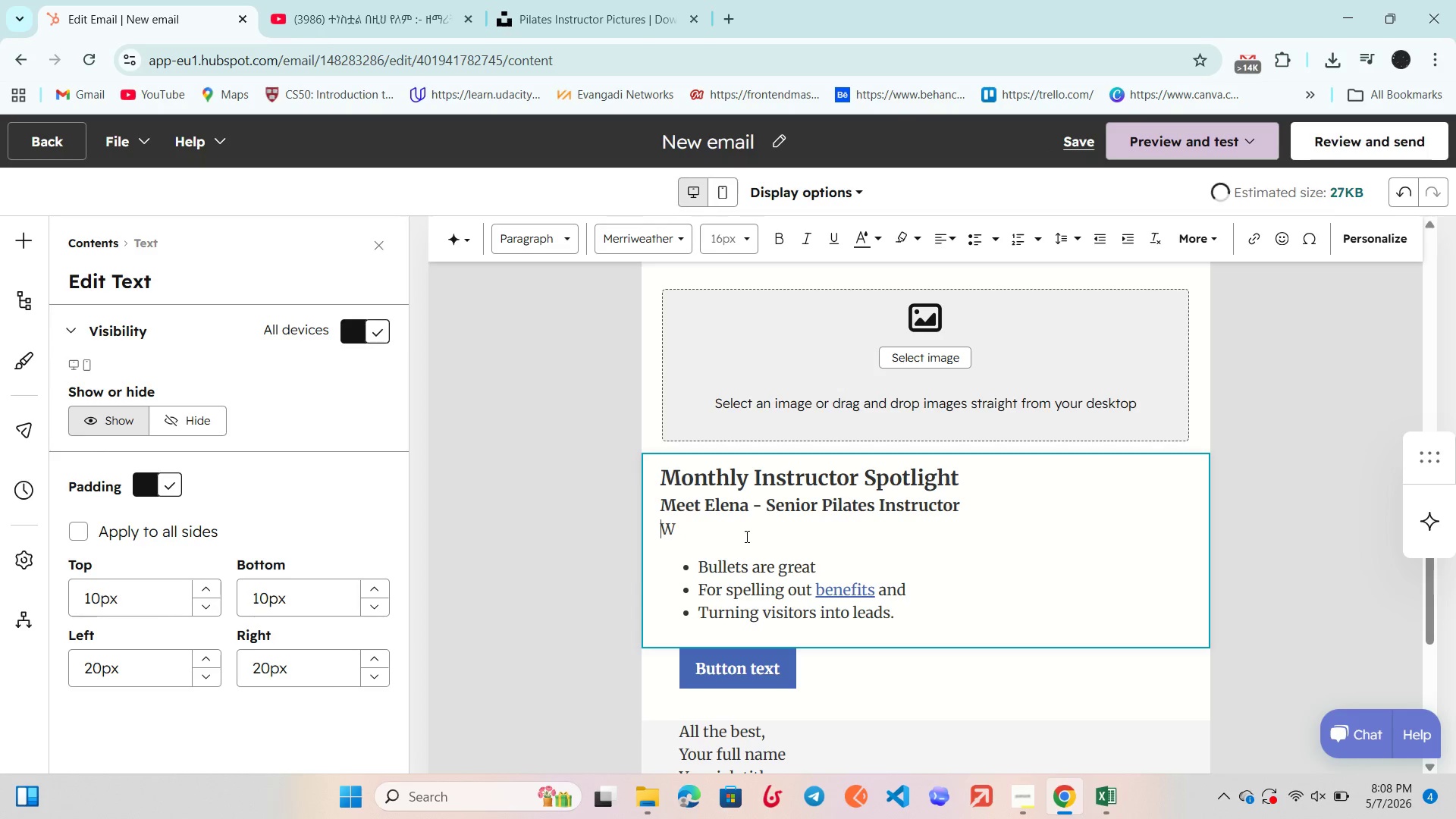 
key(ArrowRight)
 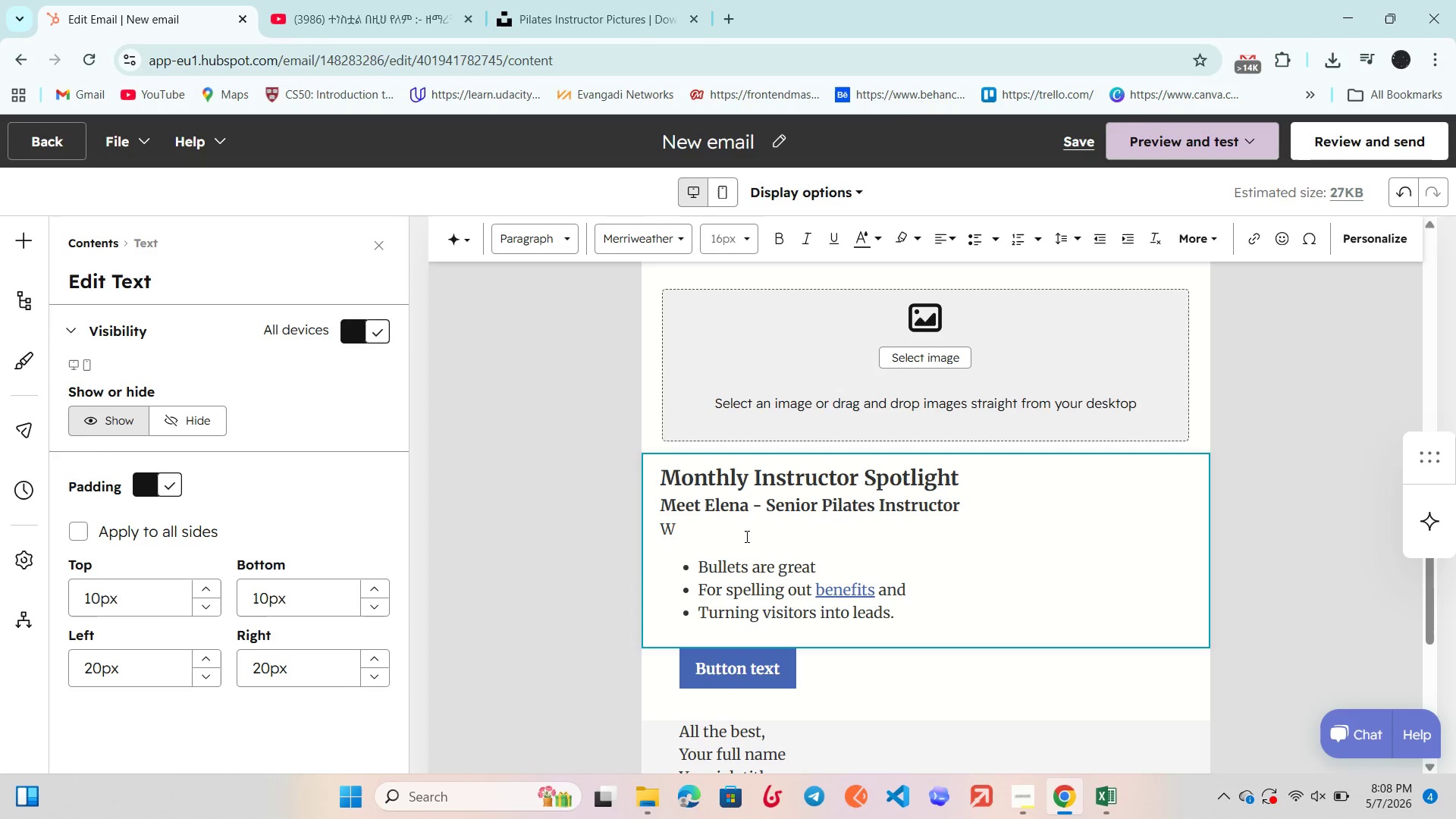 
type(ith over 10 years of exper)
 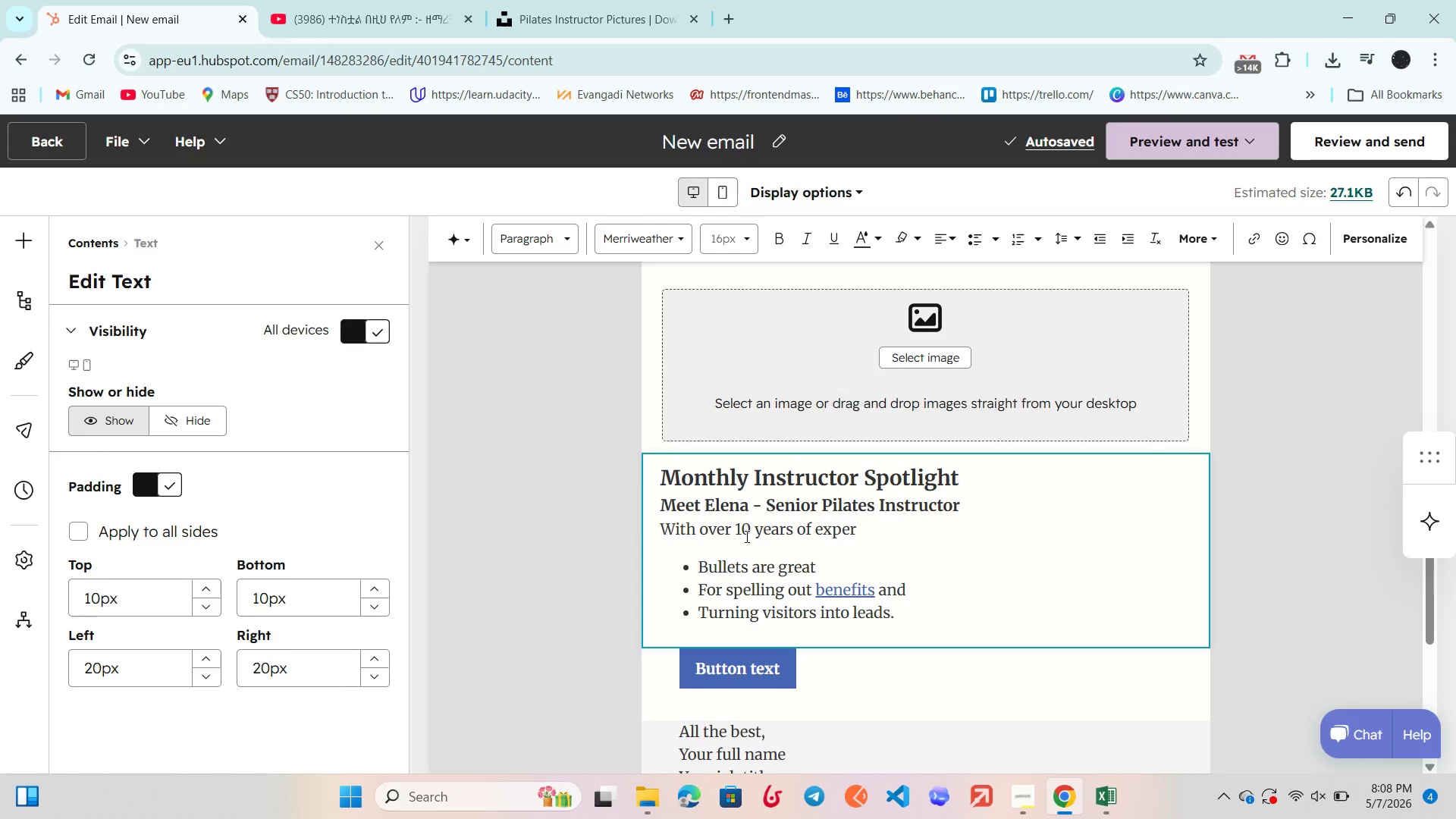 
type(ience in movement therapy)
 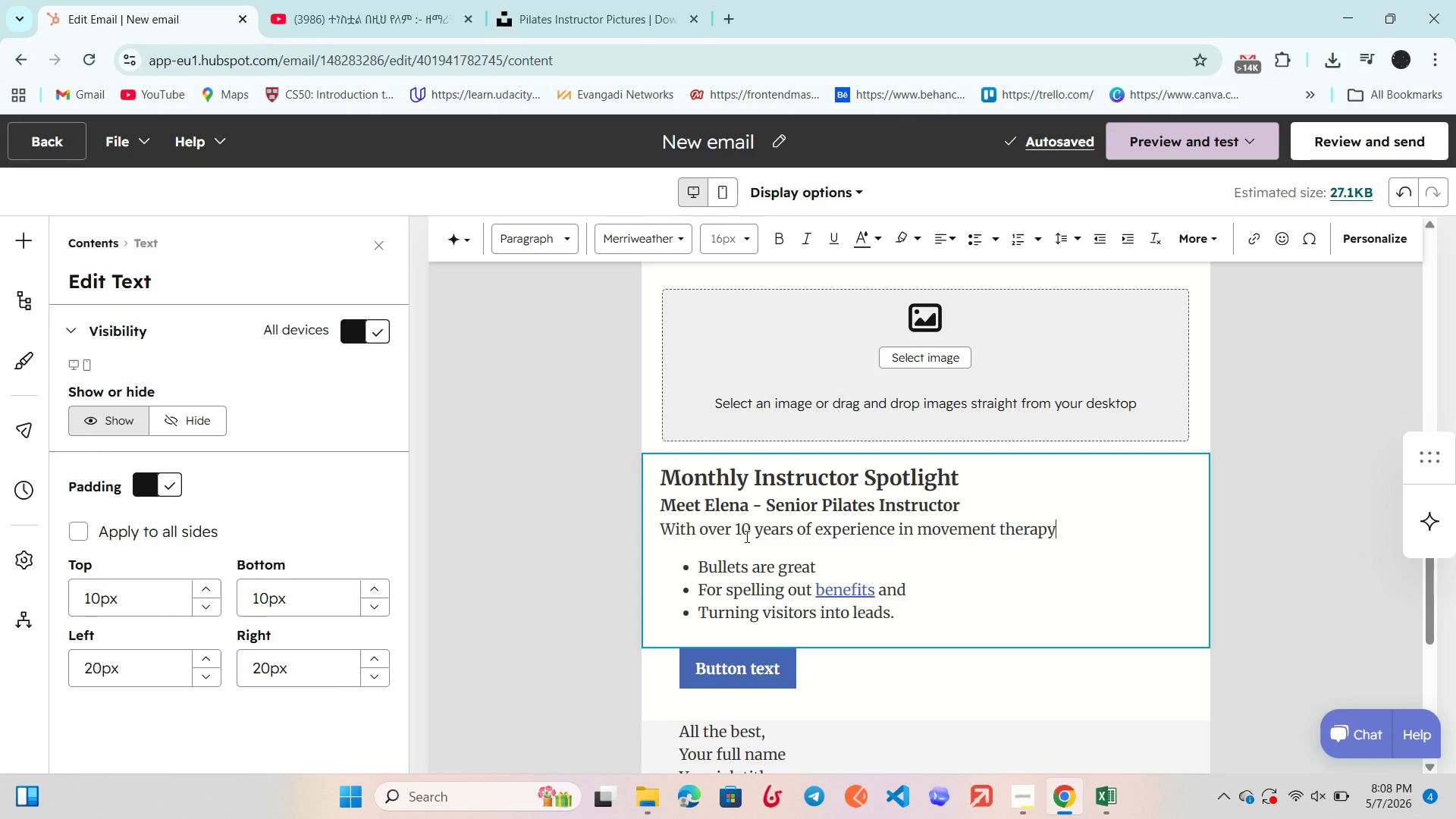 
wait(7.41)
 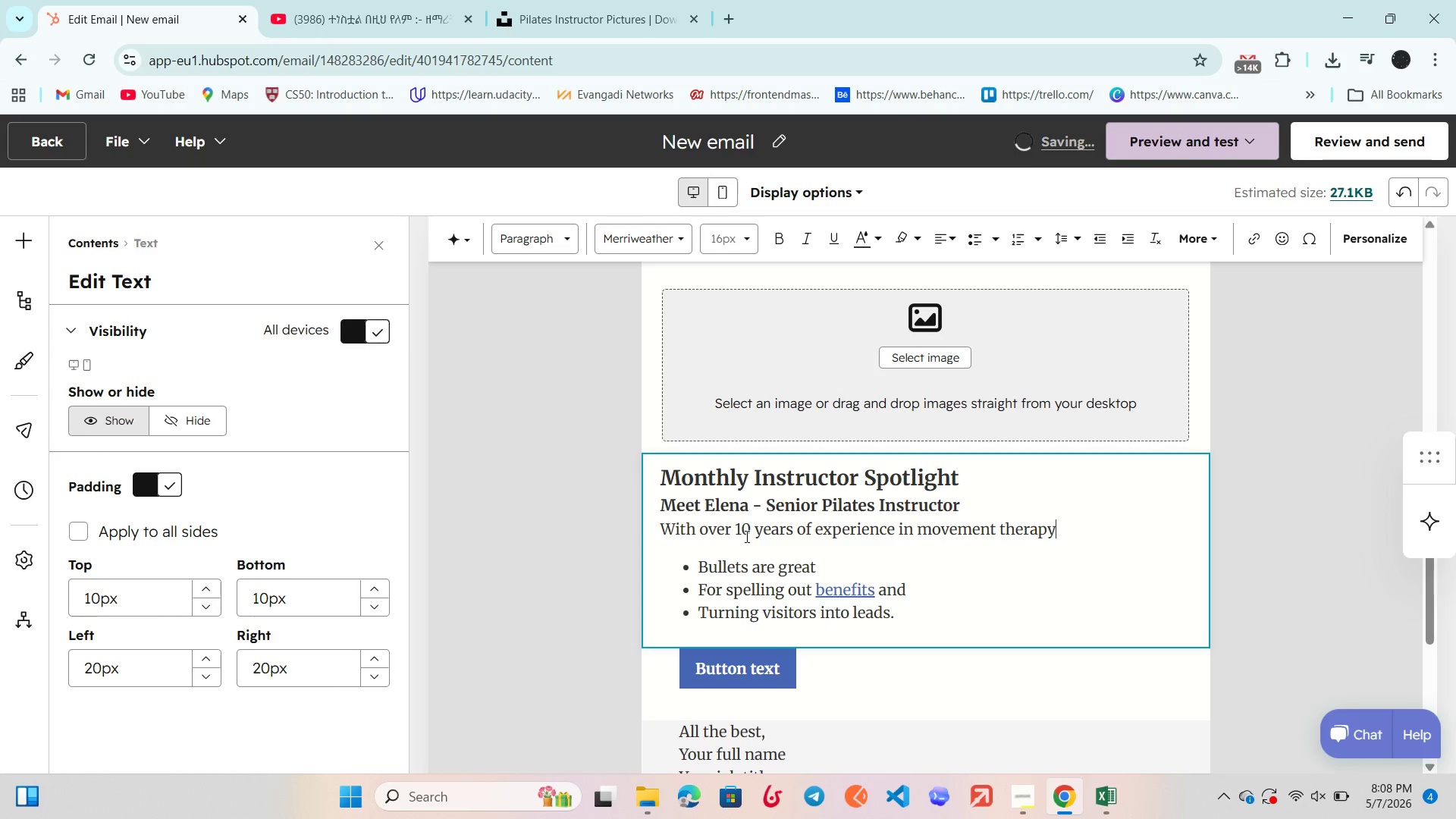 
type( and reformer pilates, Elena specializes in helping clients improve posture, flexibility, and mindful strength)
 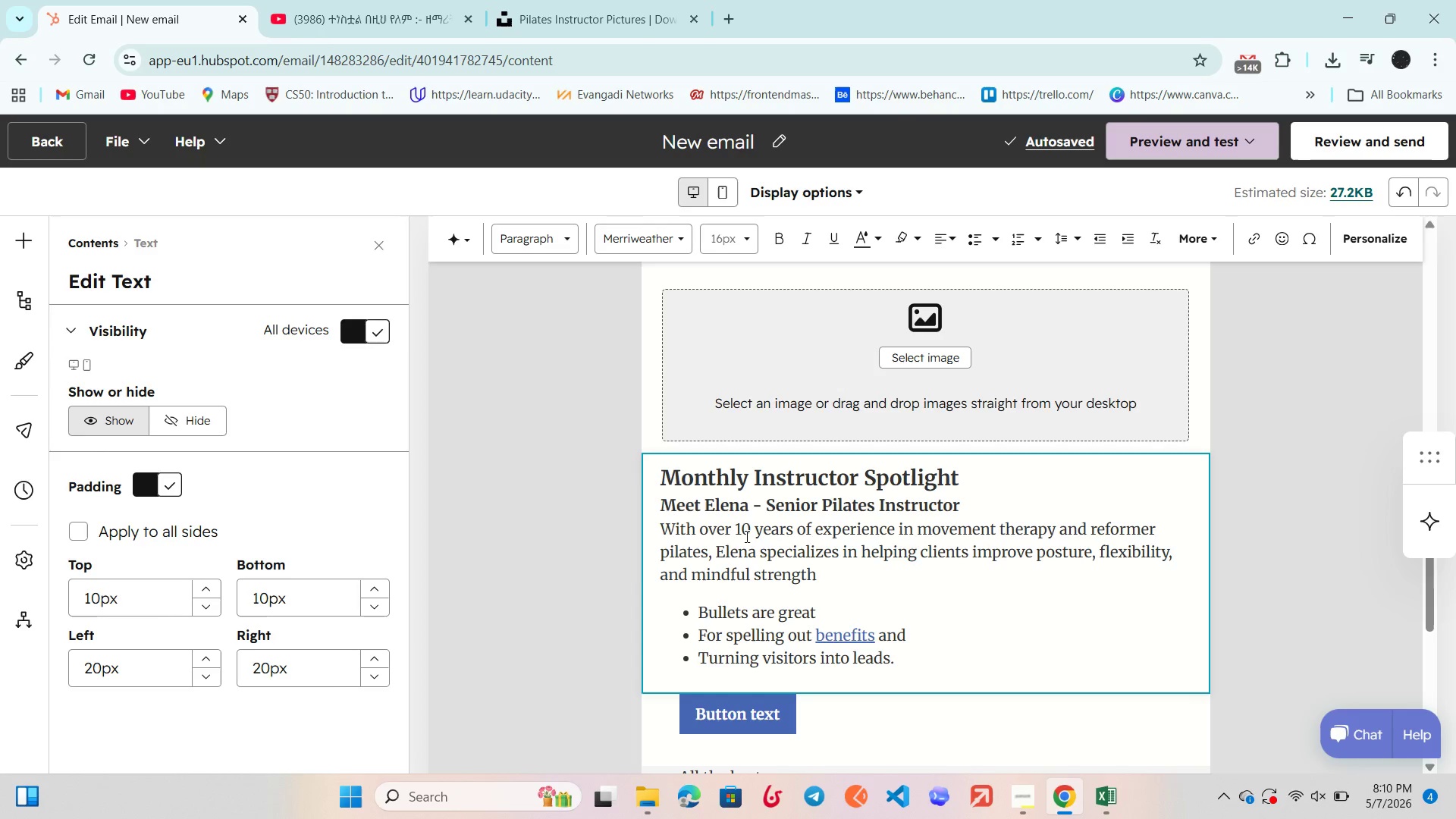 
wait(11.8)
 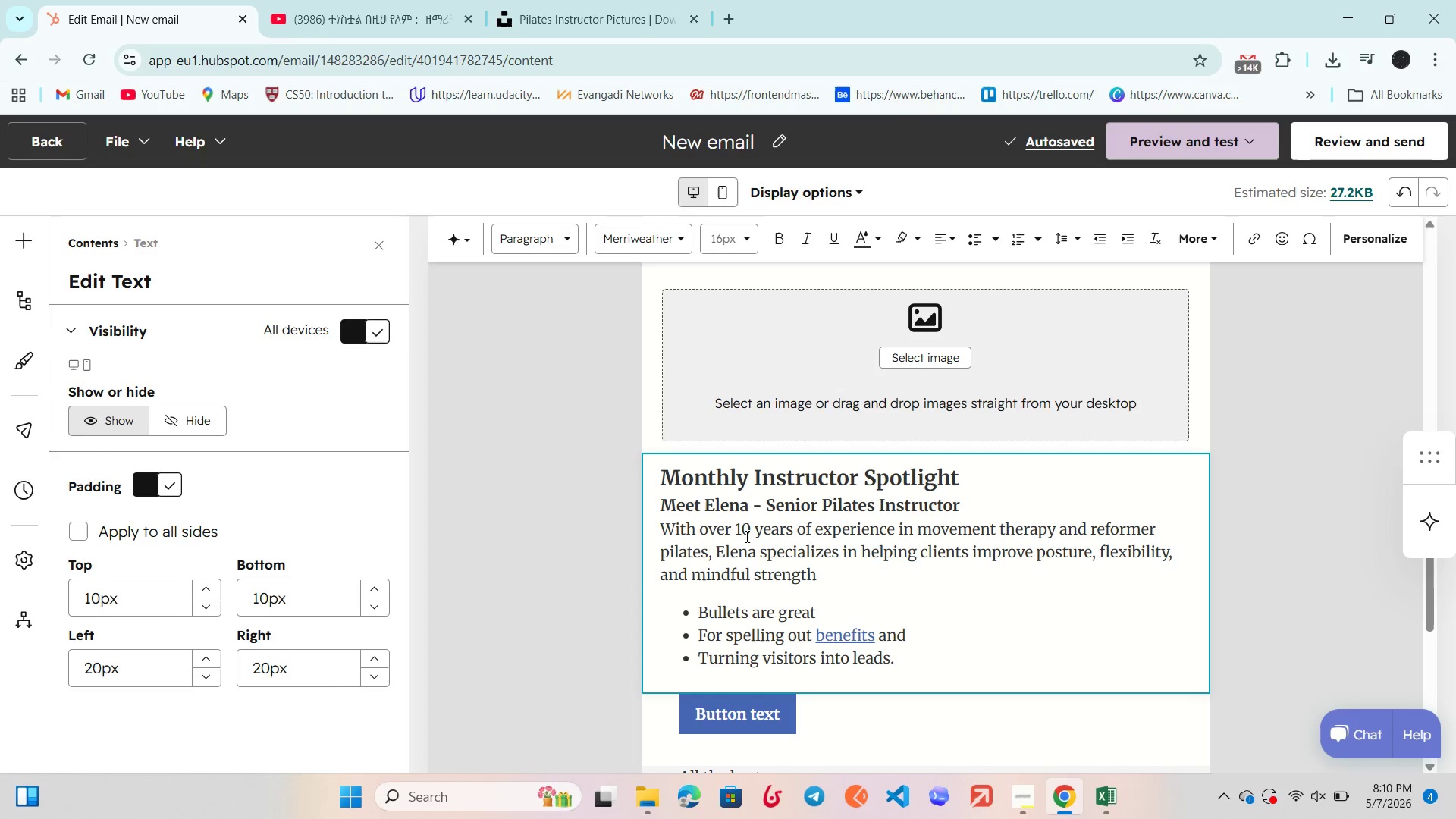 
key(Period)
 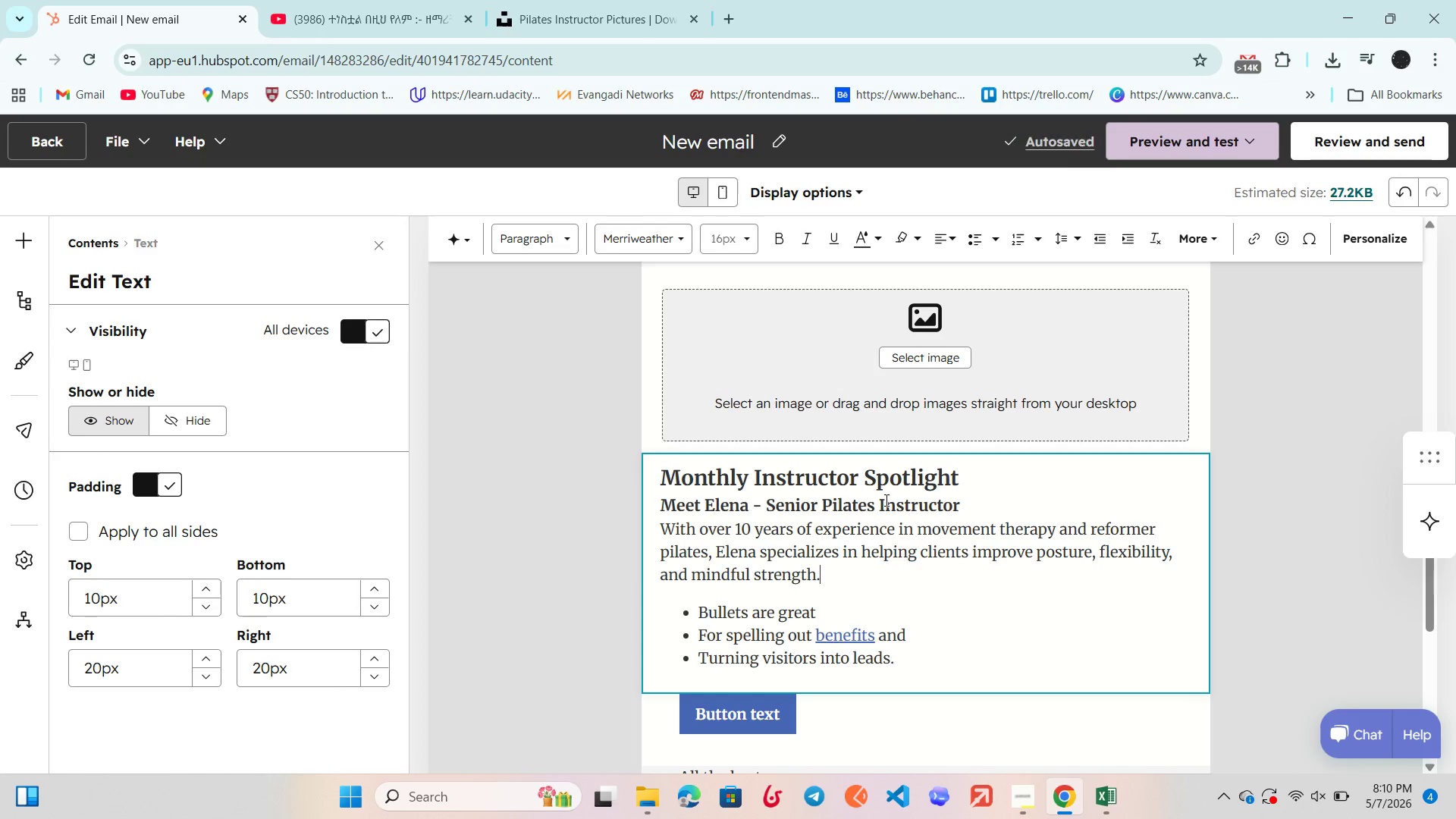 
left_click_drag(start_coordinate=[965, 495], to_coordinate=[649, 519])
 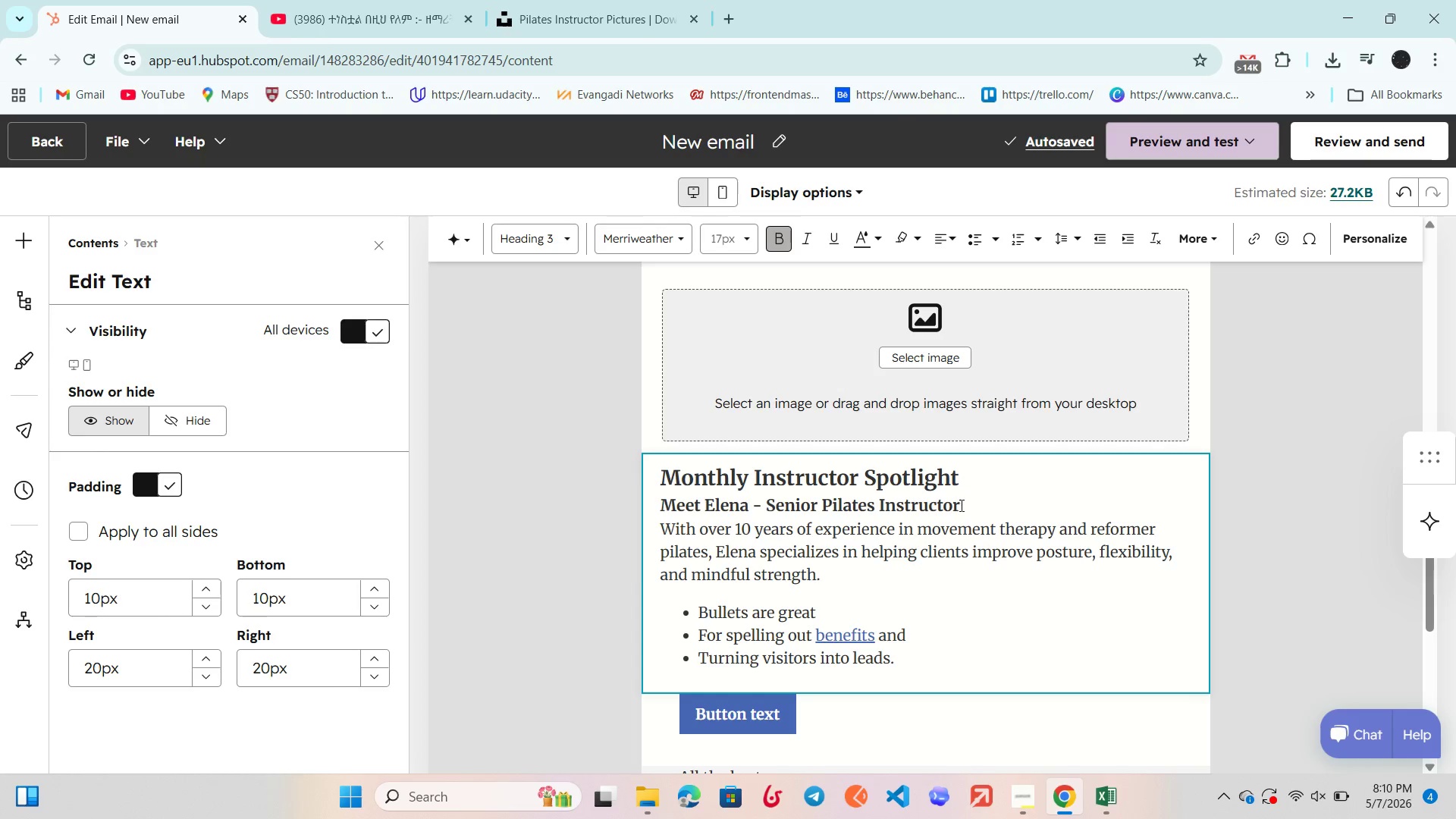 
left_click_drag(start_coordinate=[972, 504], to_coordinate=[763, 513])
 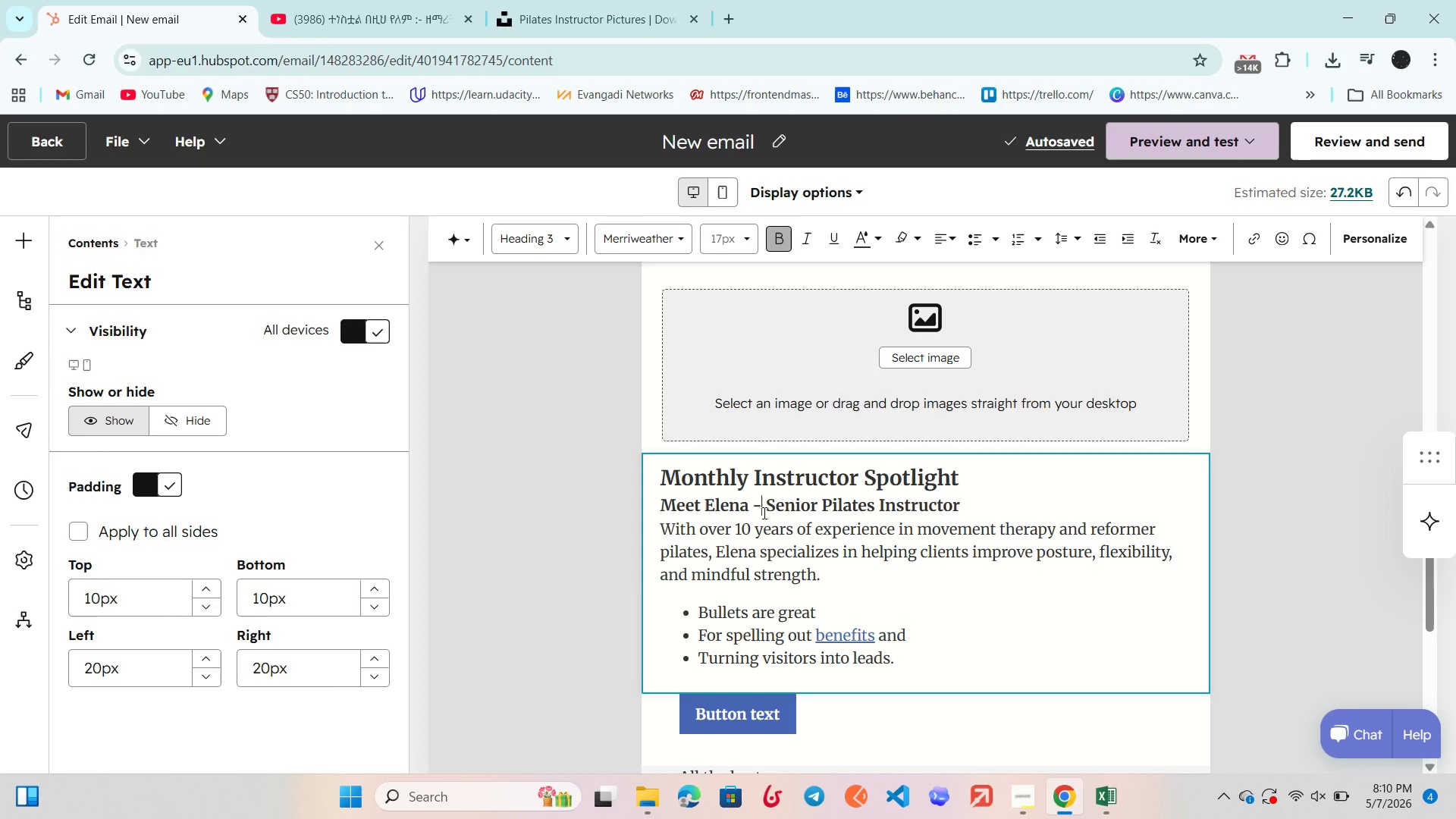 
left_click([763, 513])
 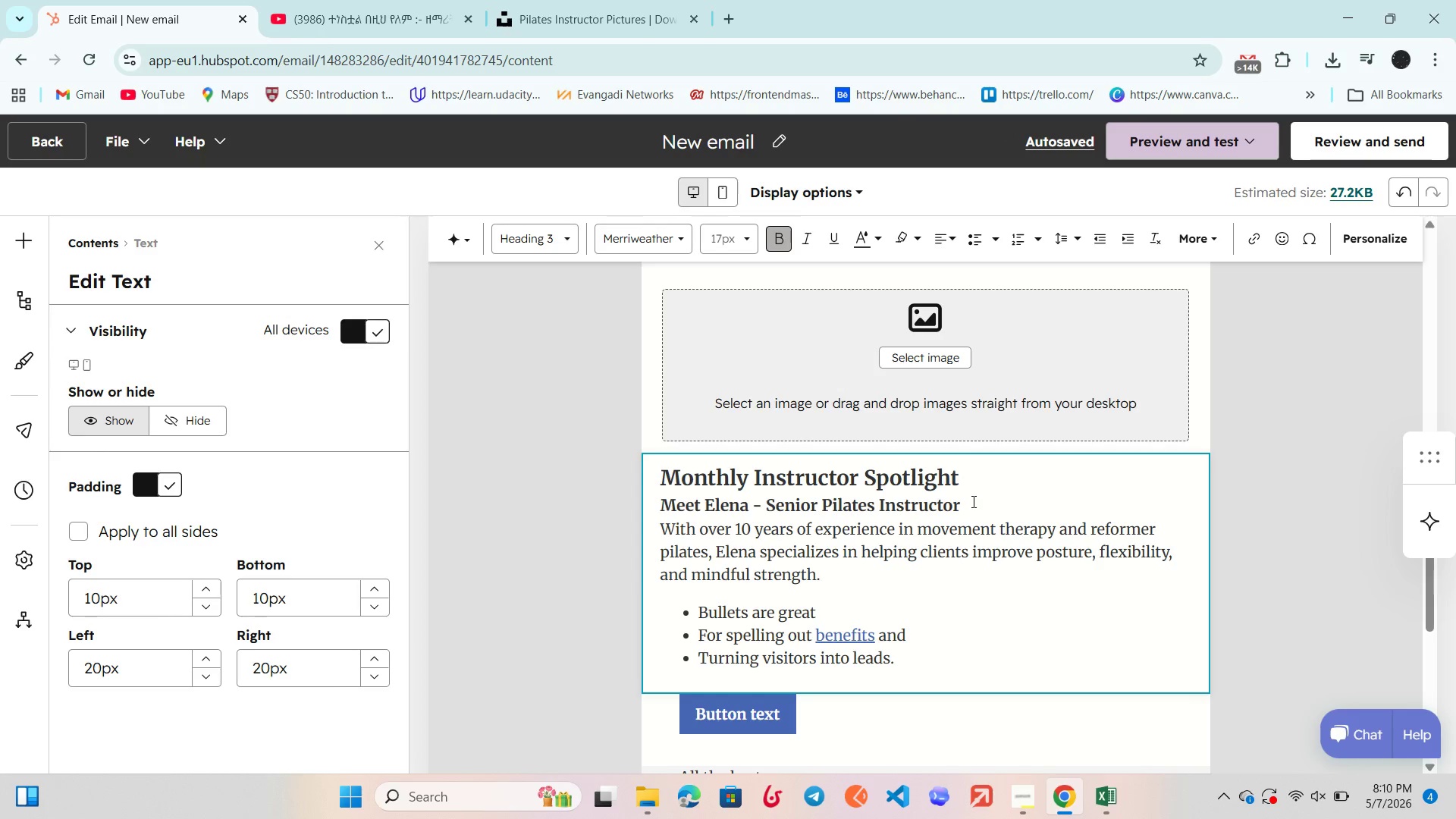 
left_click_drag(start_coordinate=[972, 501], to_coordinate=[658, 506])
 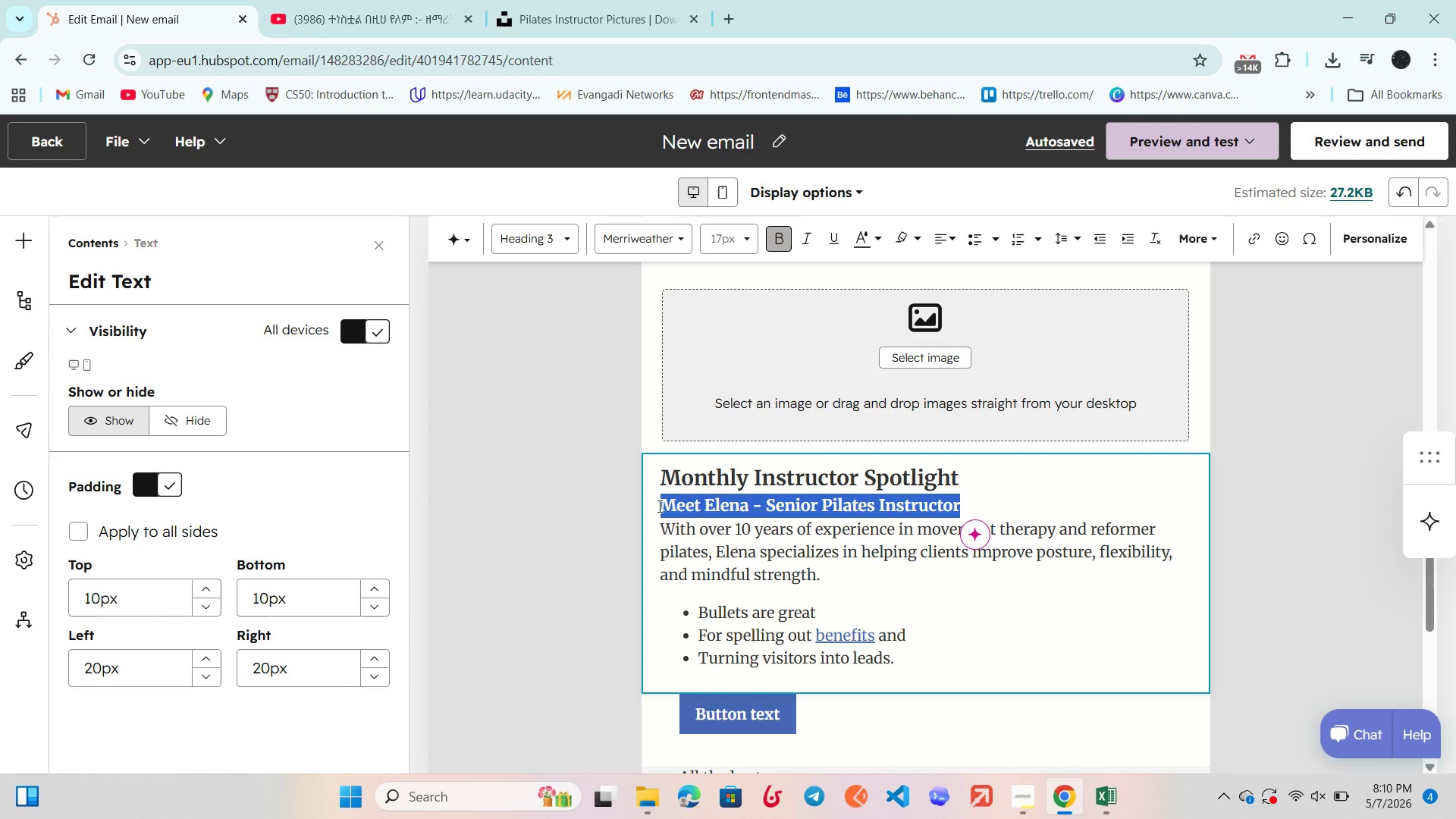 
key(Control+X)
 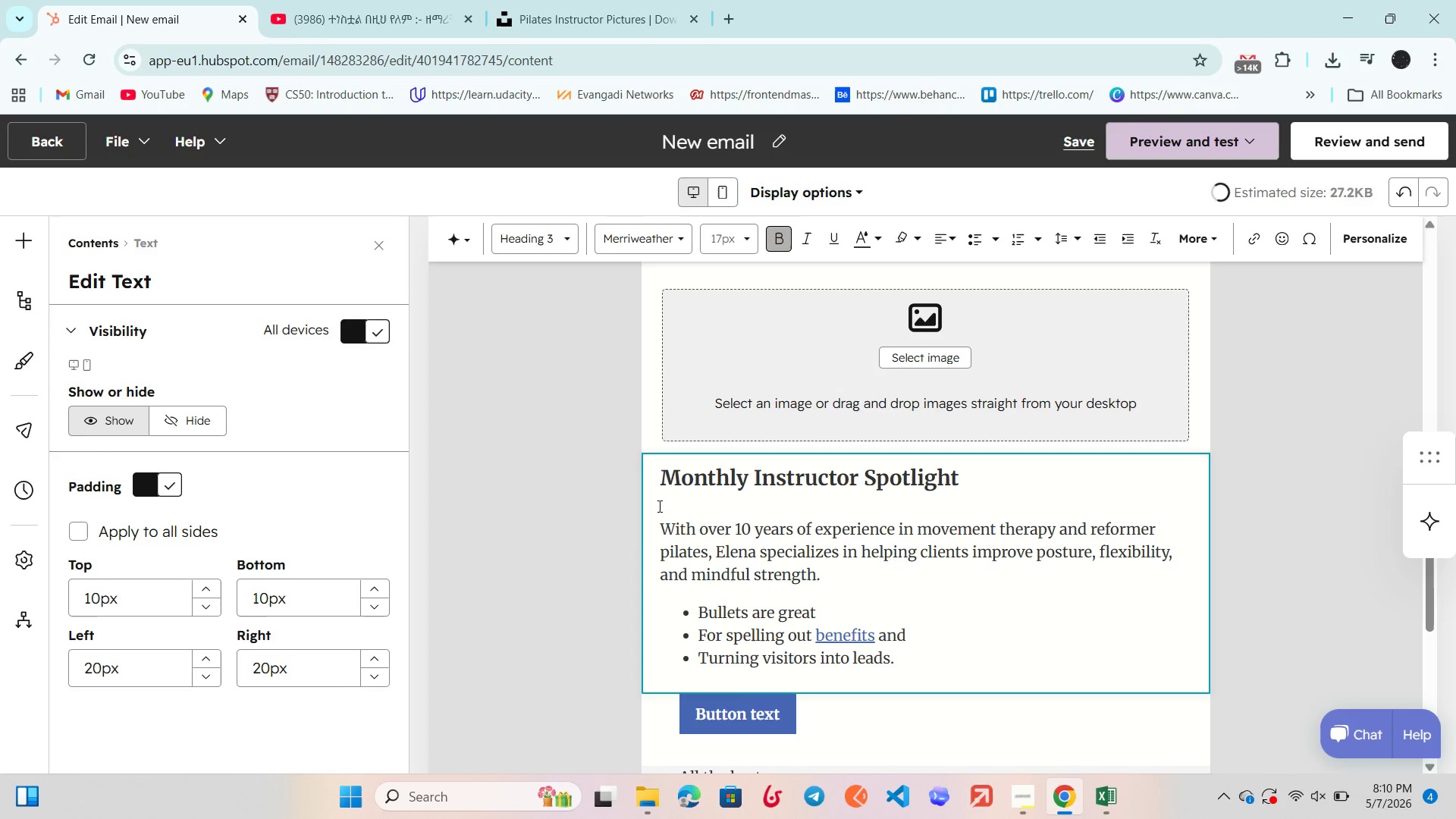 
key(Control+Z)
 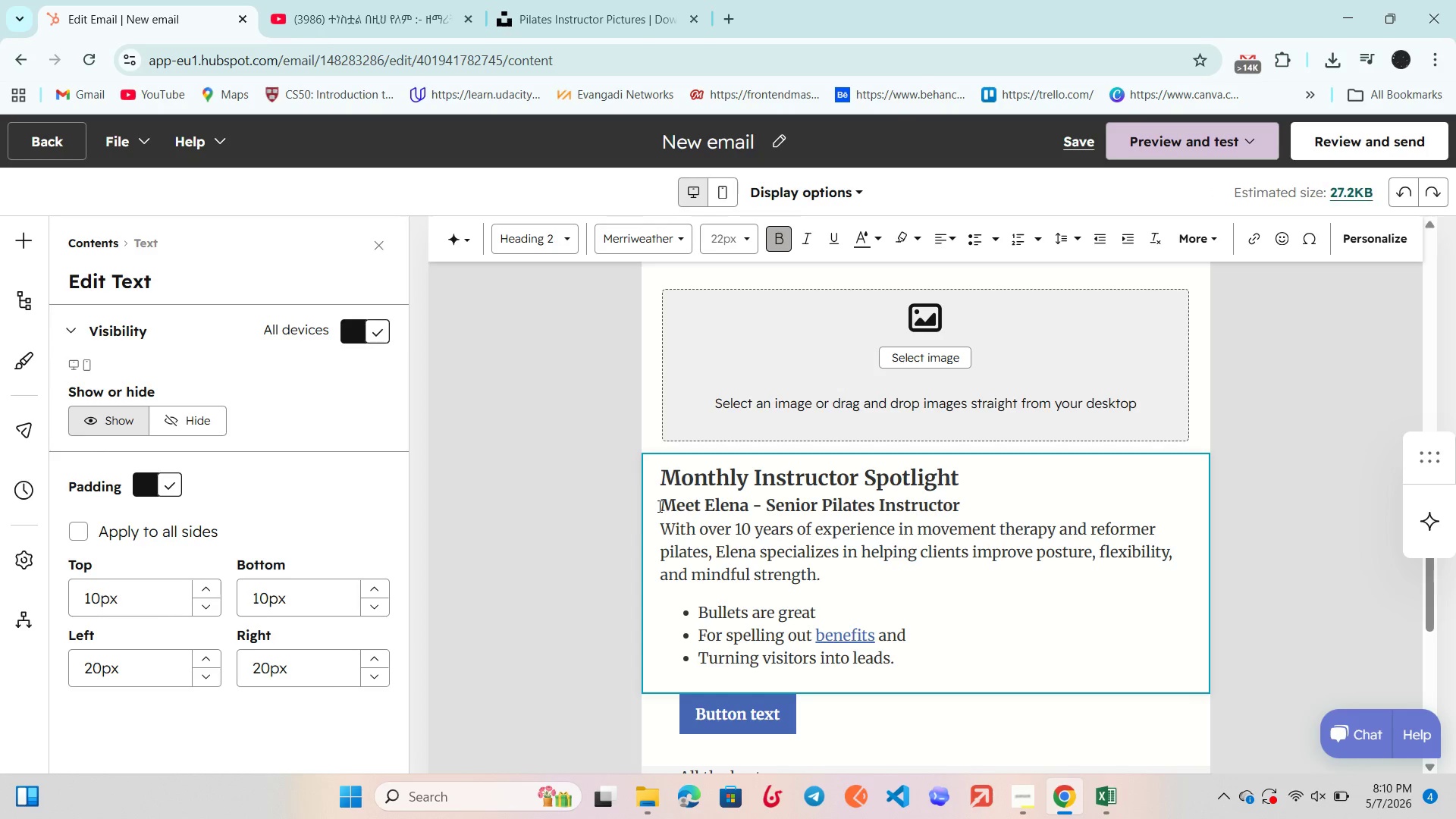 
key(Control+C)
 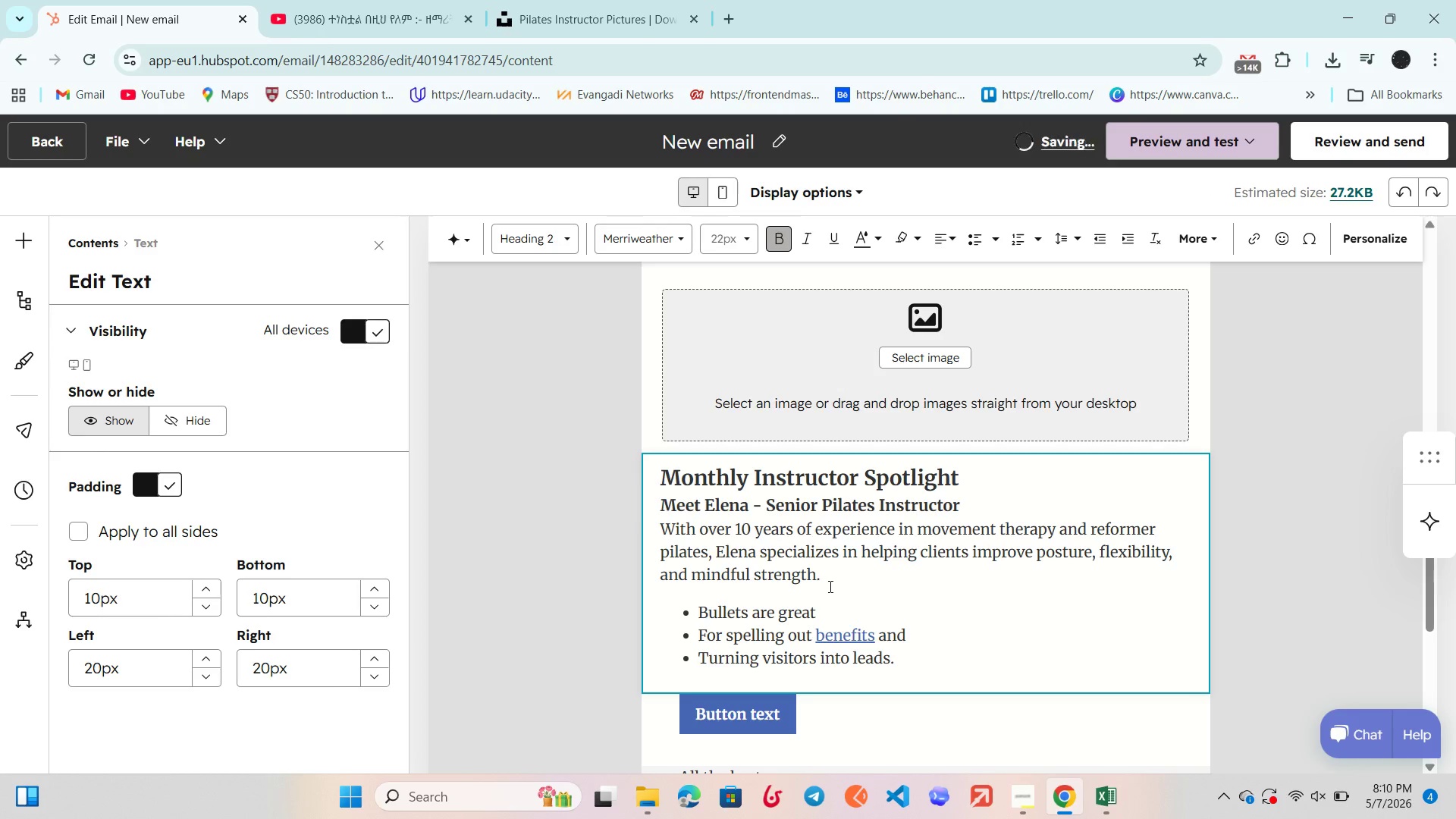 
left_click([831, 585])
 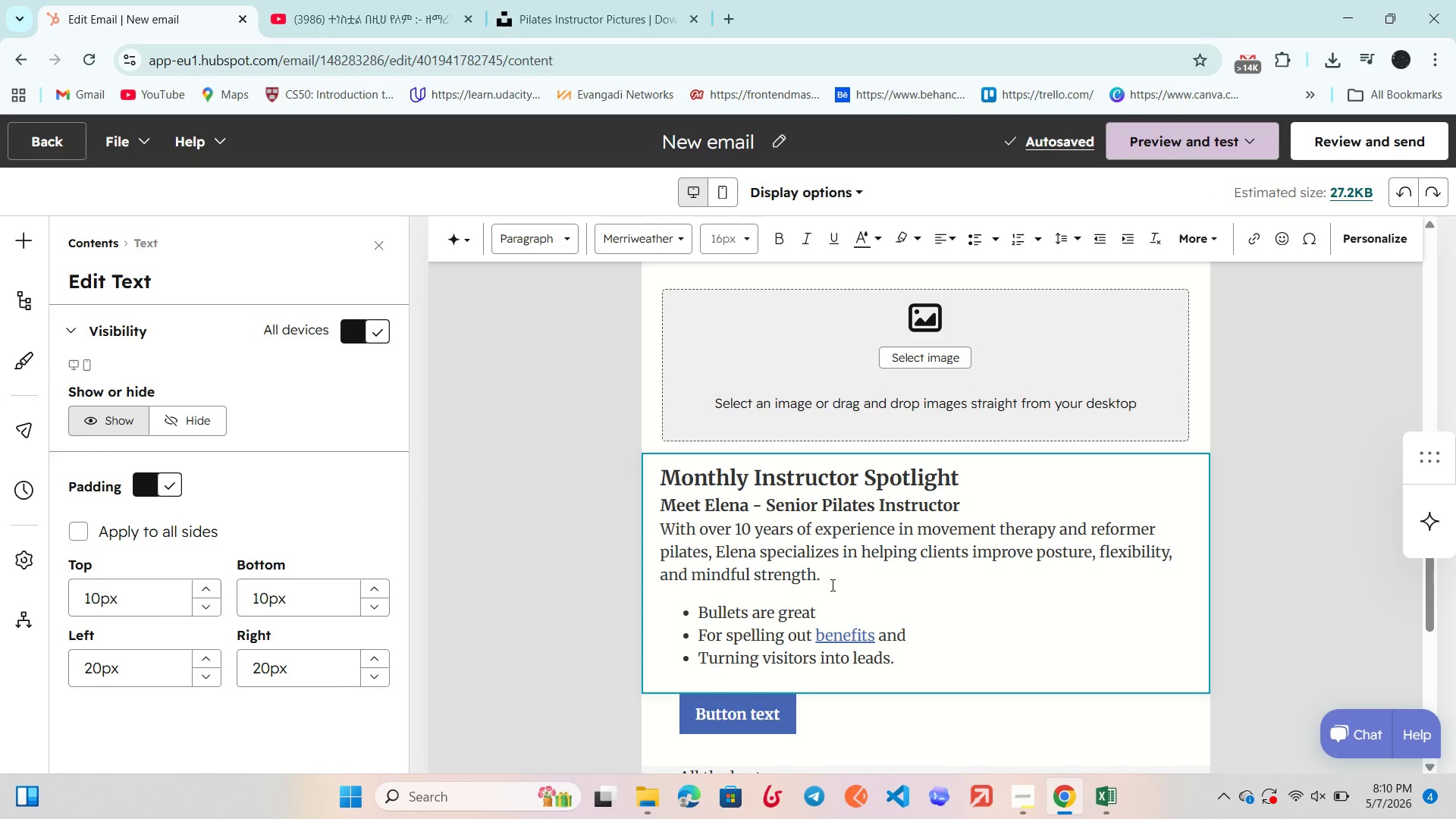 
key(Enter)
 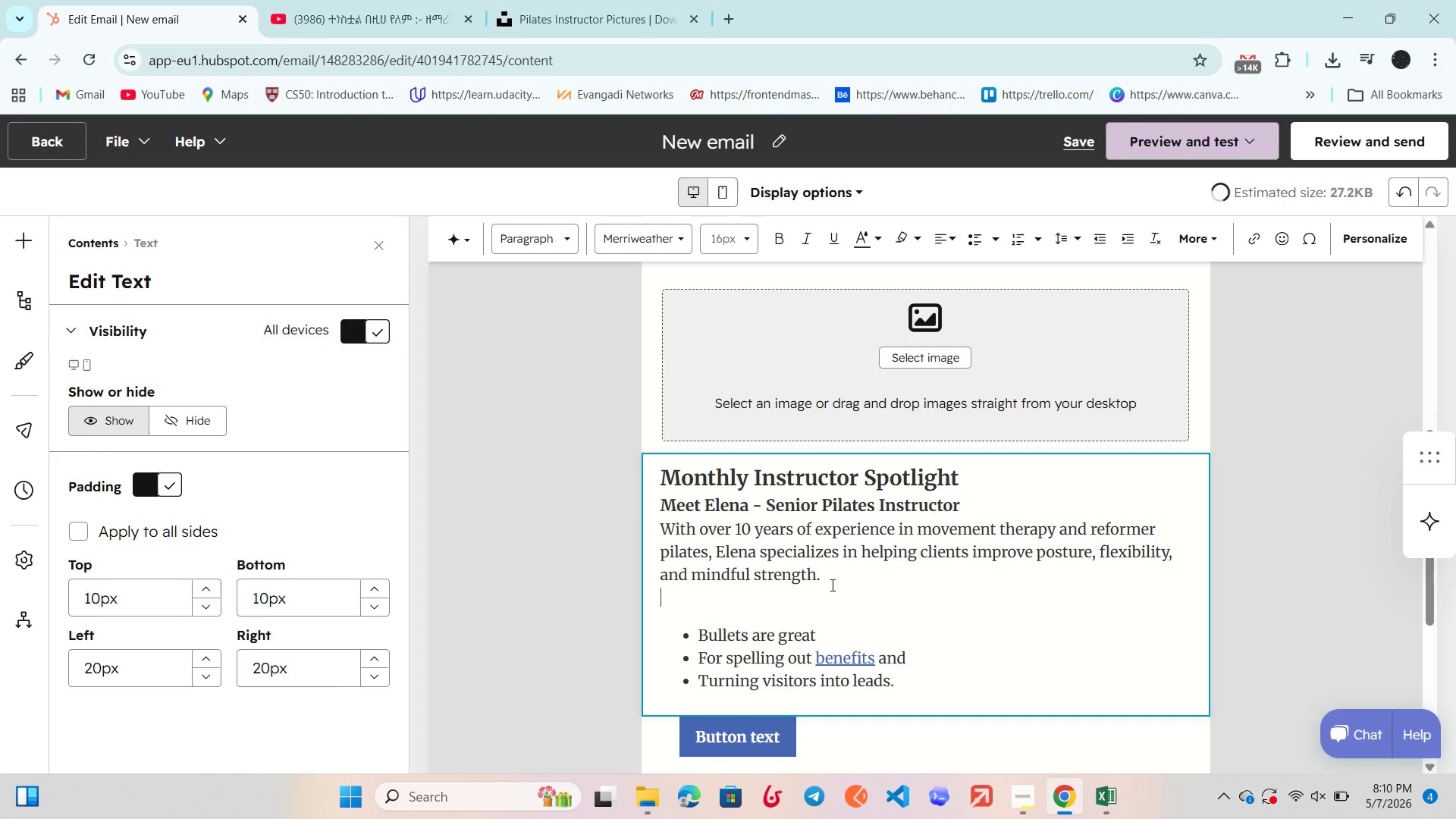 
key(Control+V)
 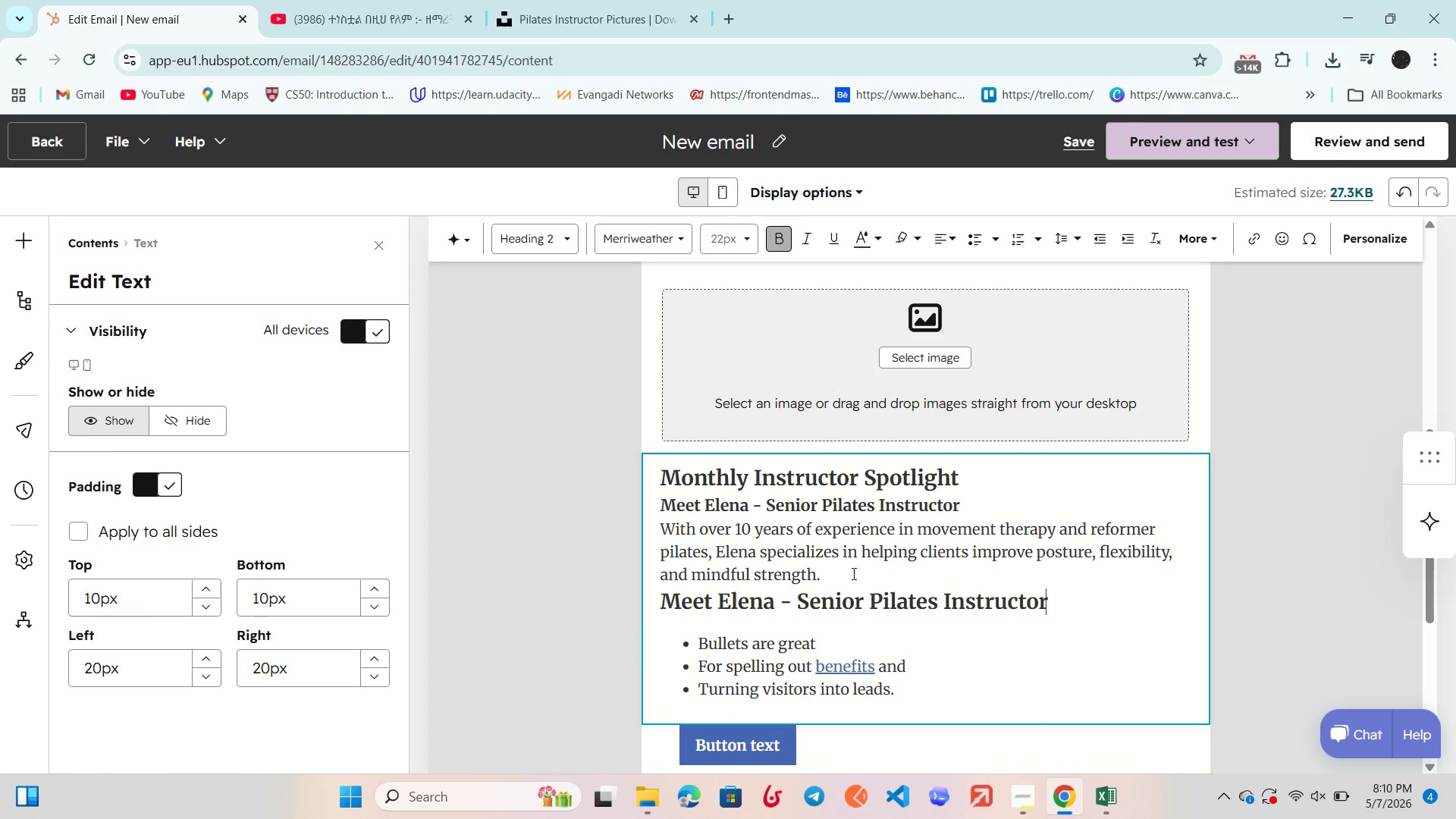 
left_click([852, 573])
 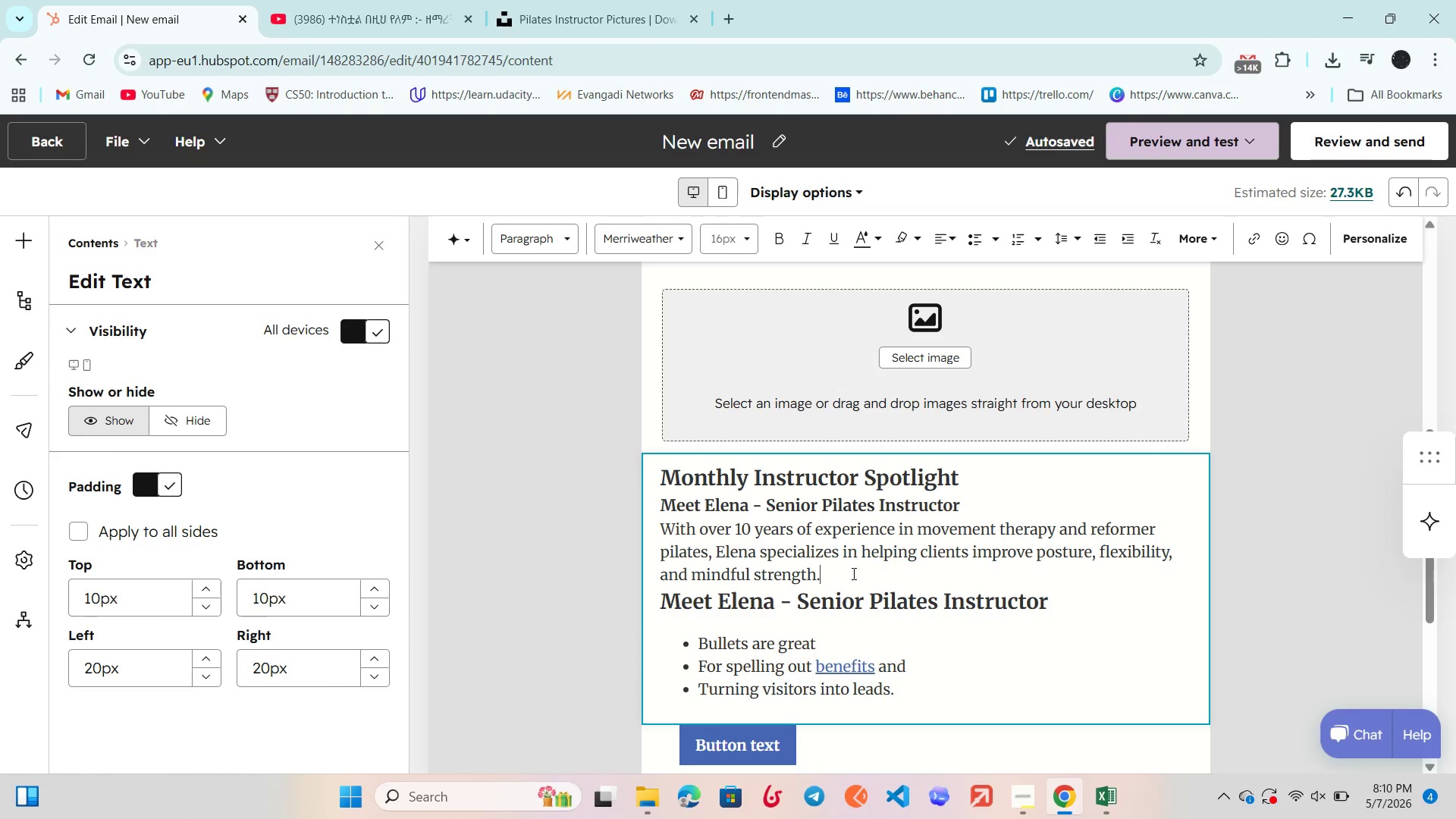 
key(Control+Z)
 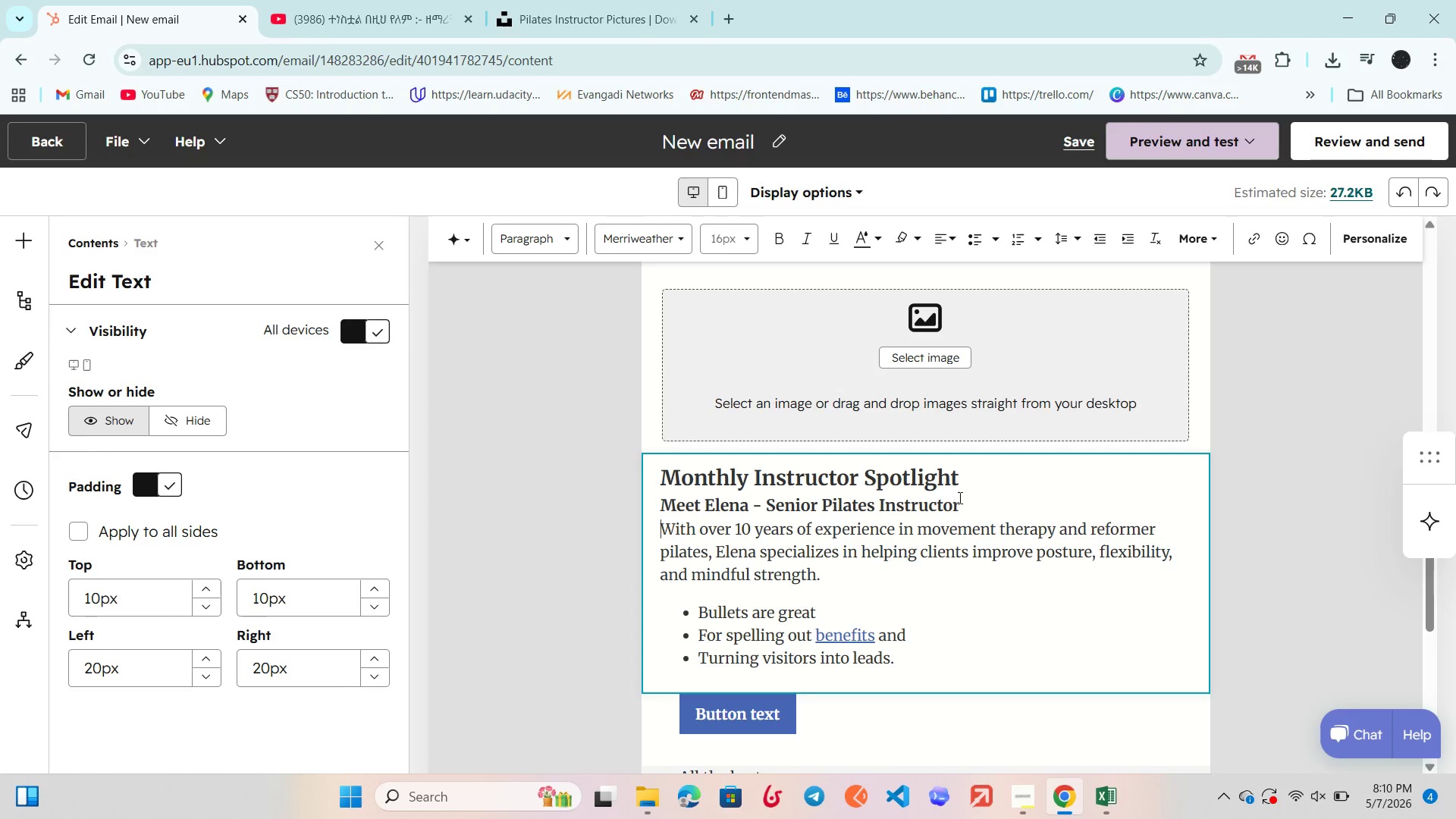 
left_click_drag(start_coordinate=[971, 498], to_coordinate=[661, 503])
 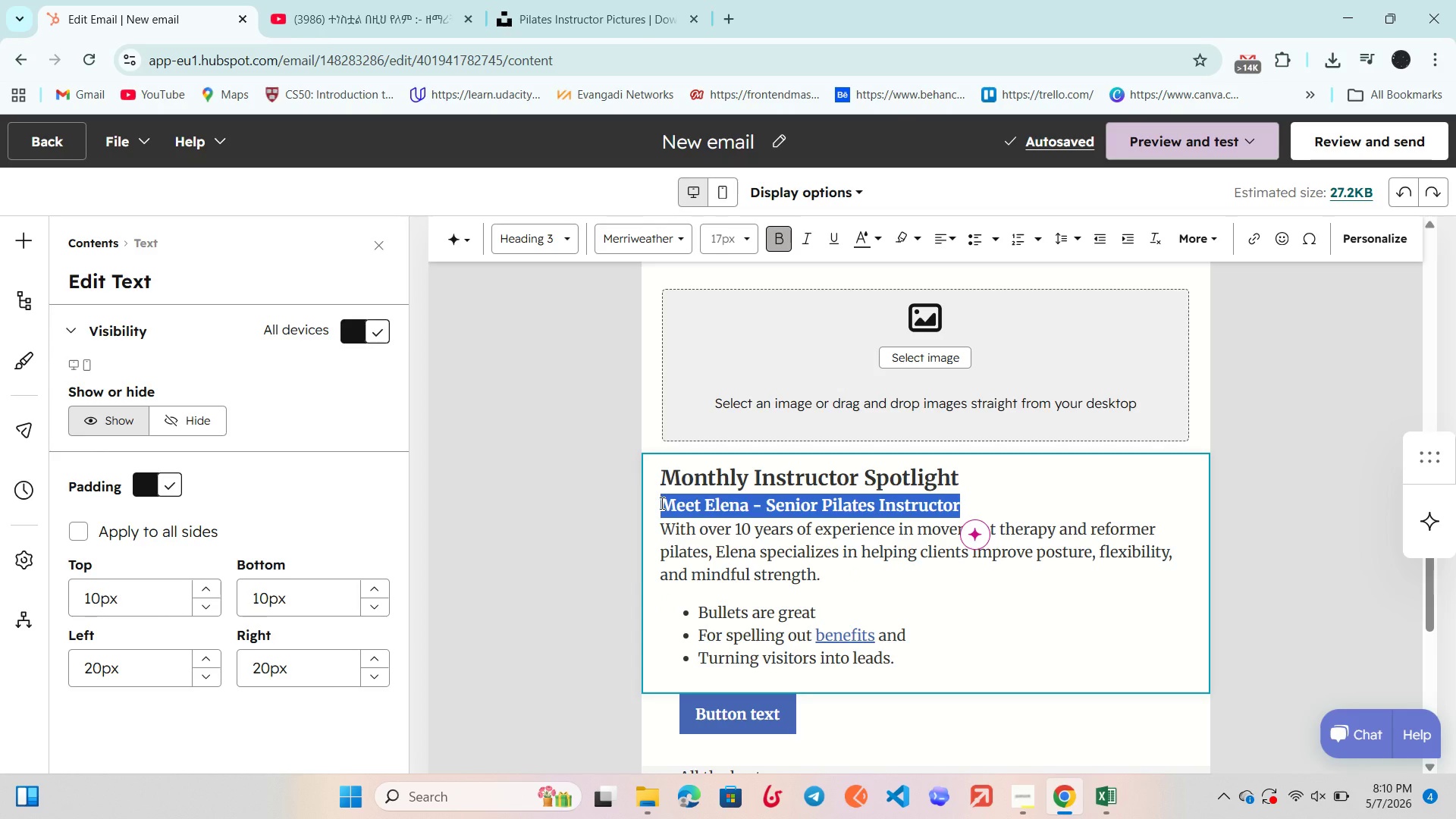 
key(Control+C)
 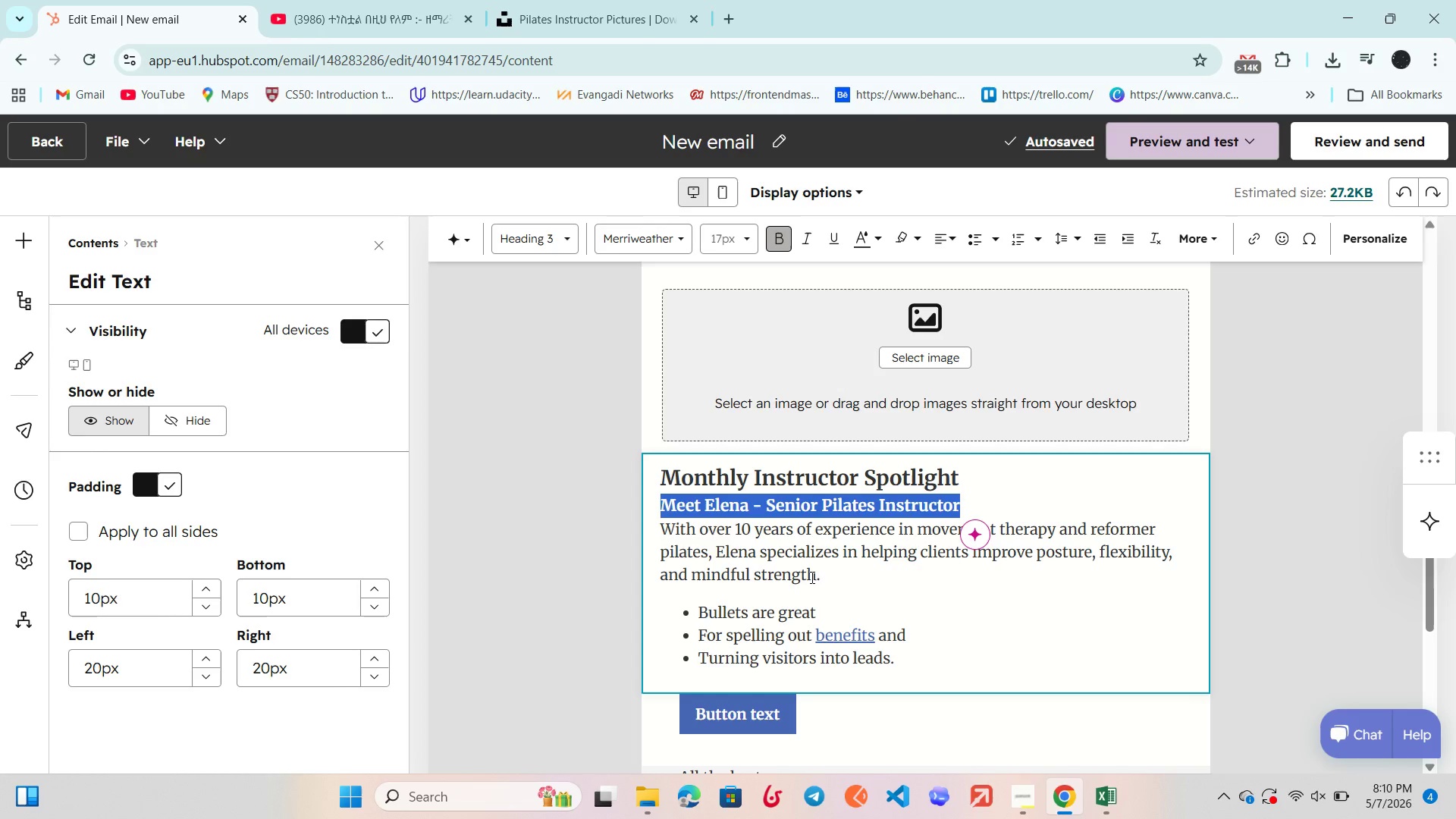 
left_click([840, 571])
 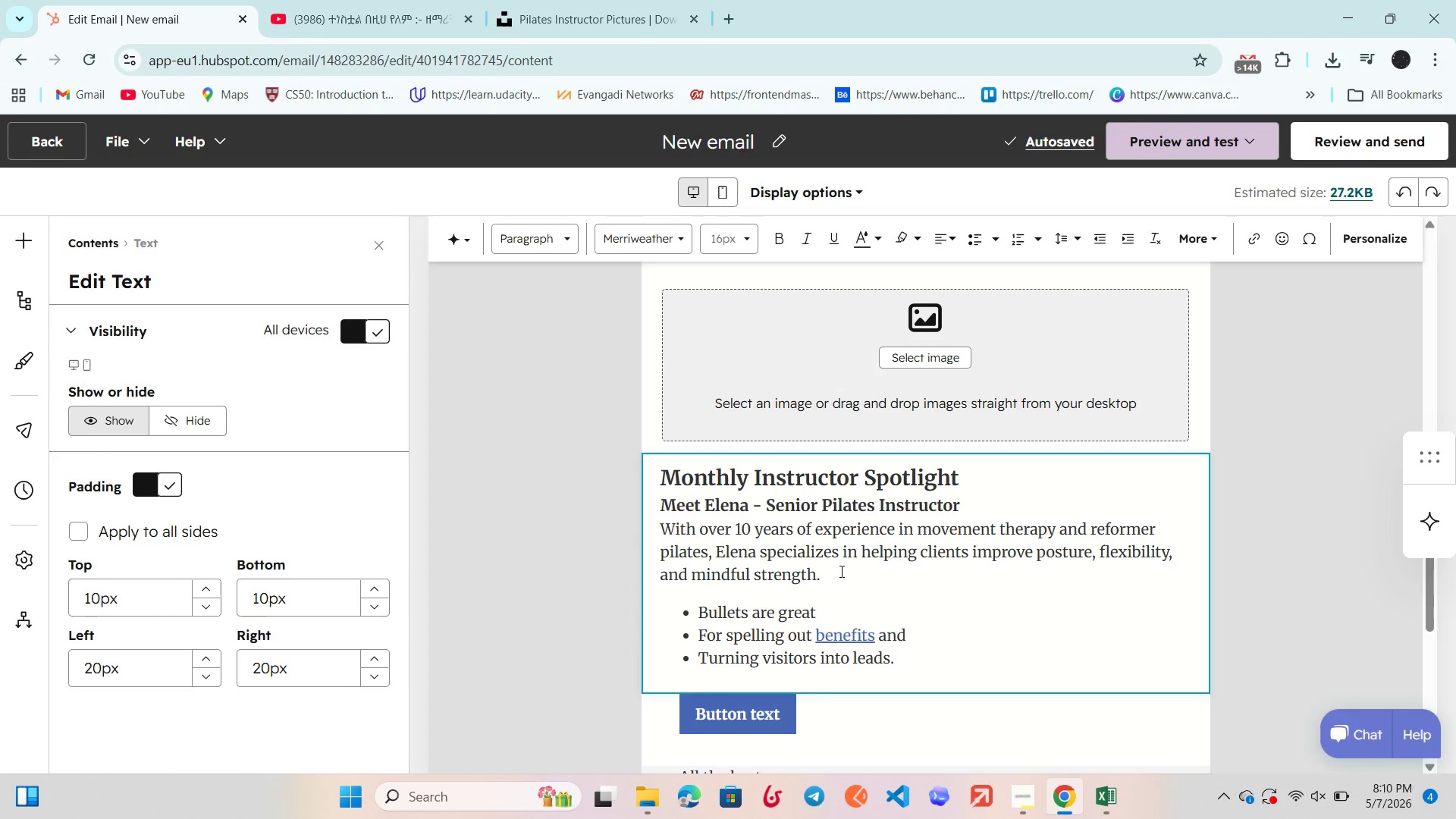 
key(Enter)
 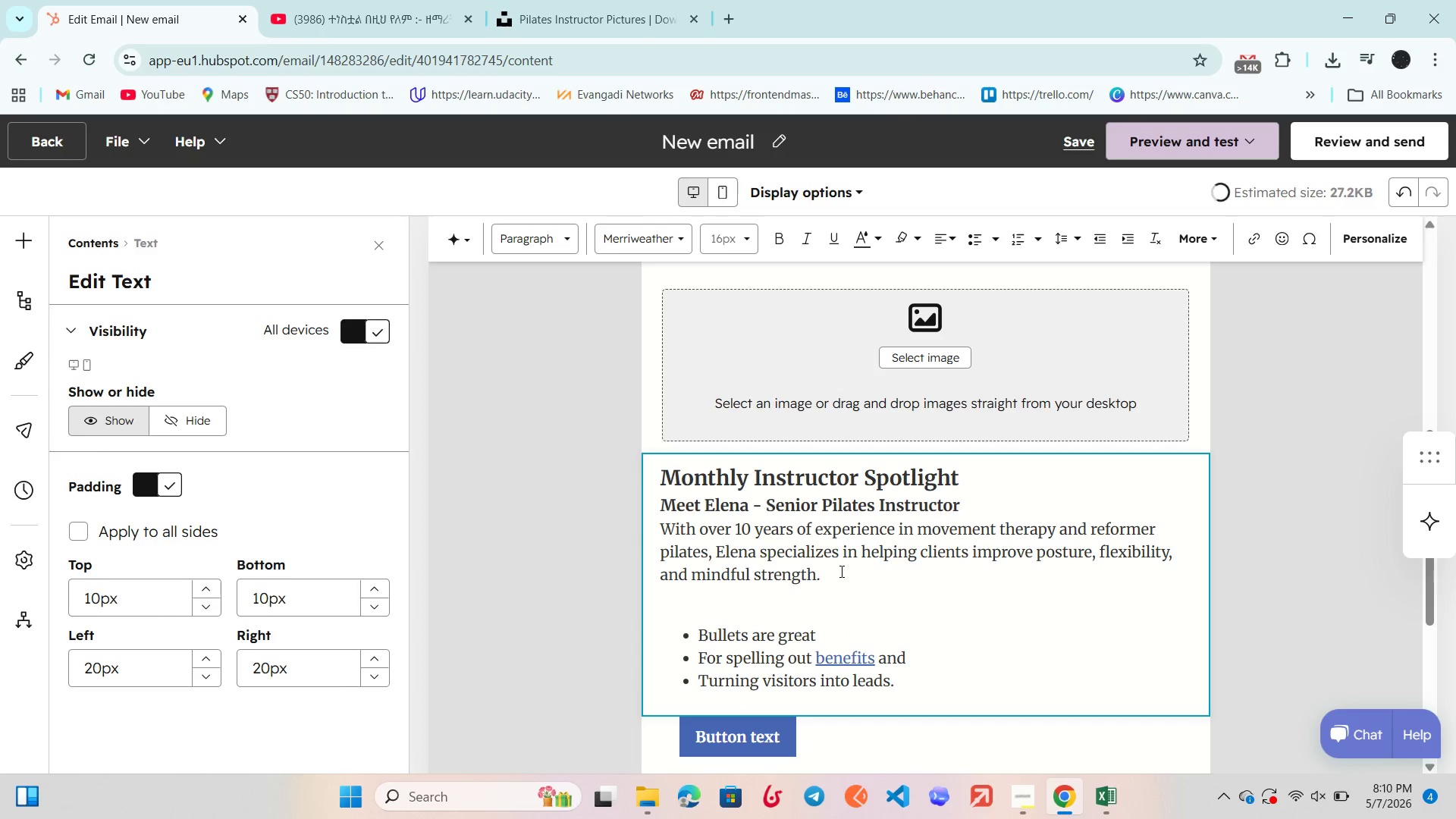 
key(Control+V)
 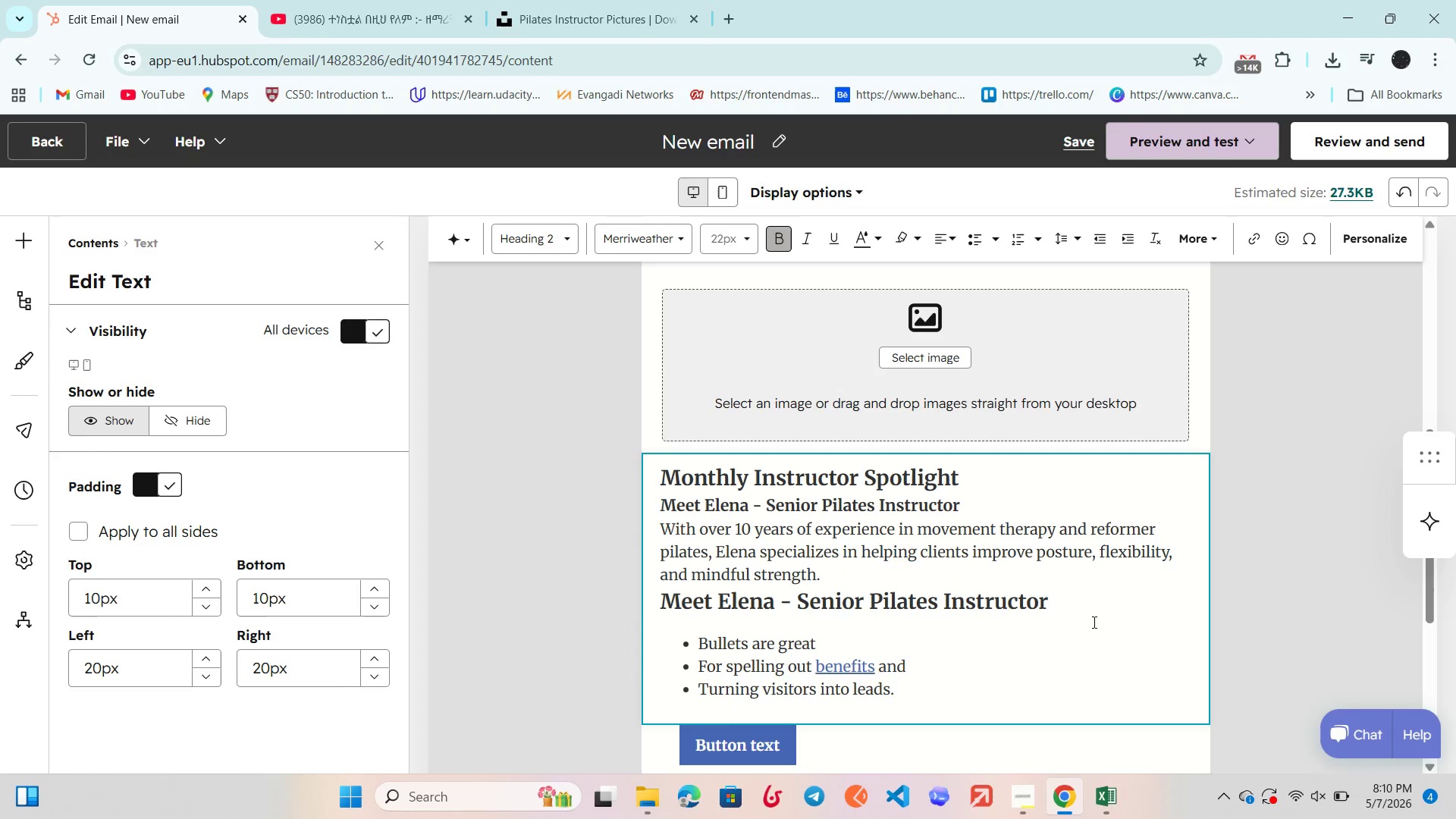 
left_click_drag(start_coordinate=[1054, 601], to_coordinate=[650, 614])
 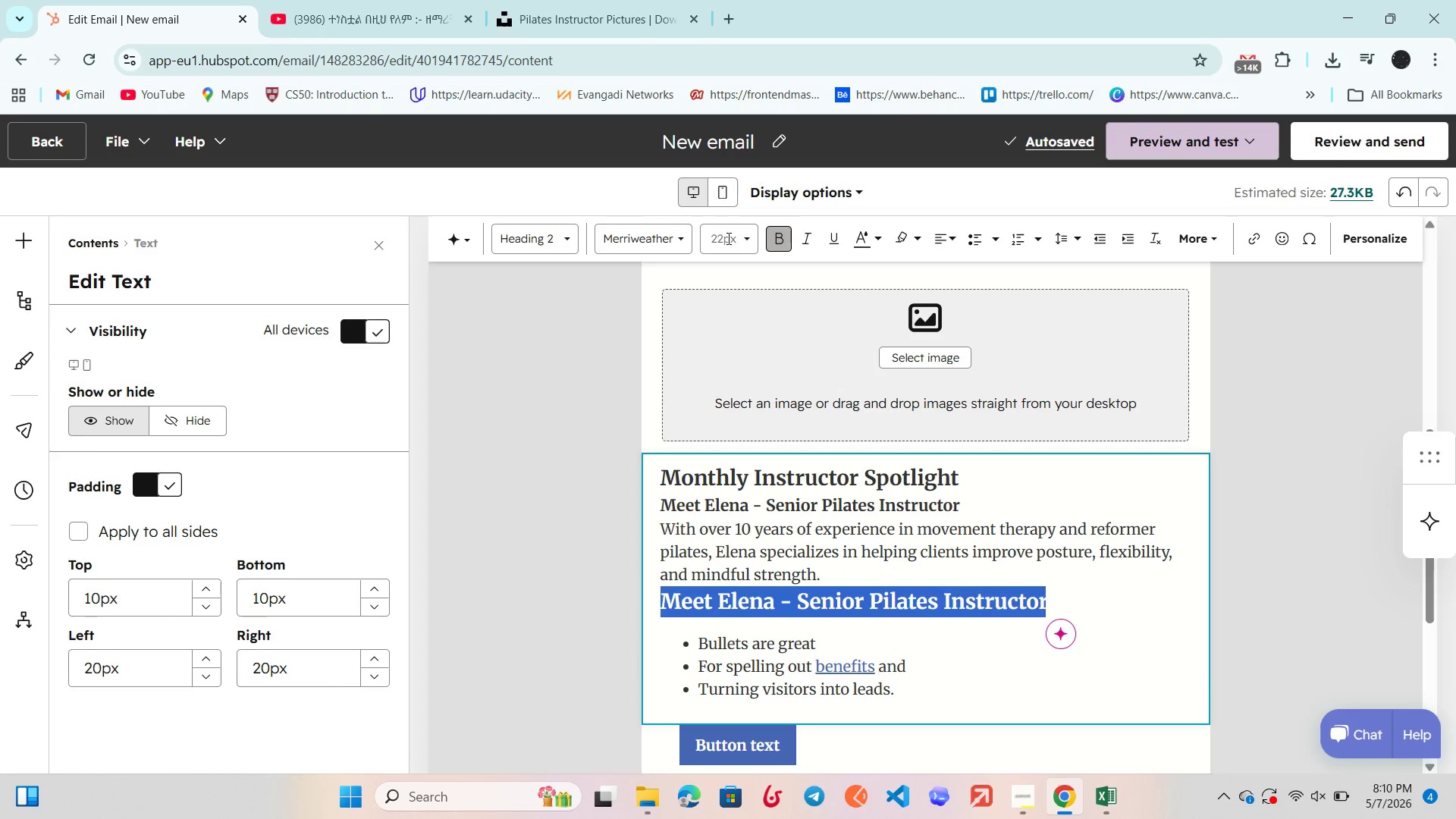 
left_click([727, 238])
 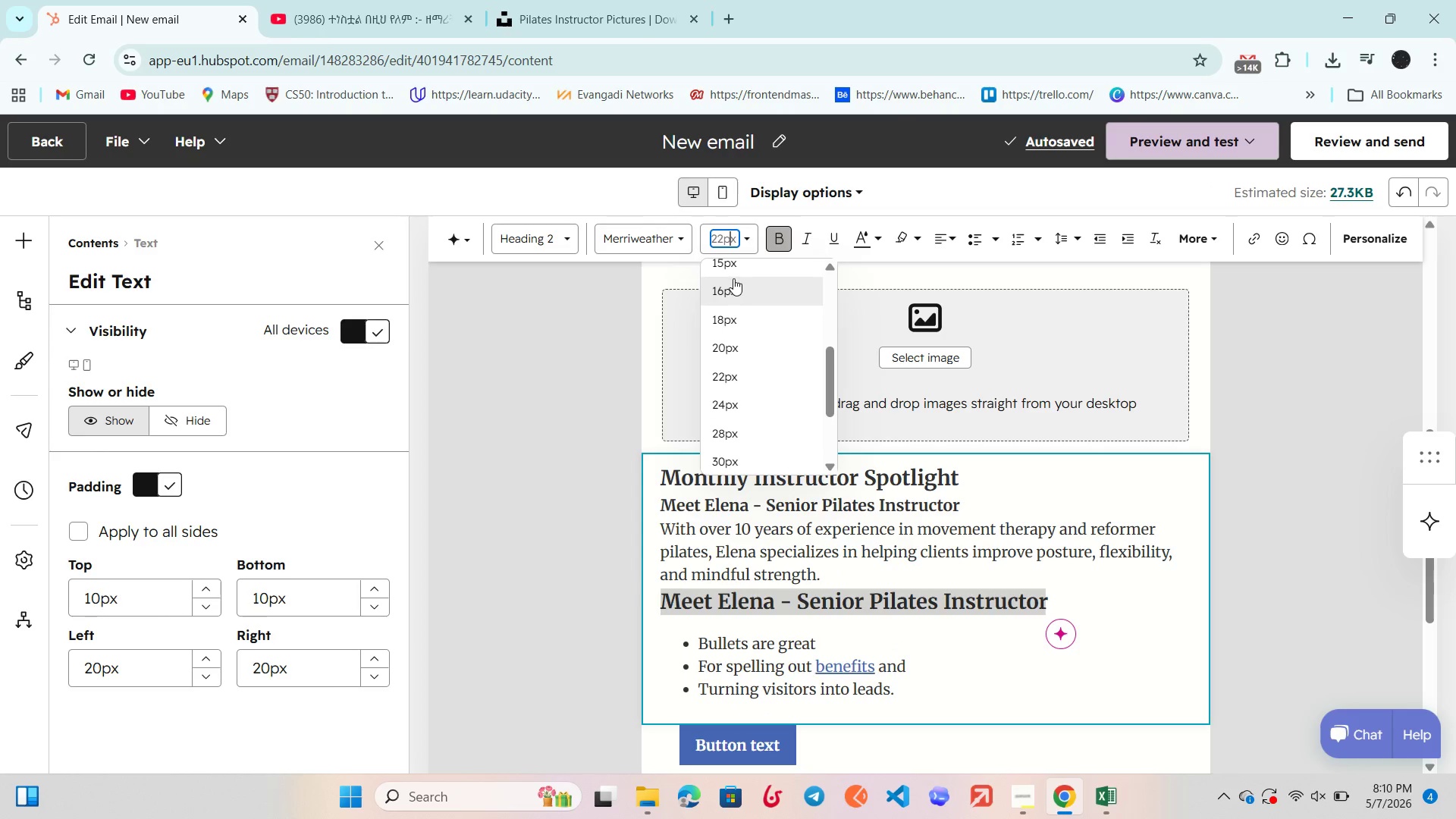 
left_click([735, 287])
 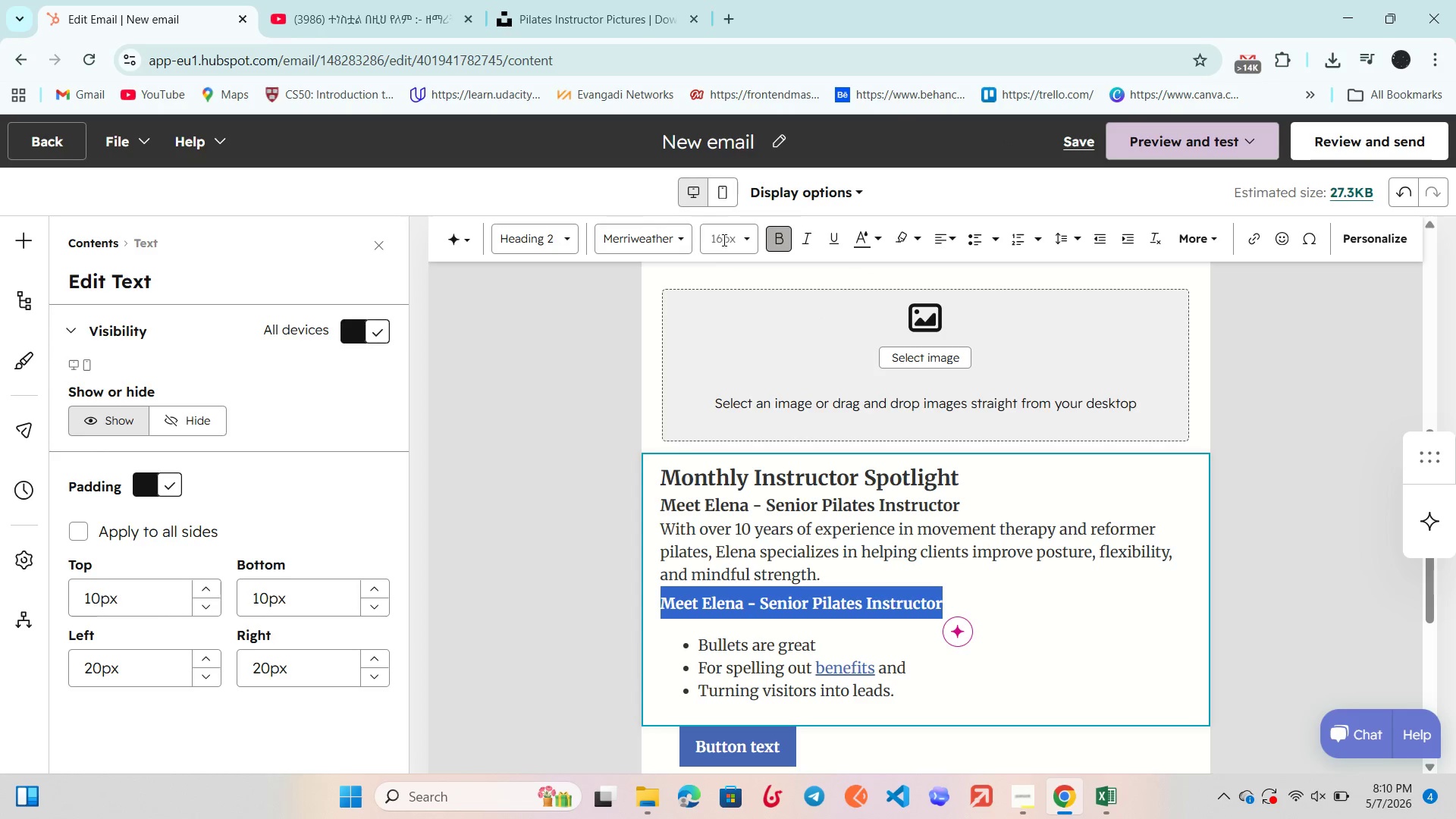 
left_click([723, 240])
 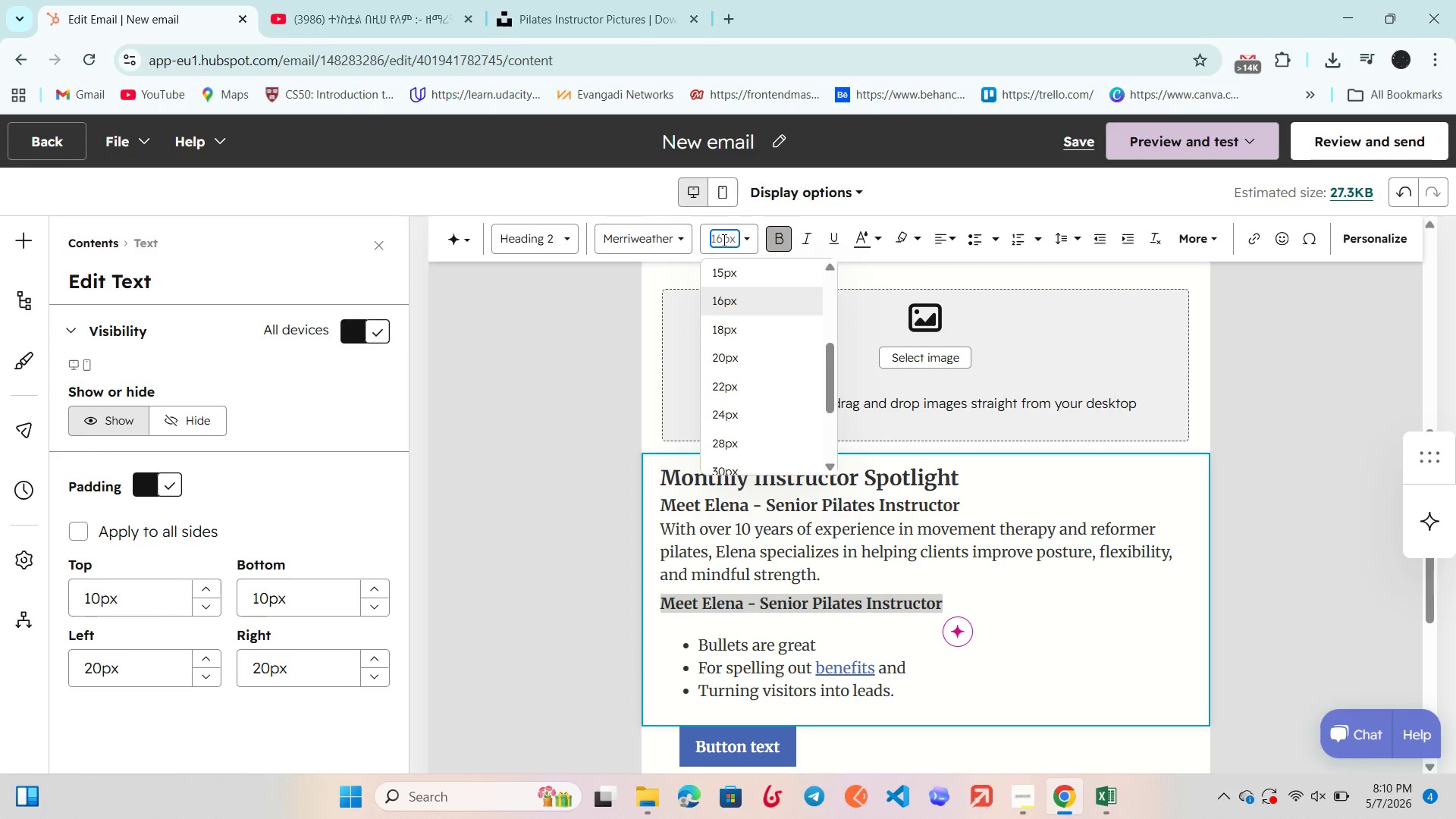 
key(Backspace)
 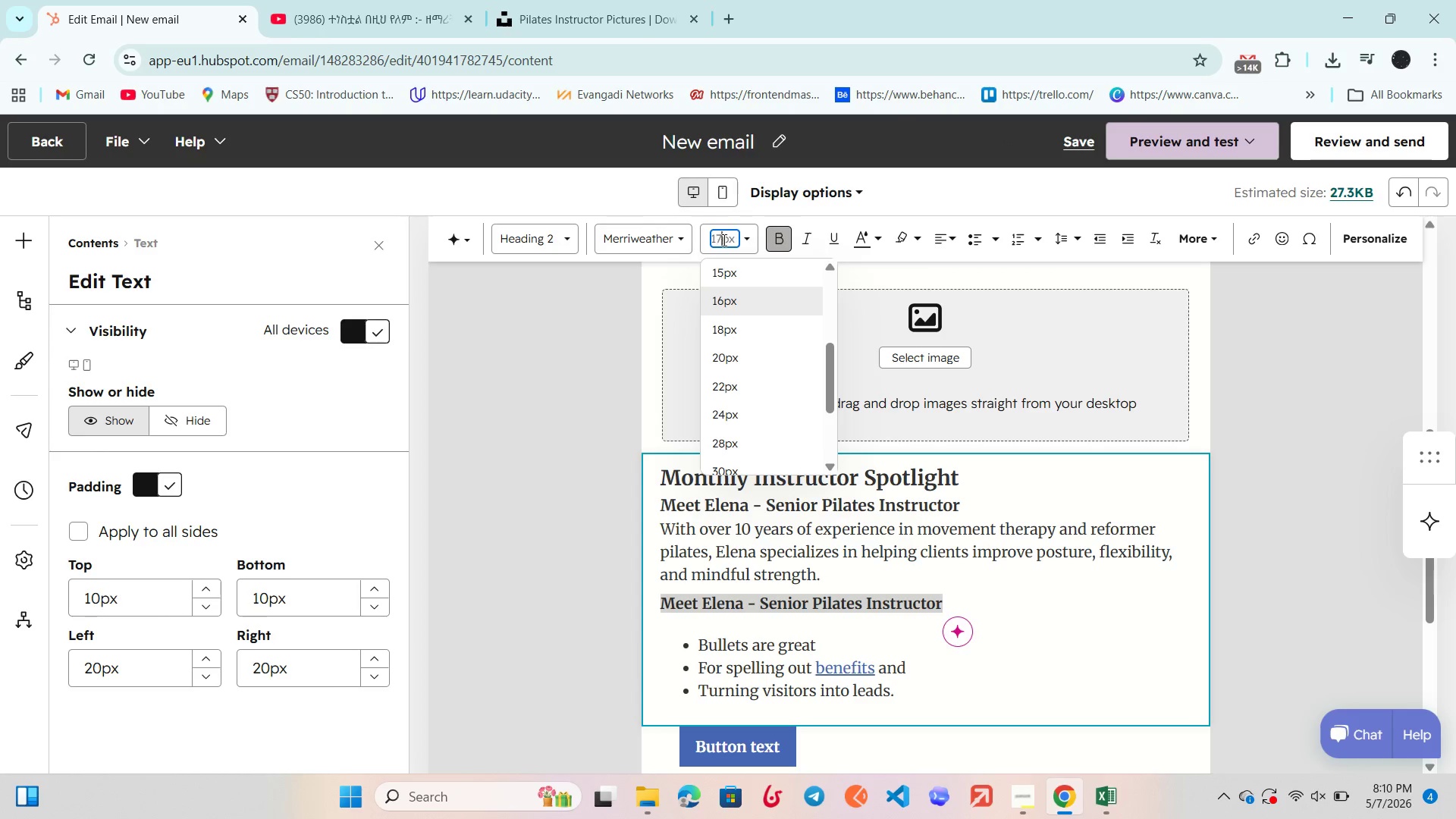 
key(7)
 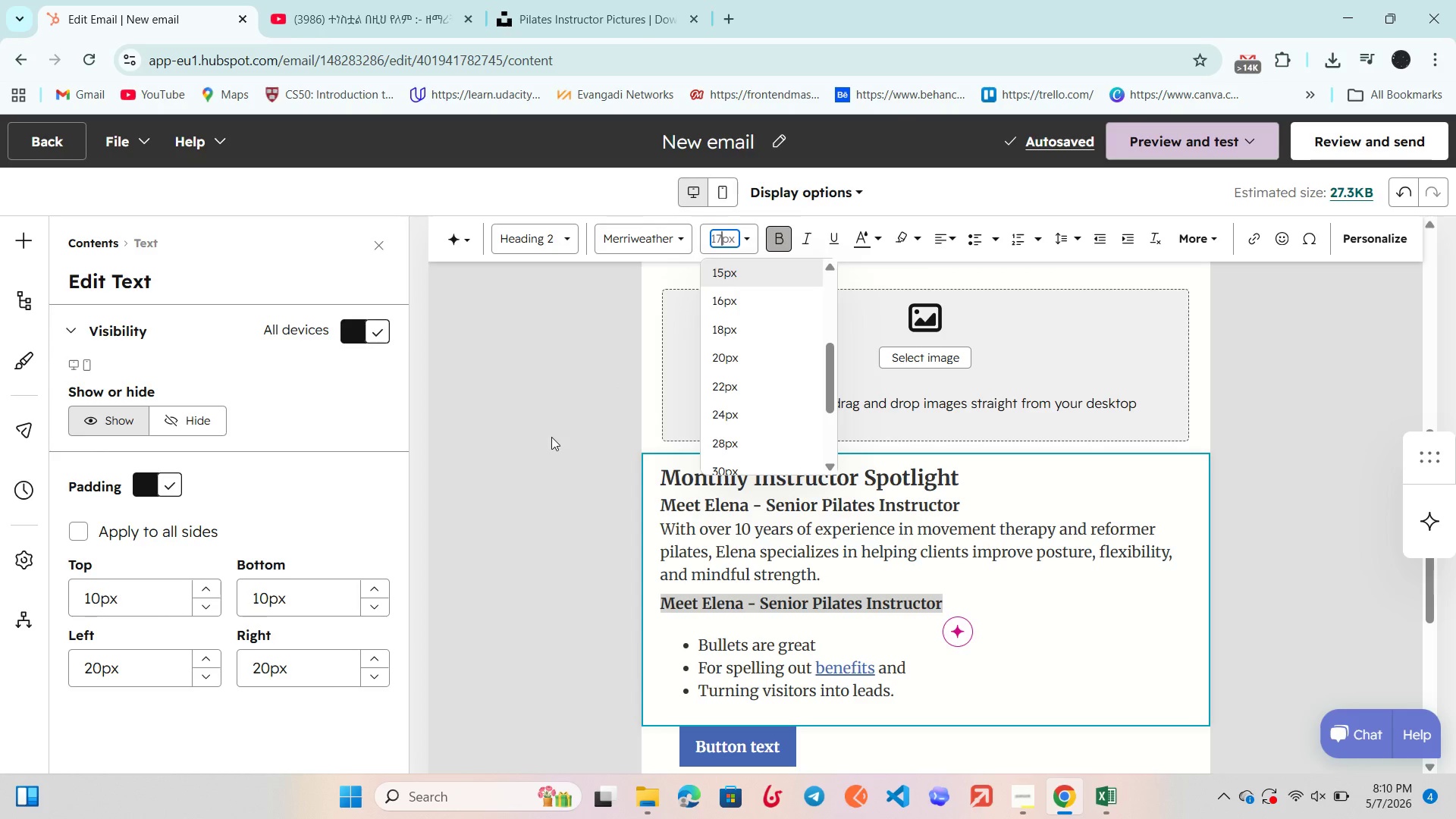 
left_click([551, 437])
 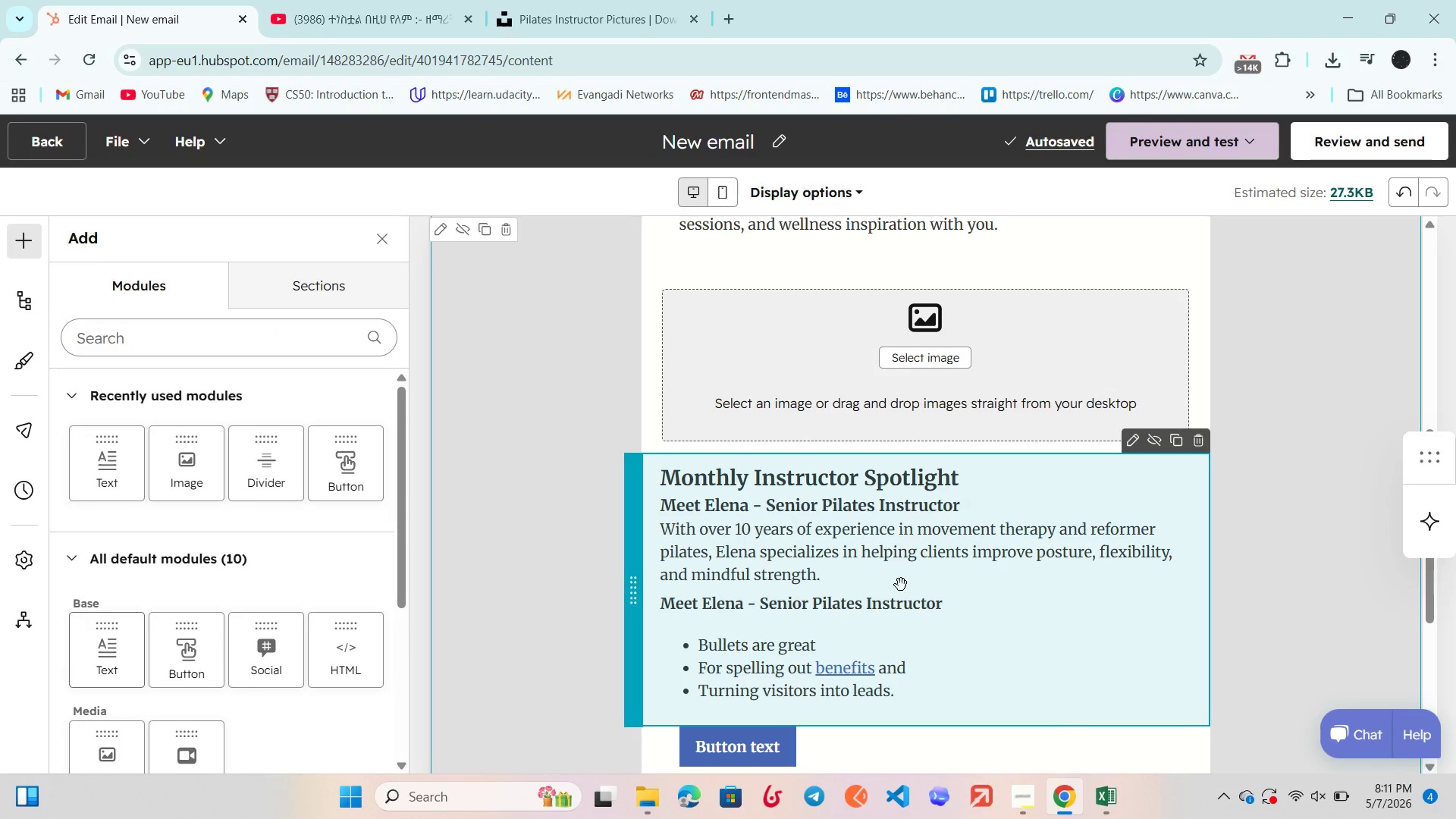 
double_click([947, 597])
 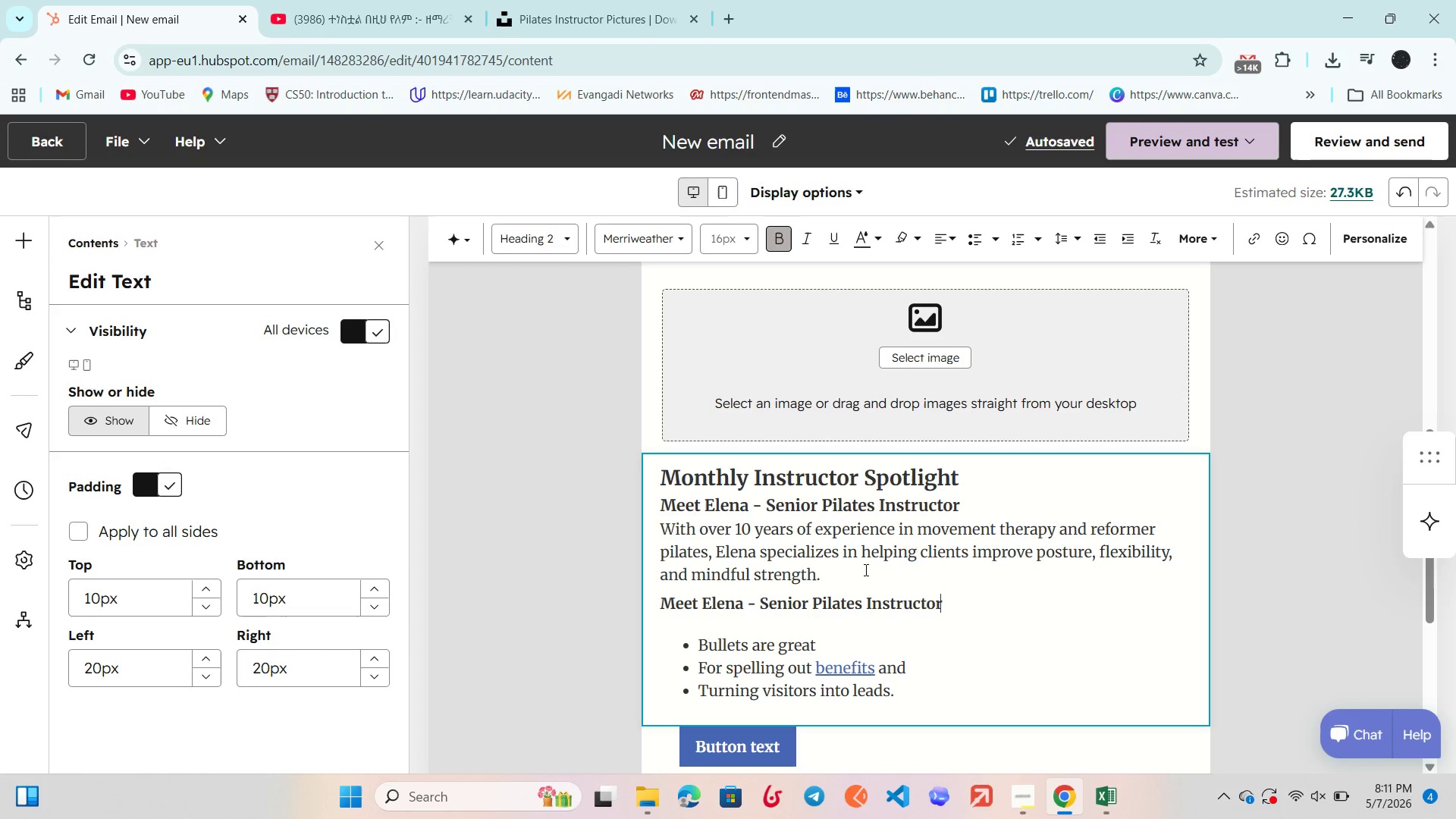 
left_click([864, 570])
 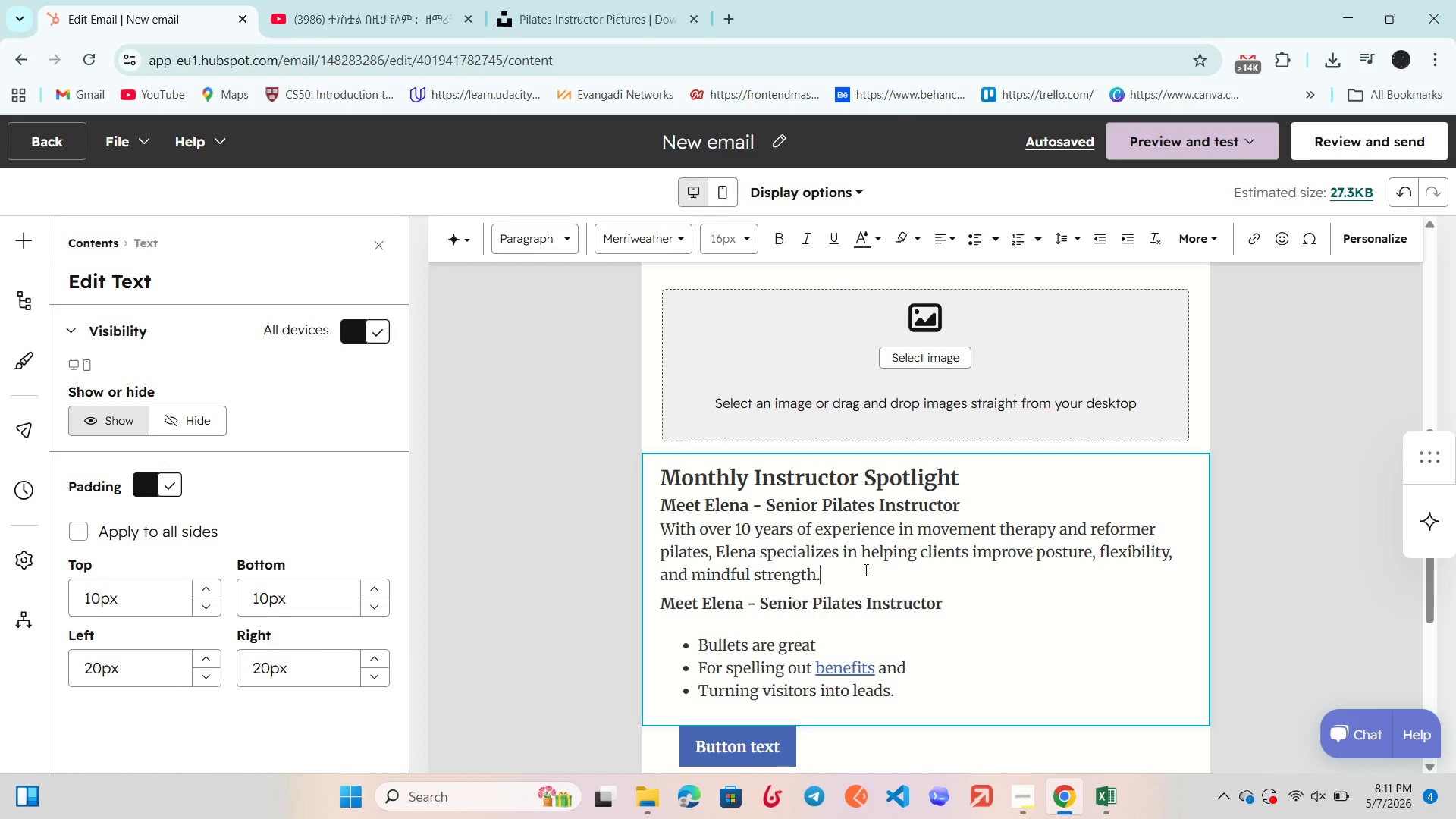 
key(Enter)
 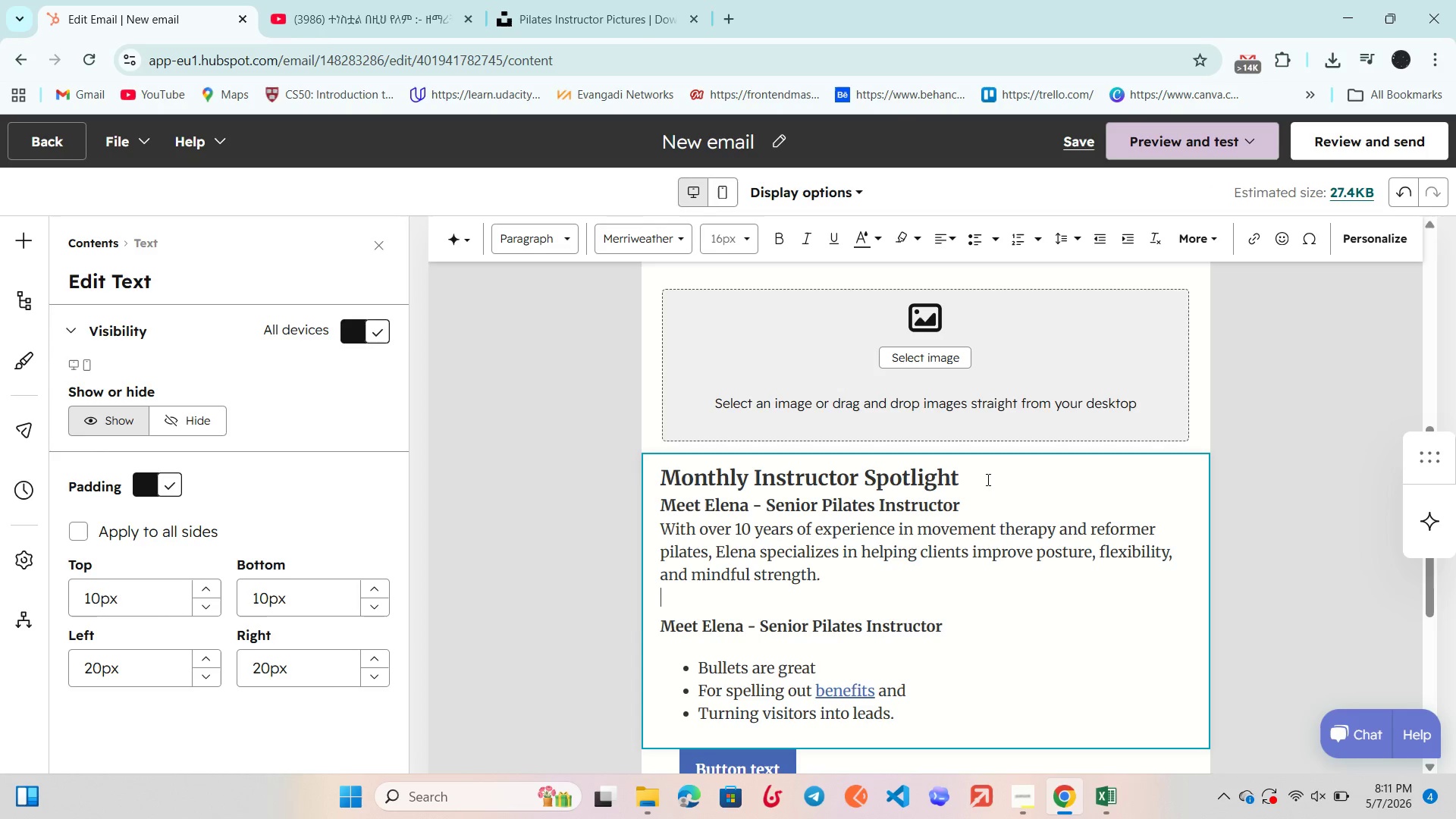 
left_click([983, 469])
 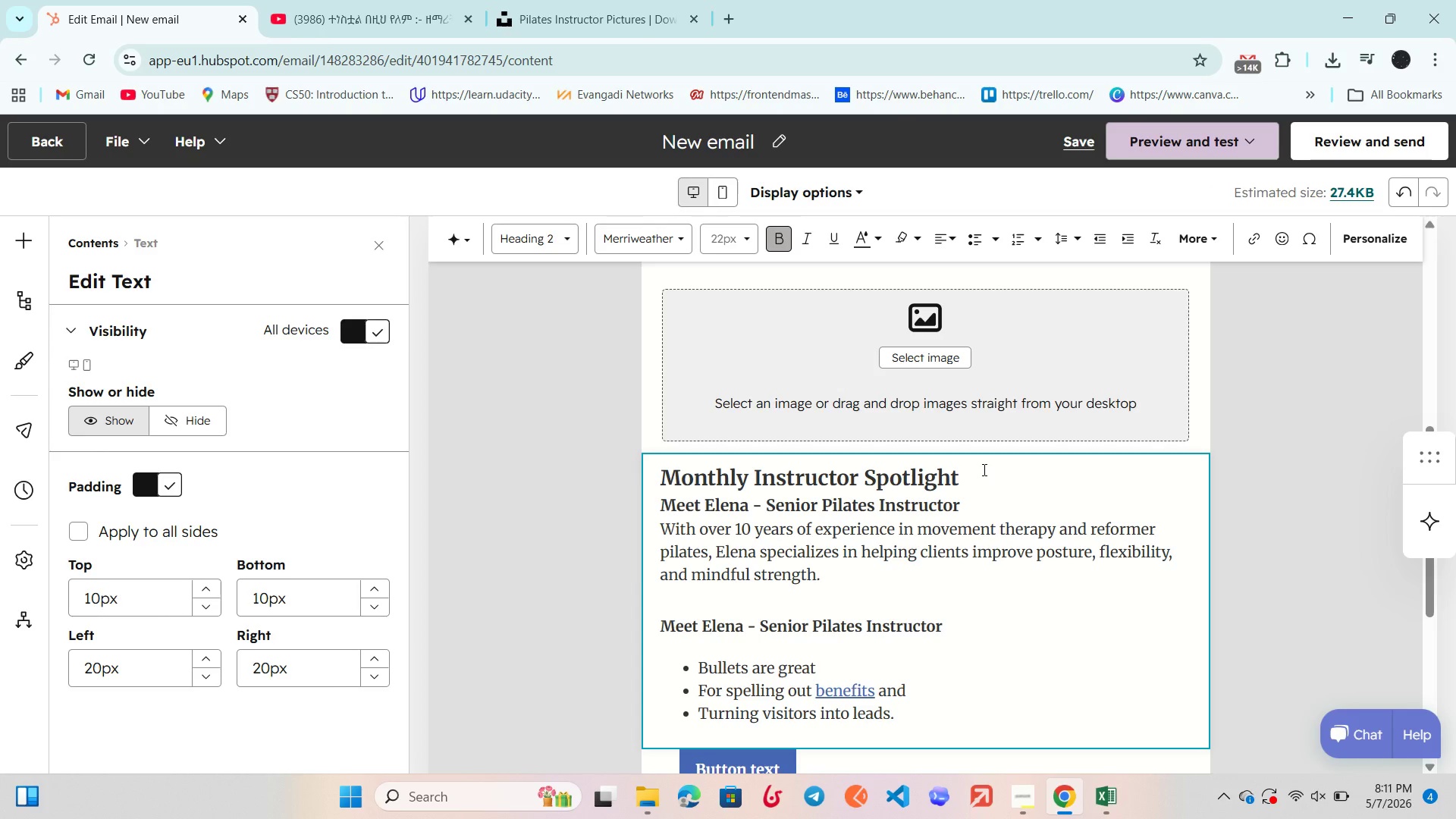 
key(Enter)
 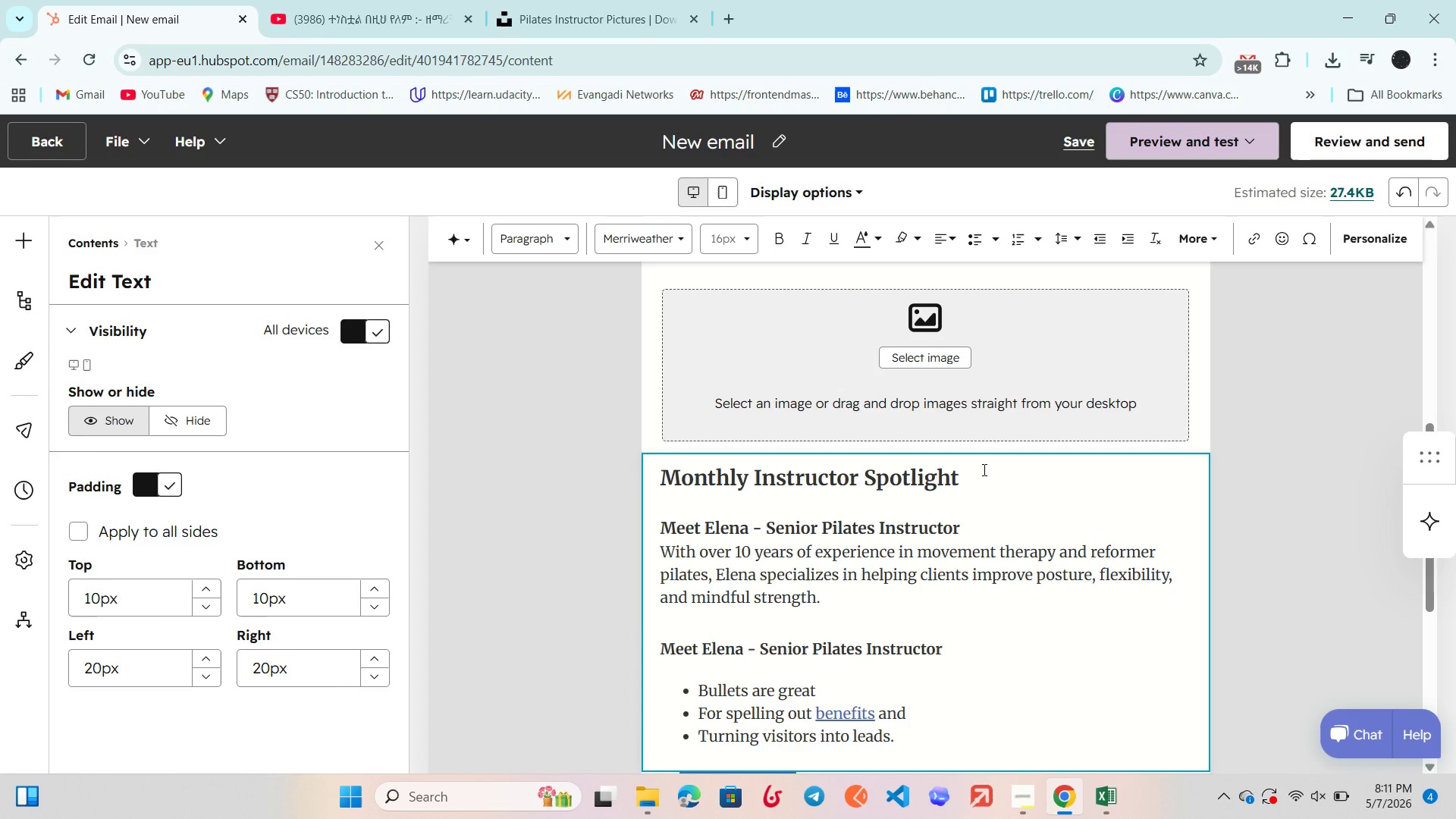 
key(Control+ControlLeft)
 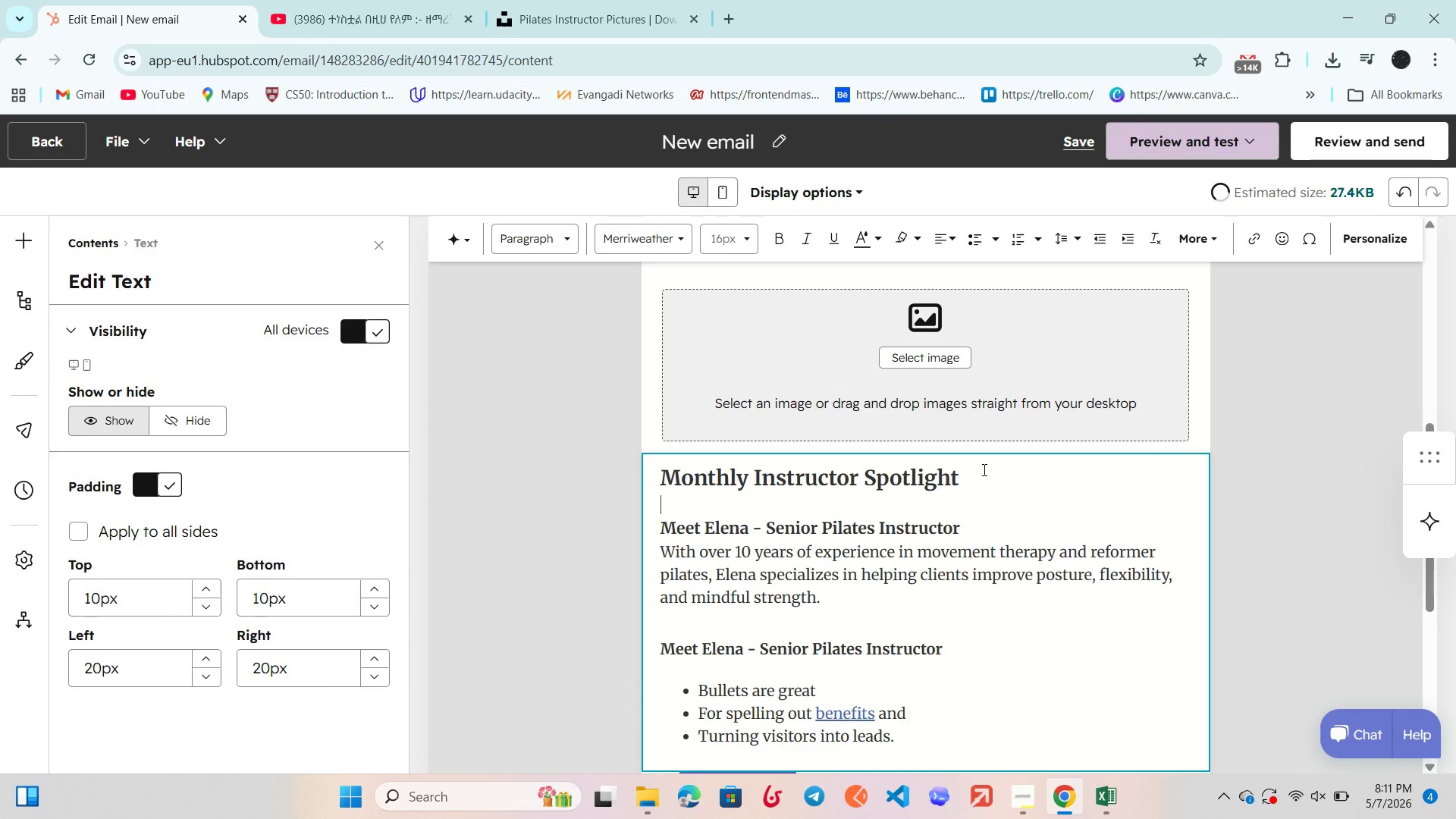 
key(Control+Z)
 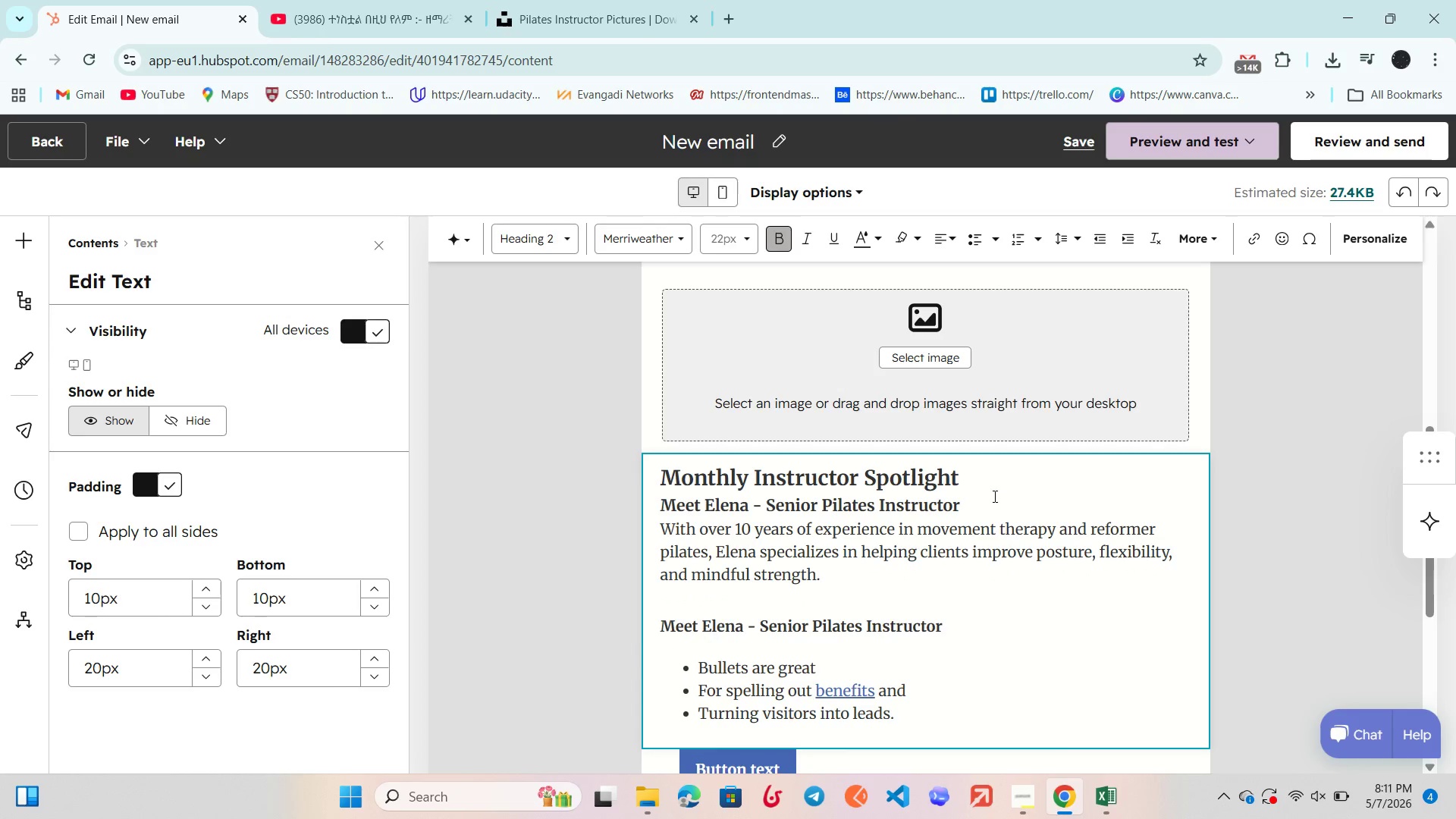 
left_click([988, 497])
 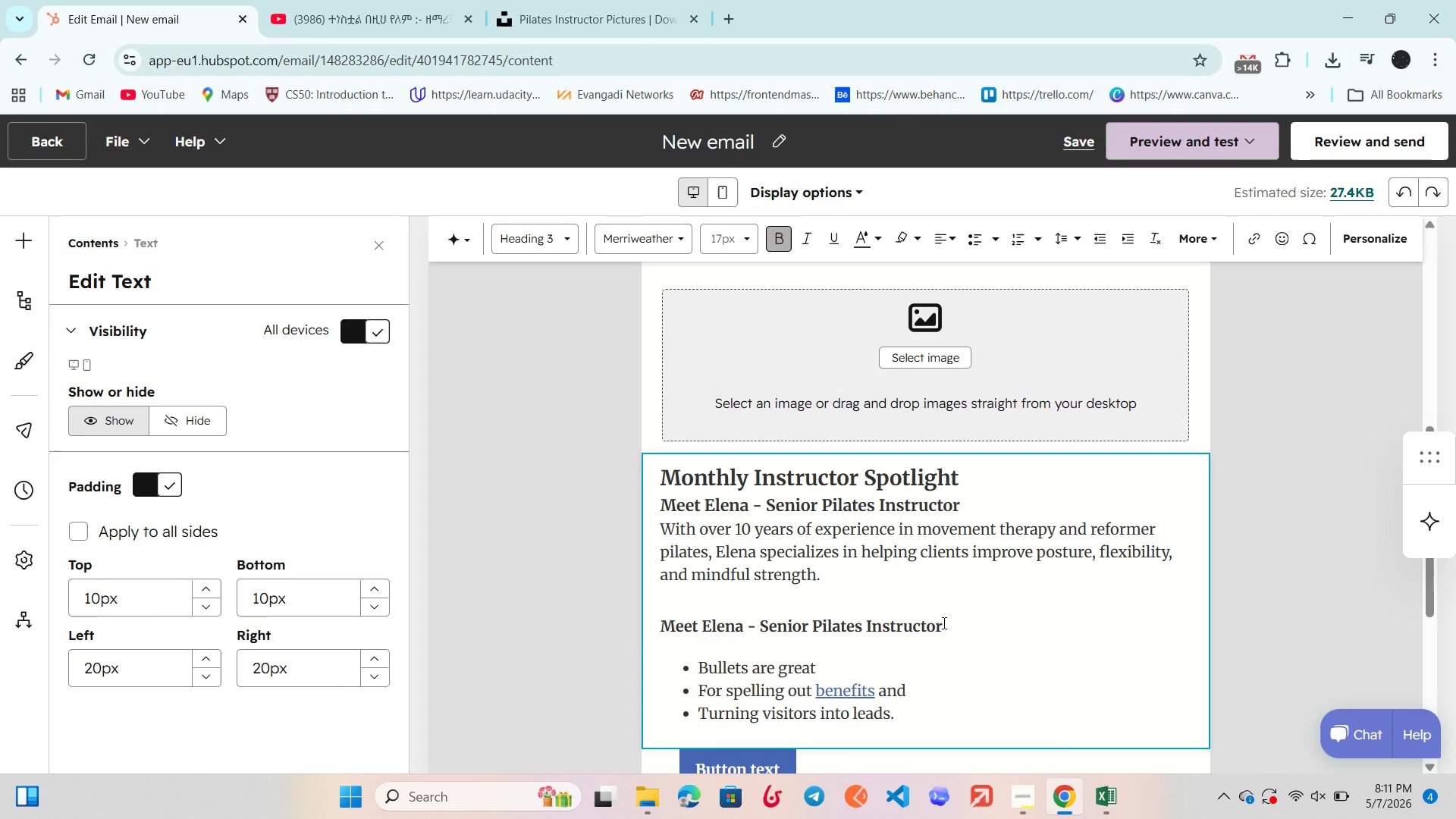 
left_click_drag(start_coordinate=[948, 623], to_coordinate=[699, 635])
 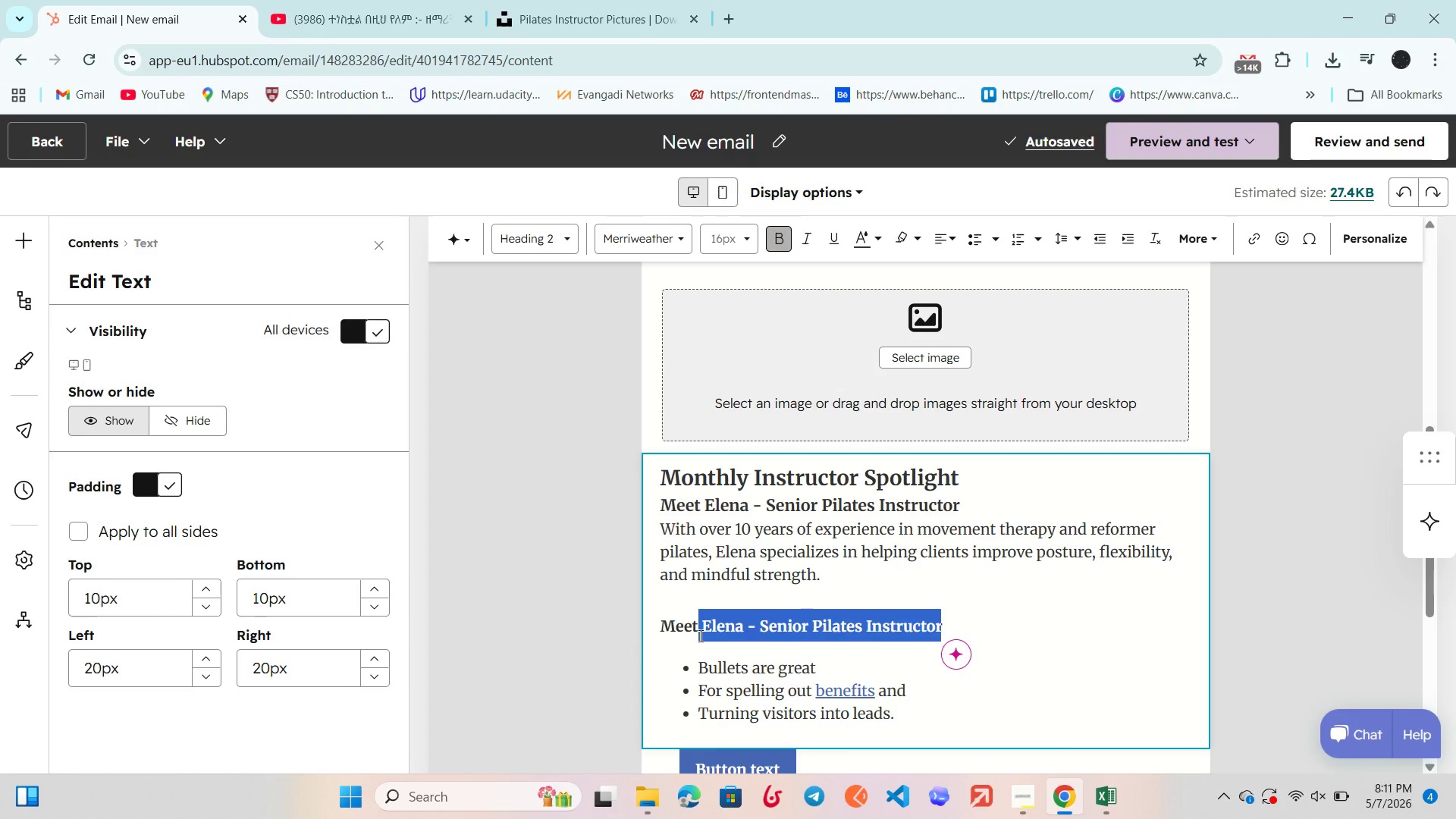 
key(Backspace)
 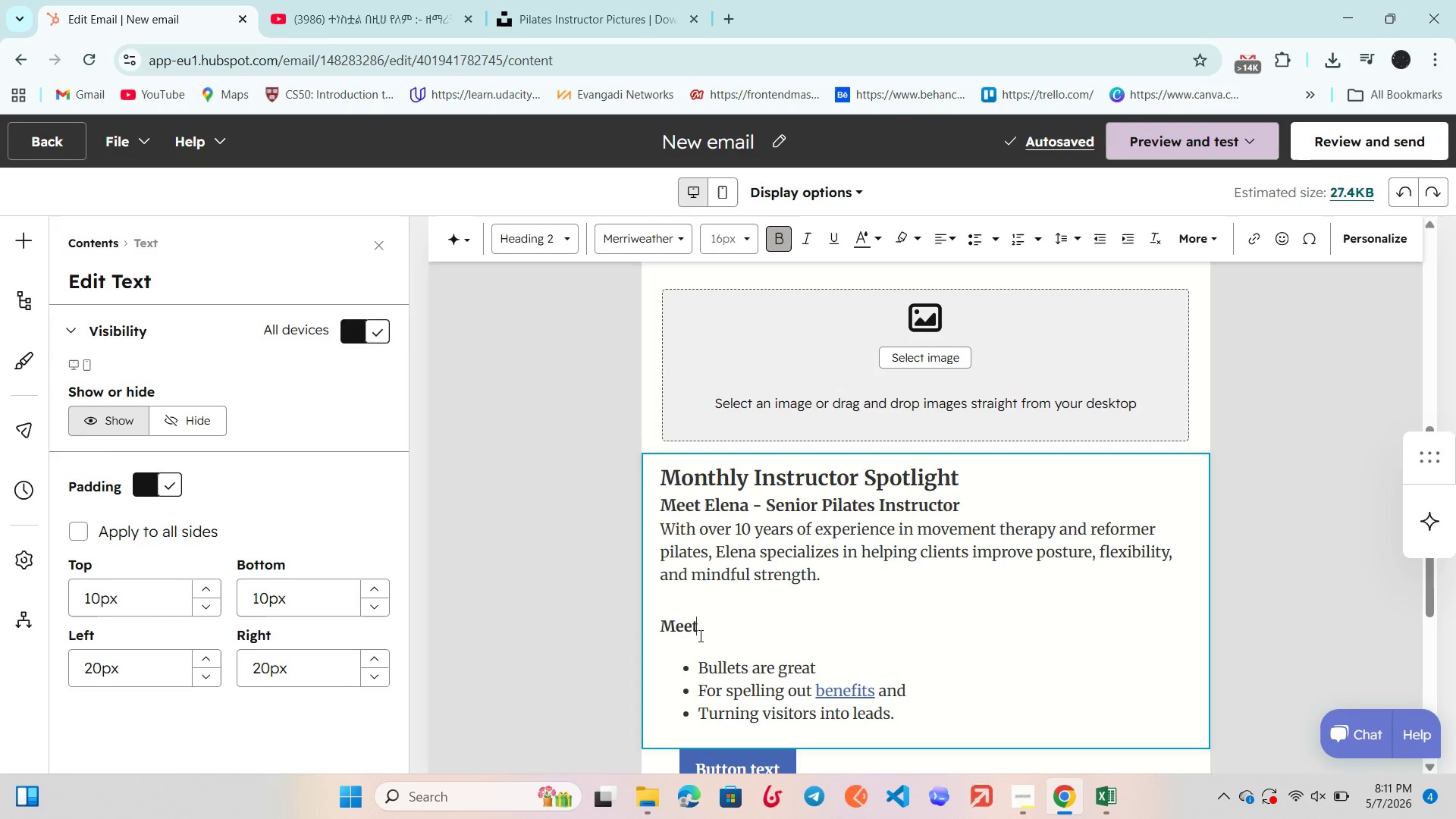 
key(Backspace)
 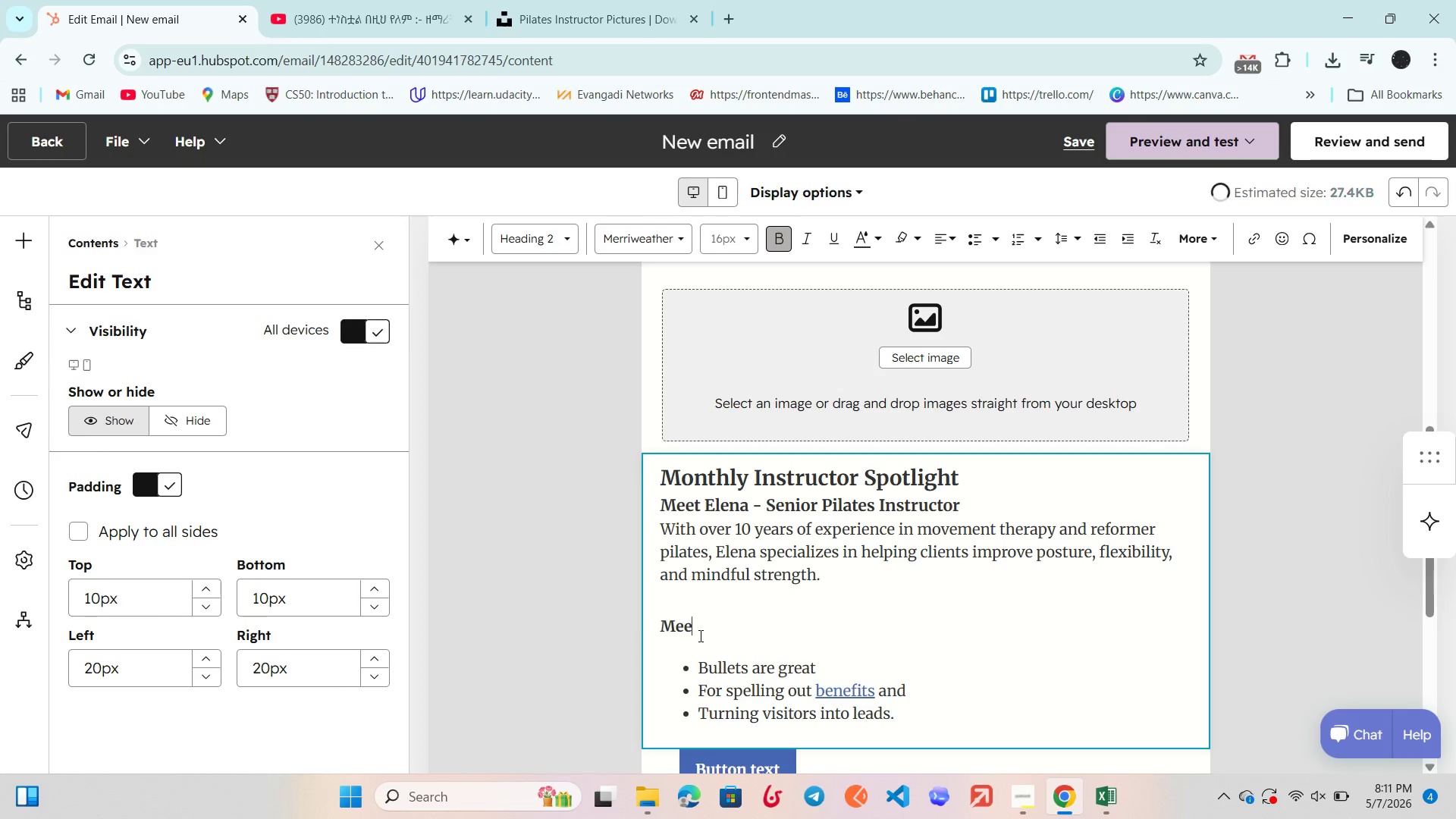 
key(Backspace)
 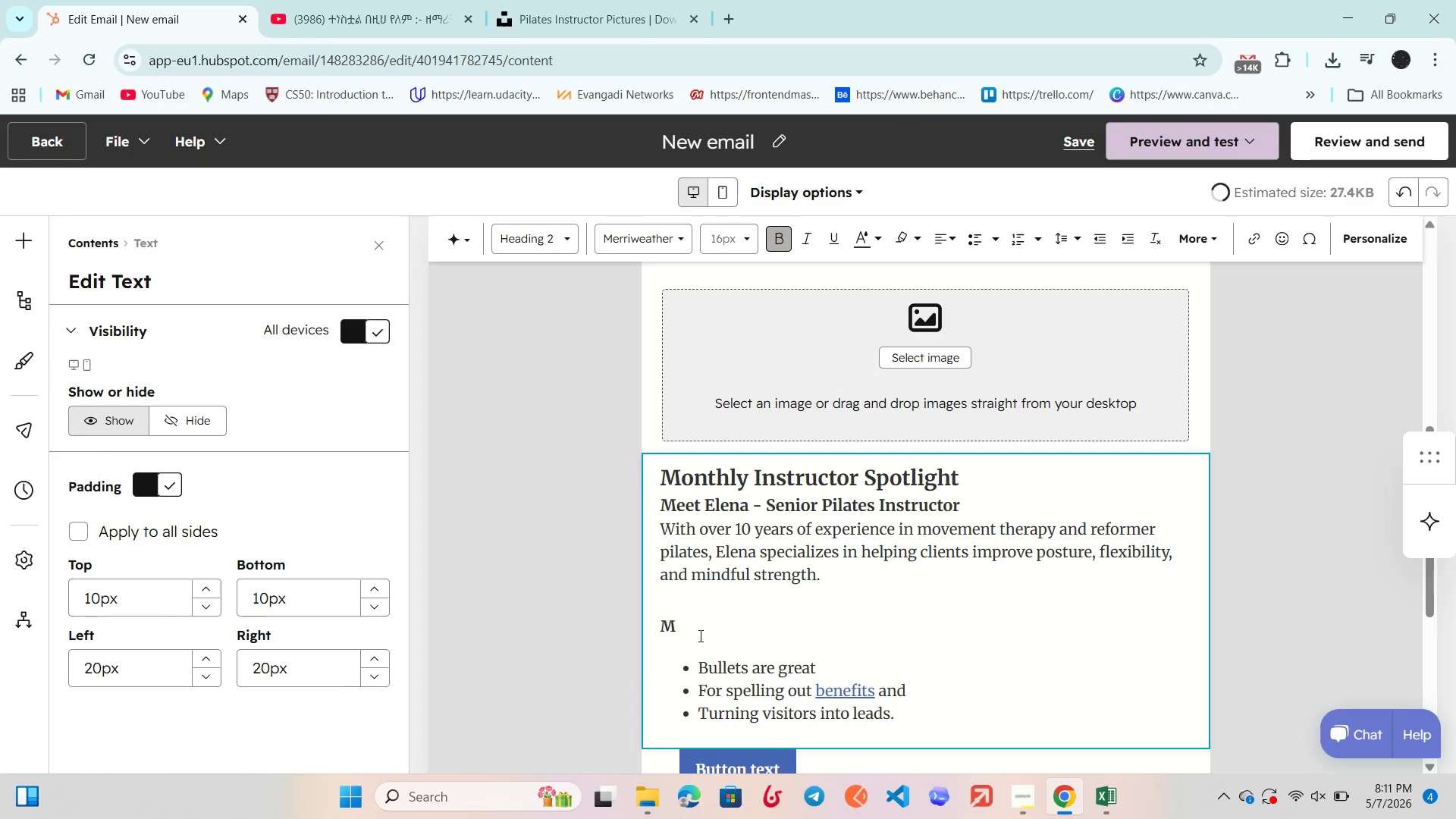 
key(Backspace)
 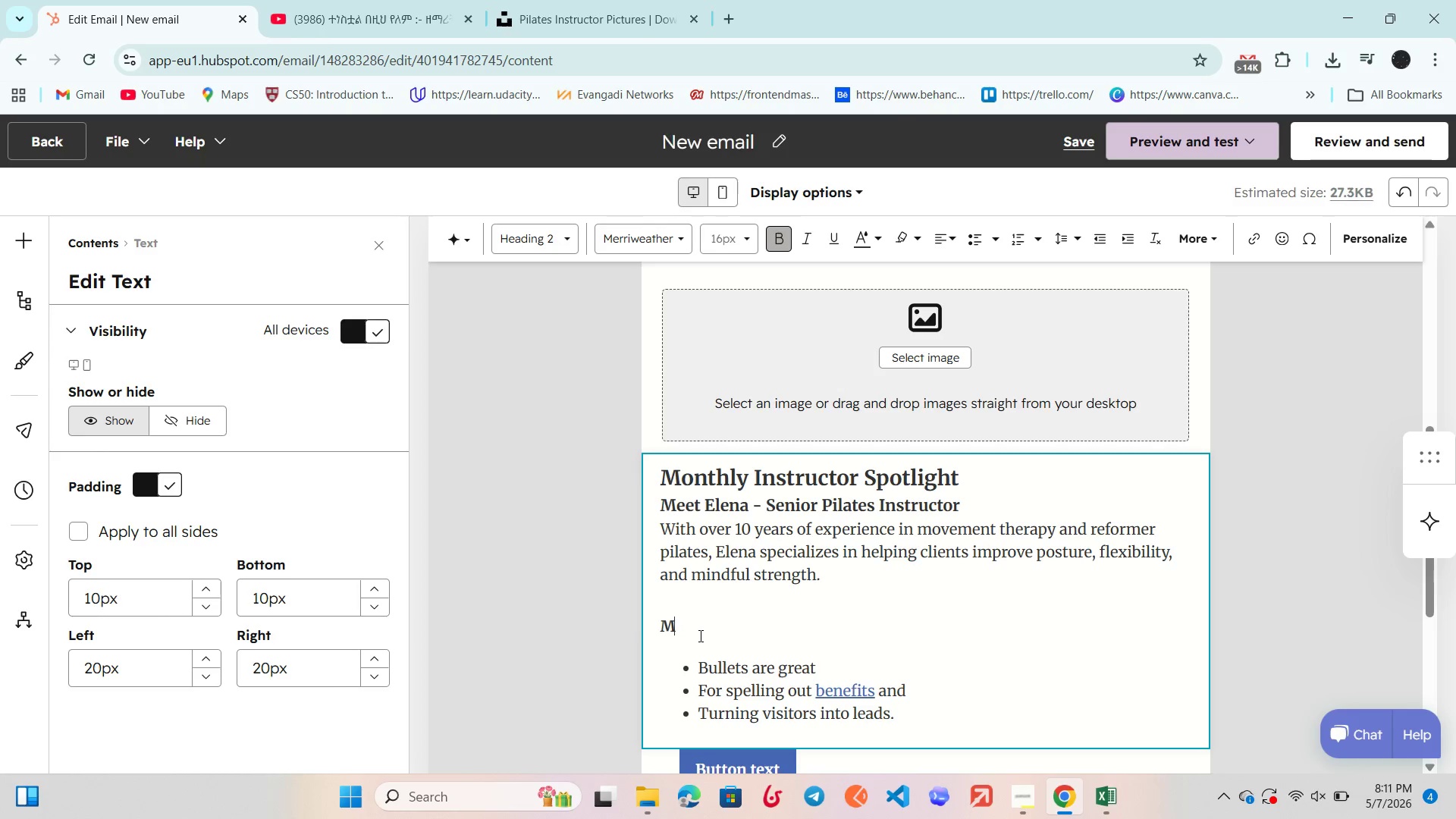 
key(CapsLock)
 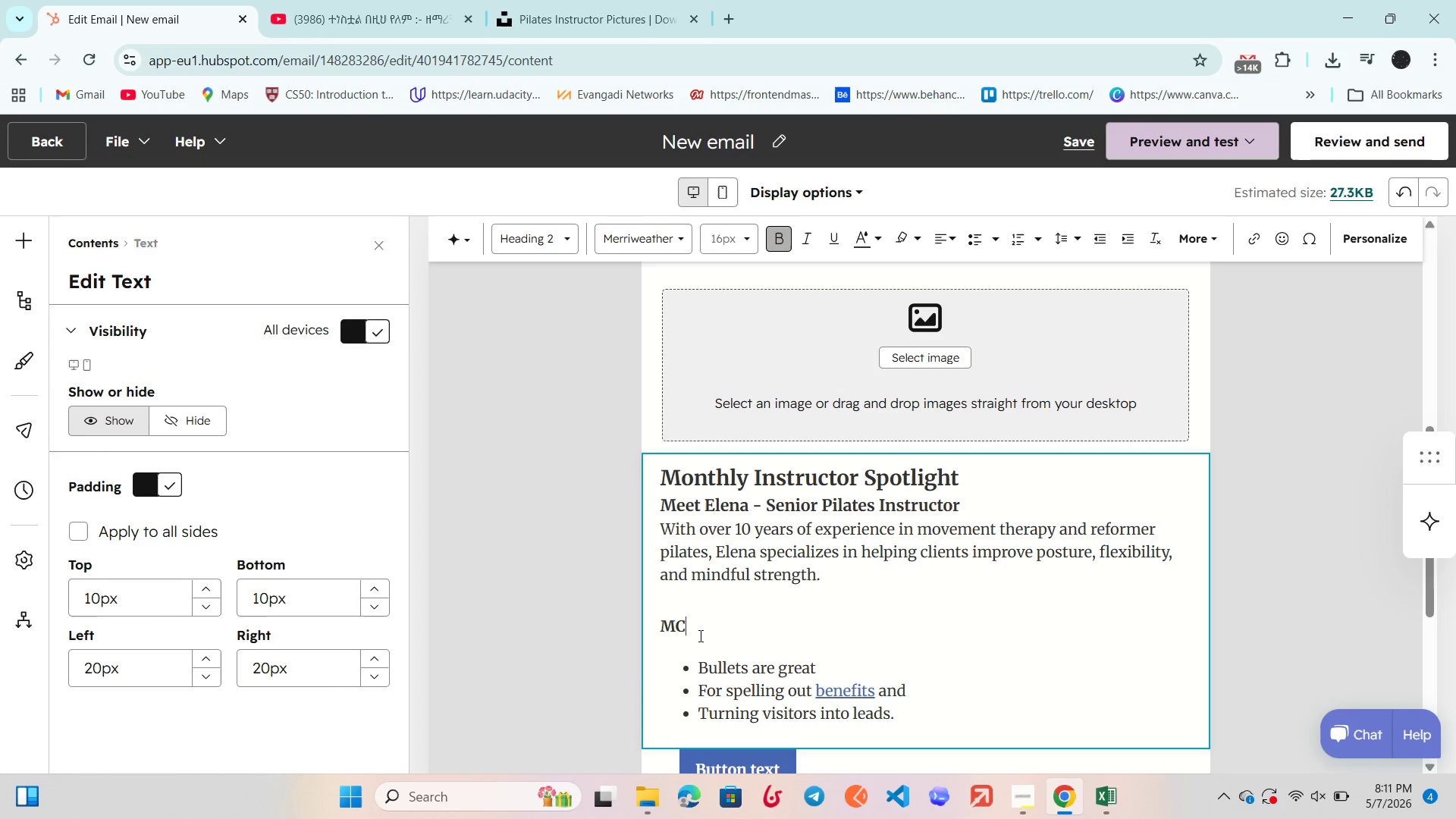 
key(C)
 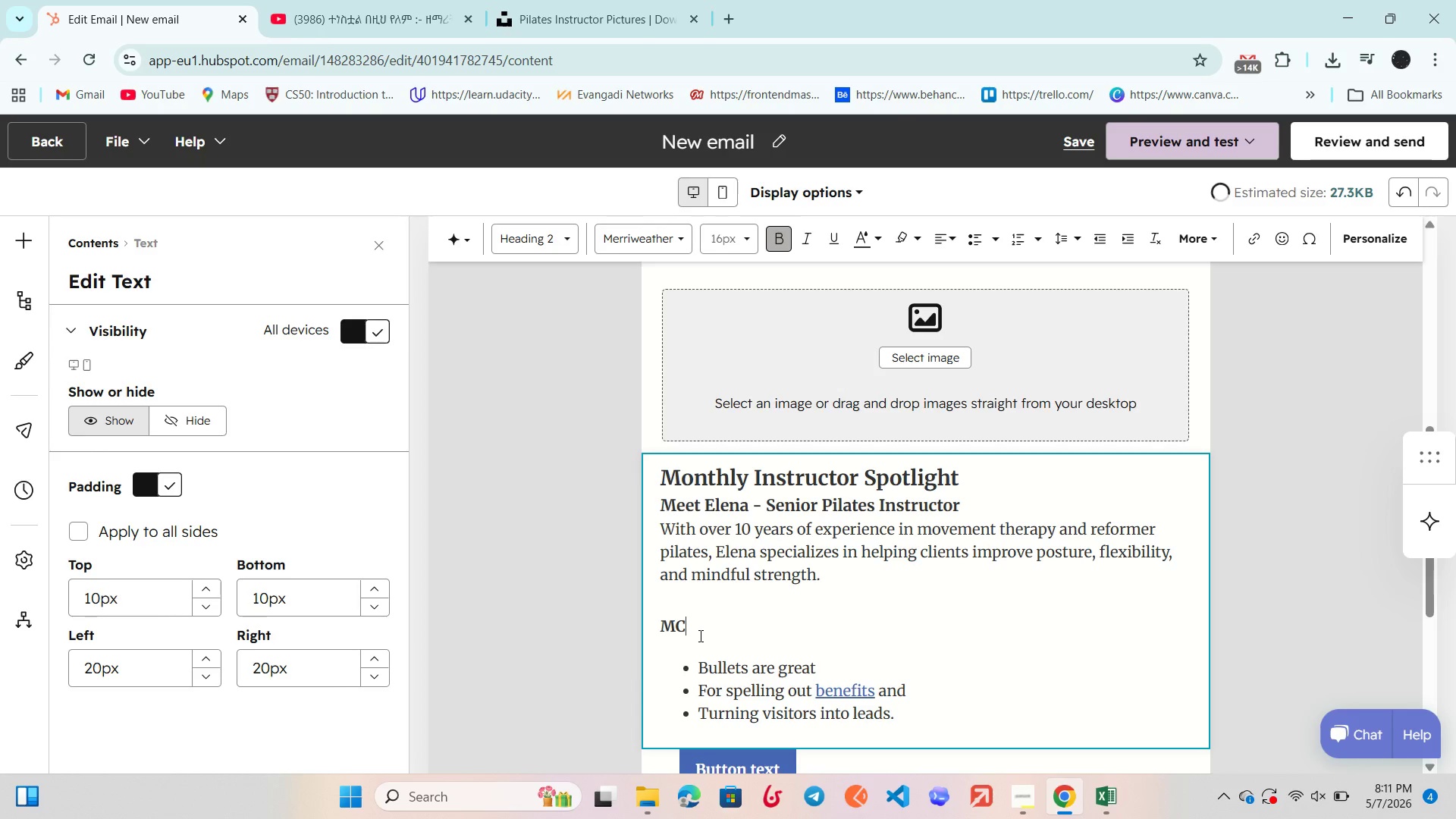 
key(CapsLock)
 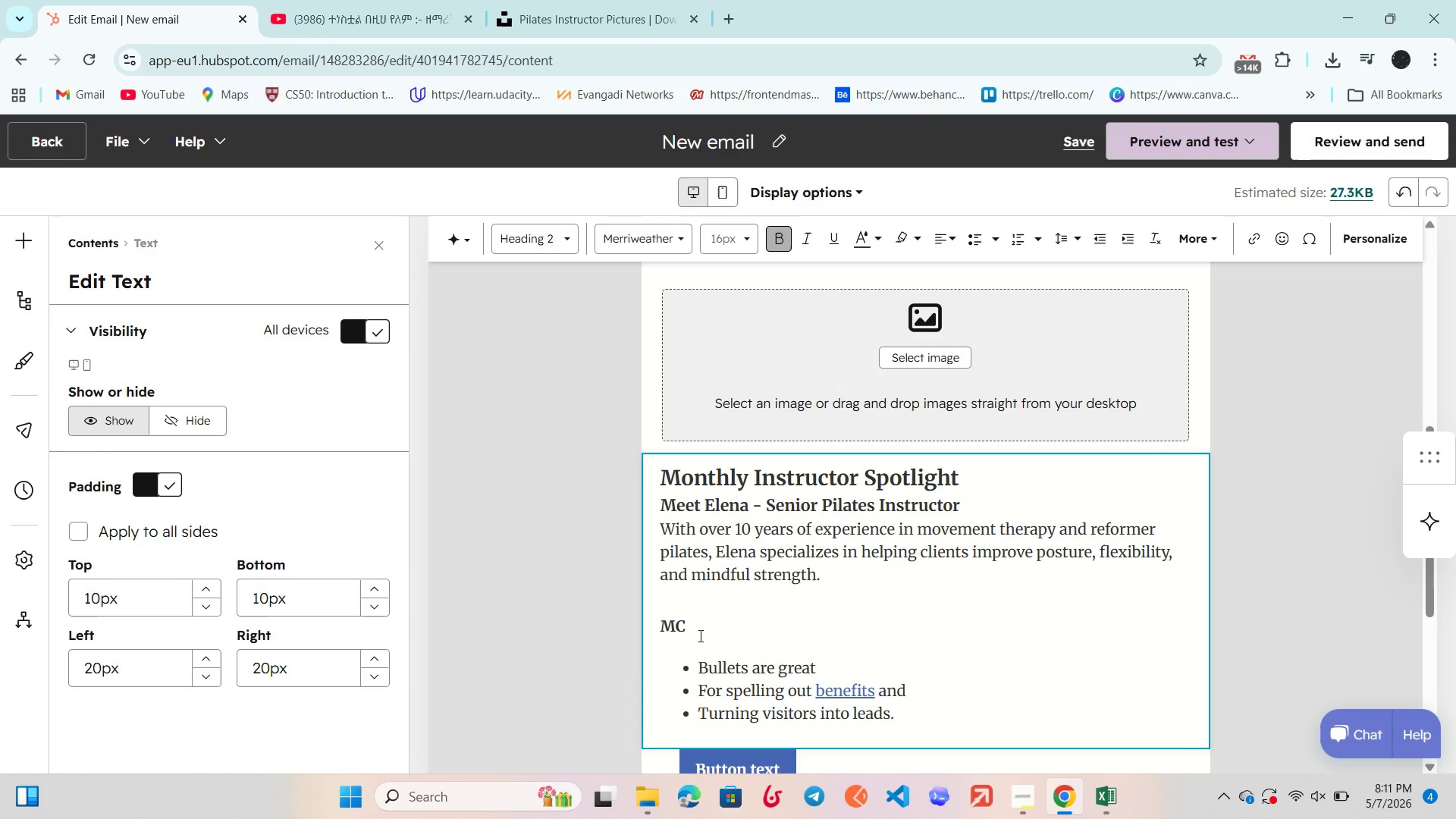 
key(ArrowLeft)
 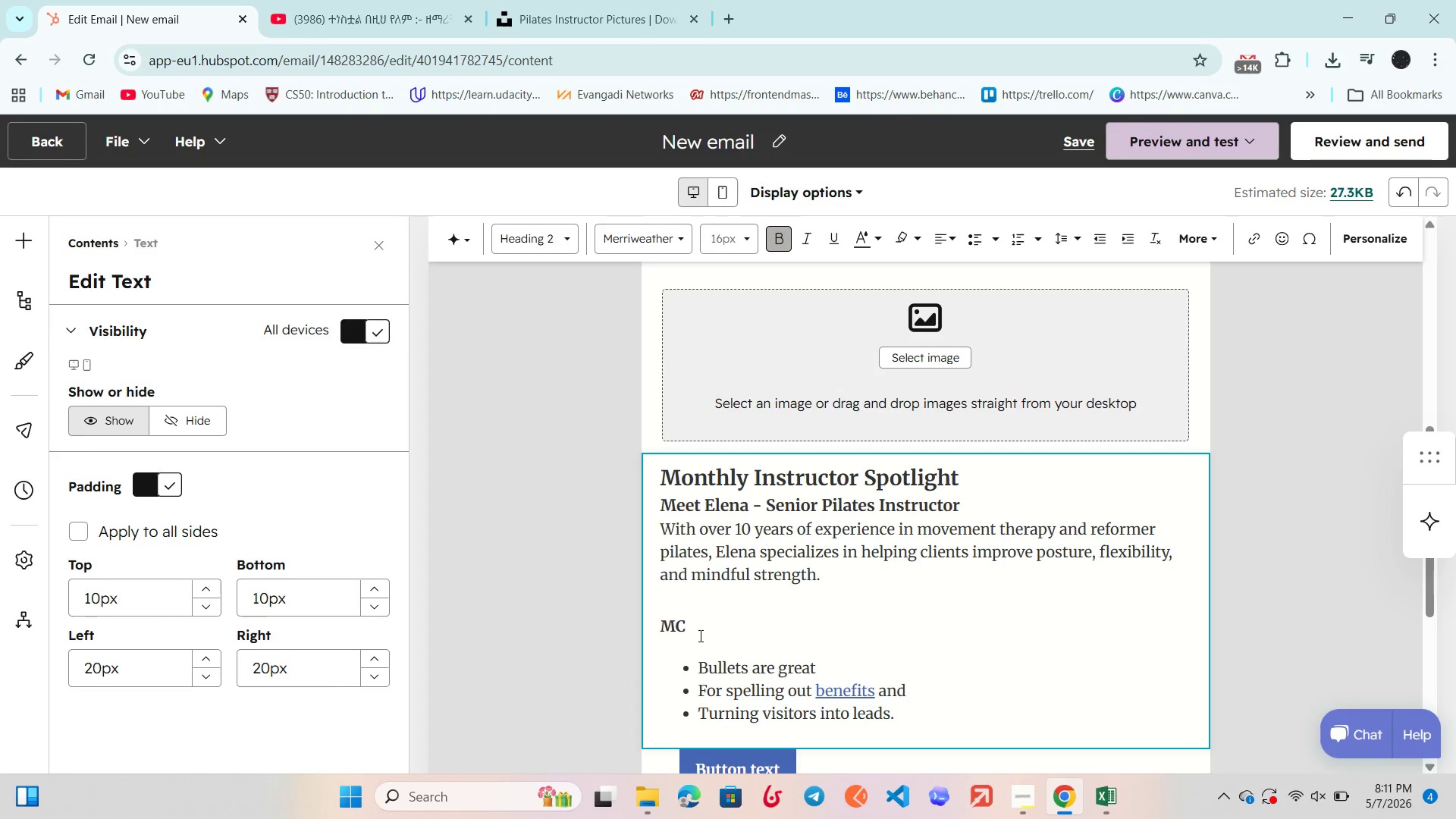 
key(Backspace)
 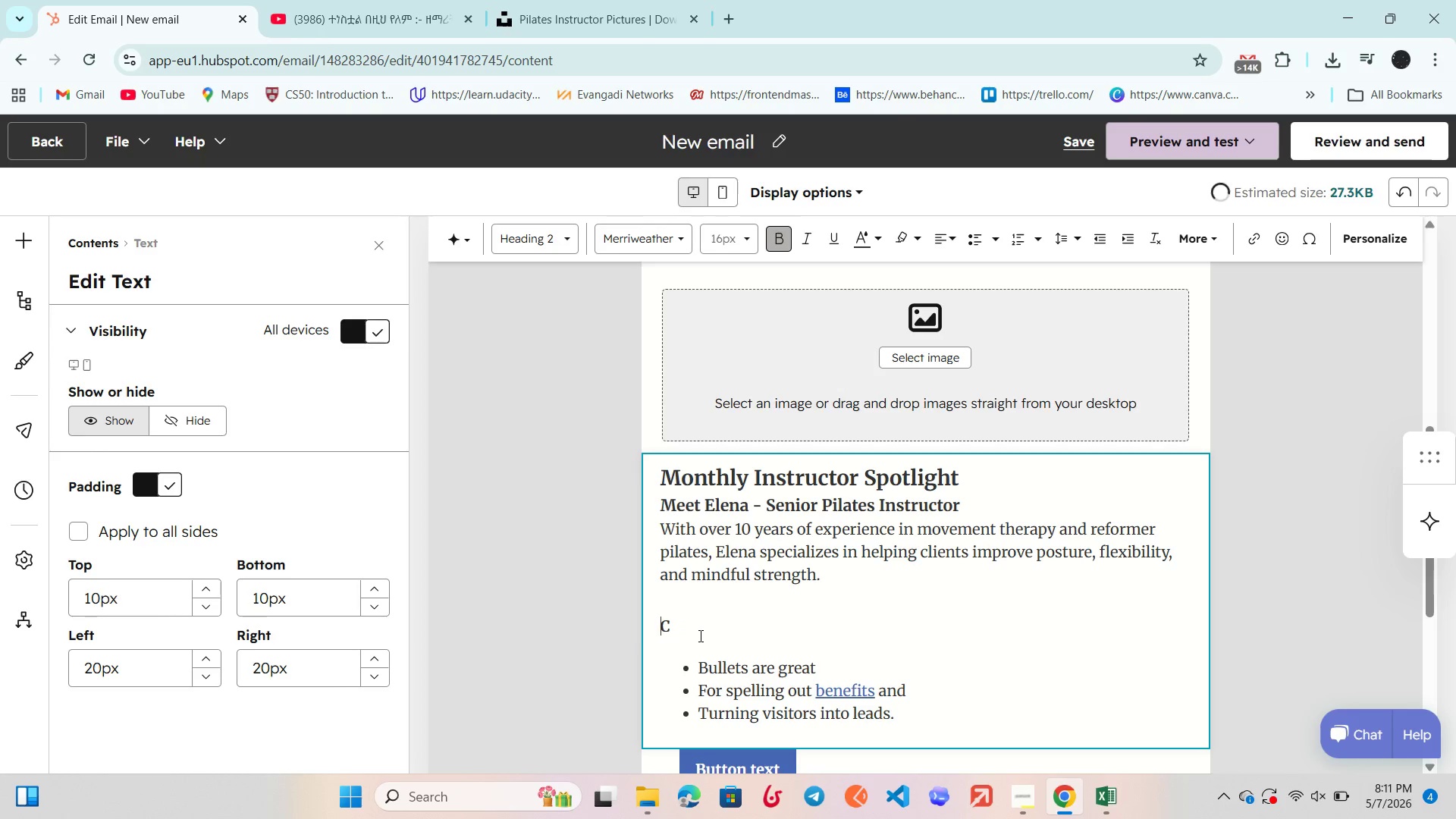 
key(ArrowRight)
 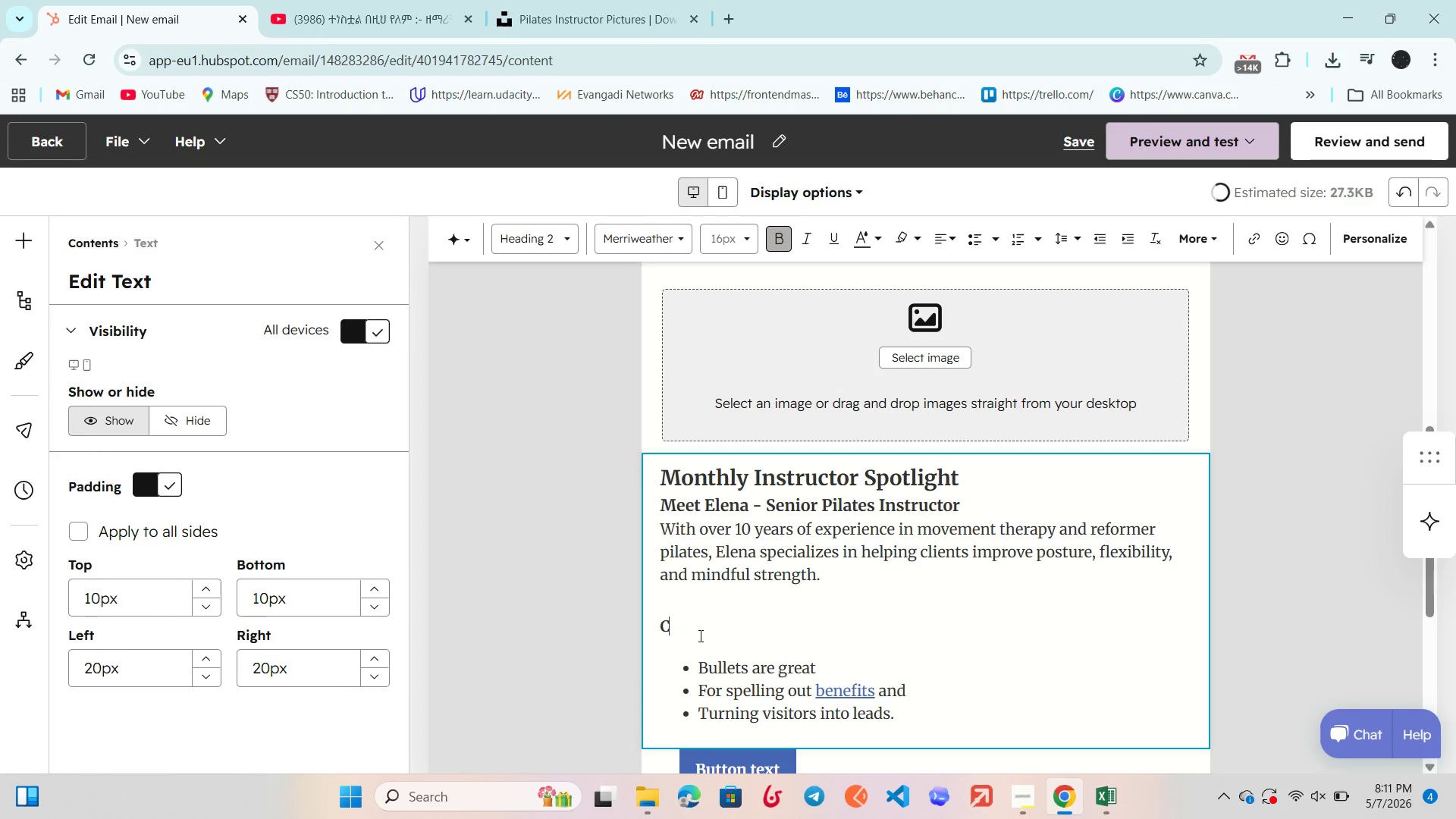 
type(lass Schedule Update)
 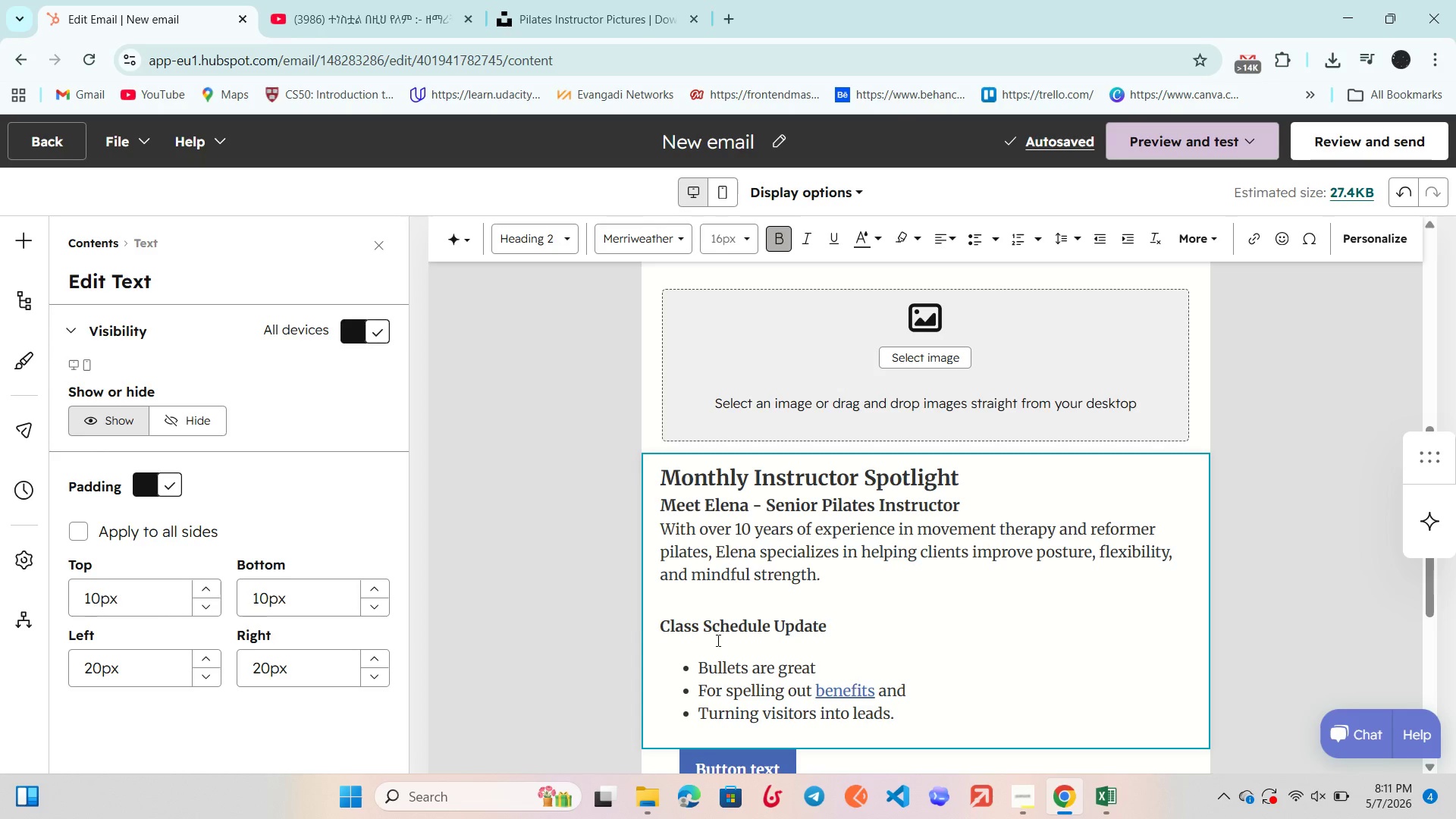 
wait(6.67)
 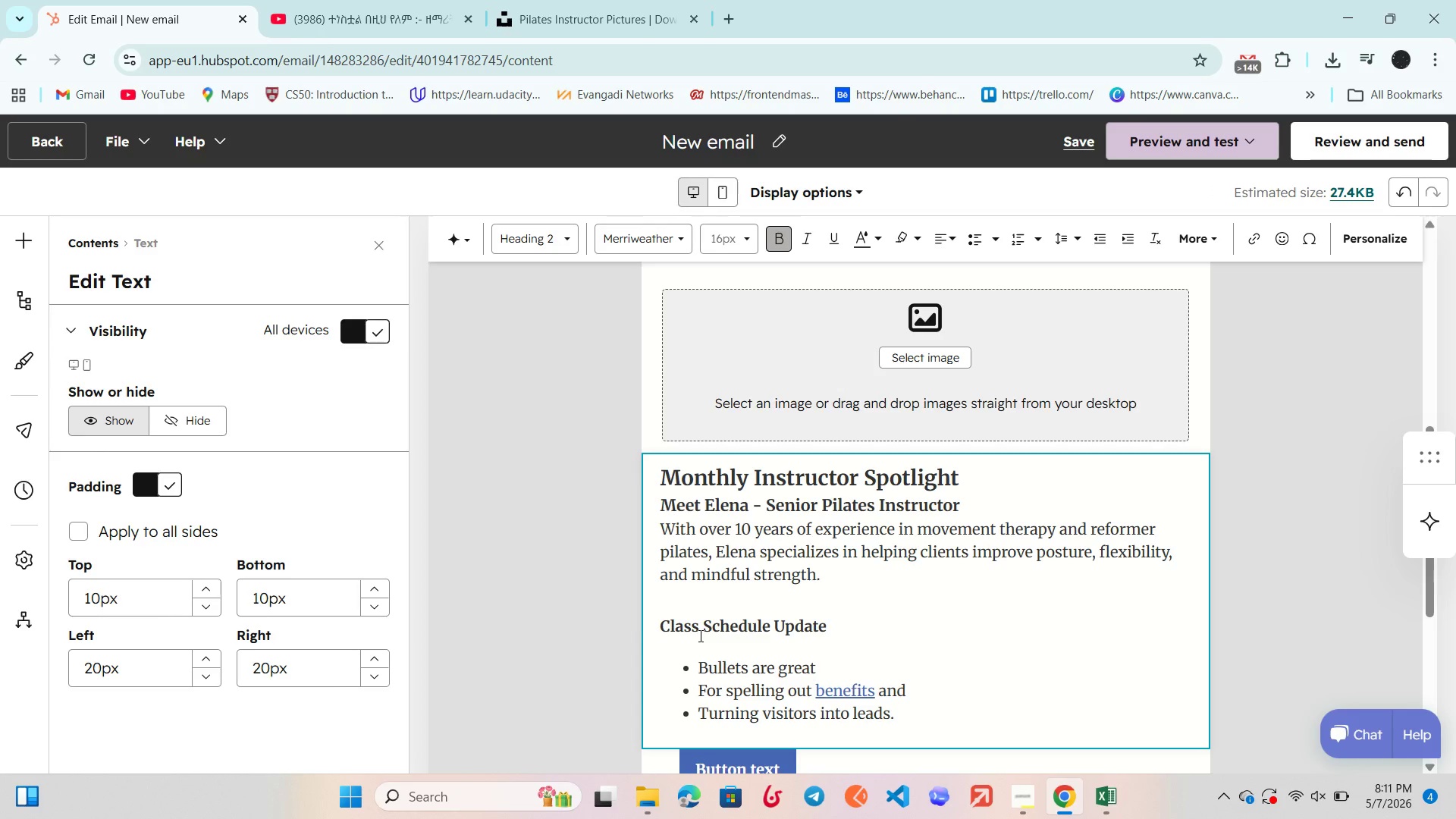 
left_click([739, 597])
 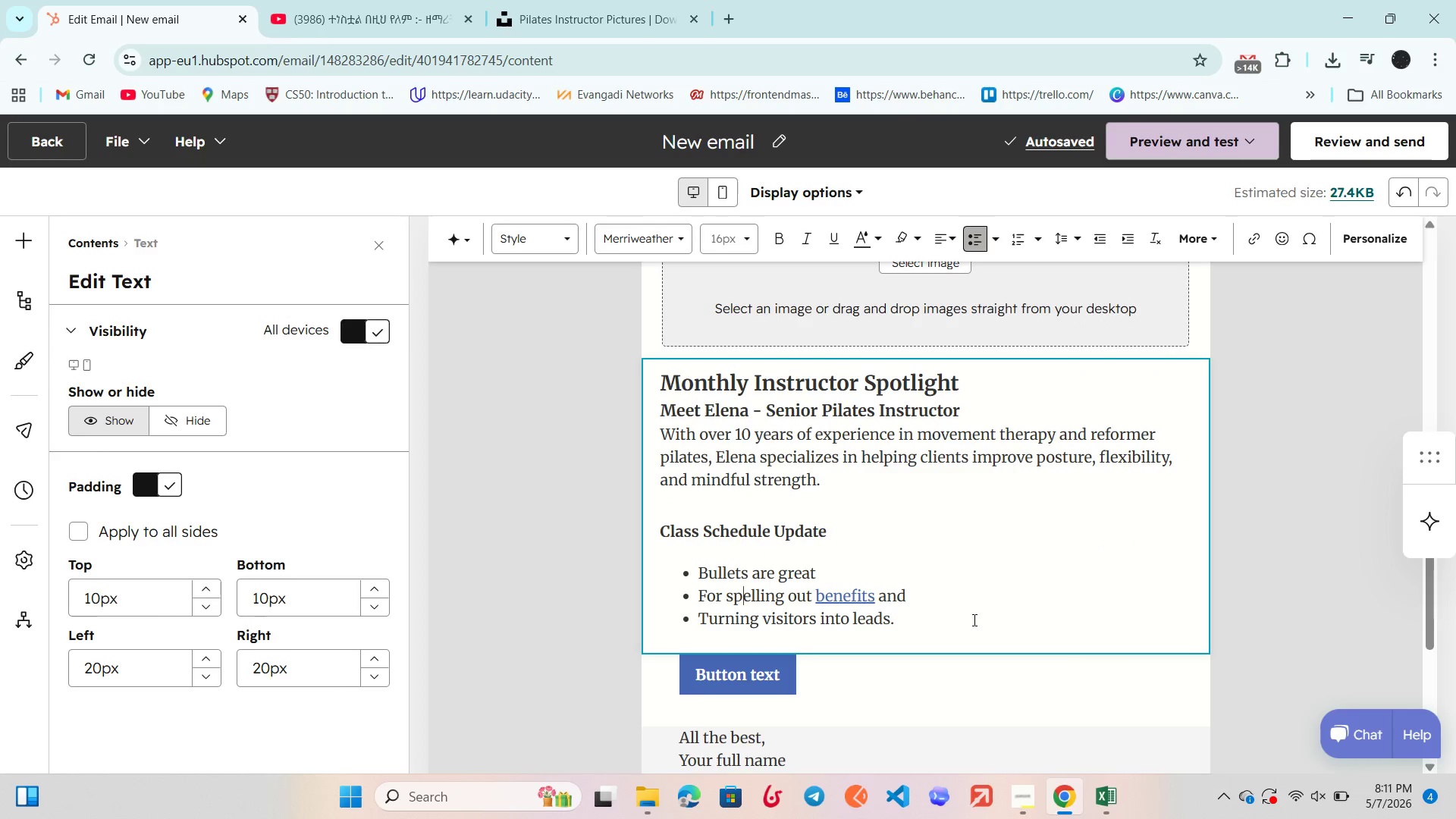 
left_click([973, 620])
 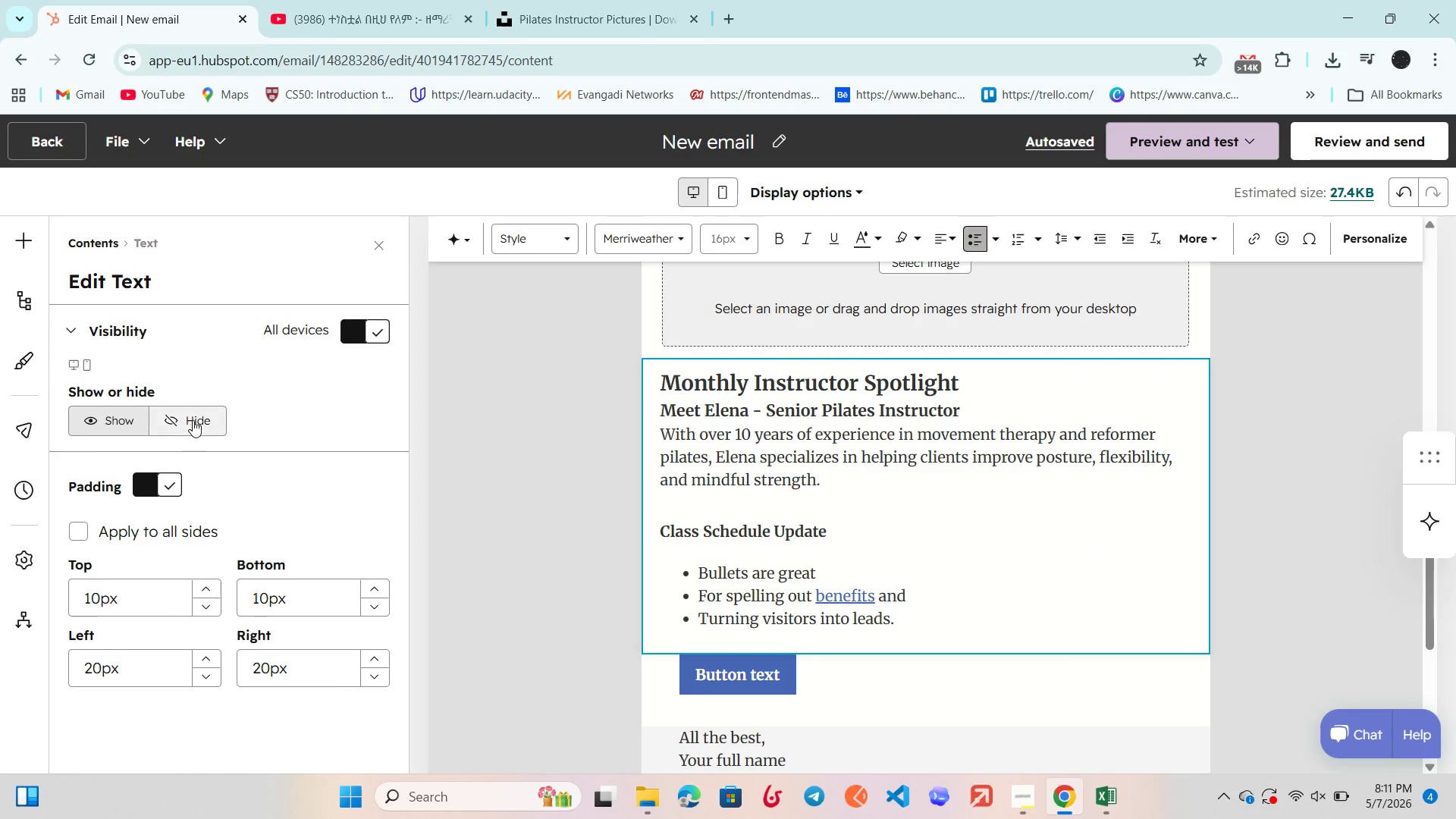 
left_click([17, 234])
 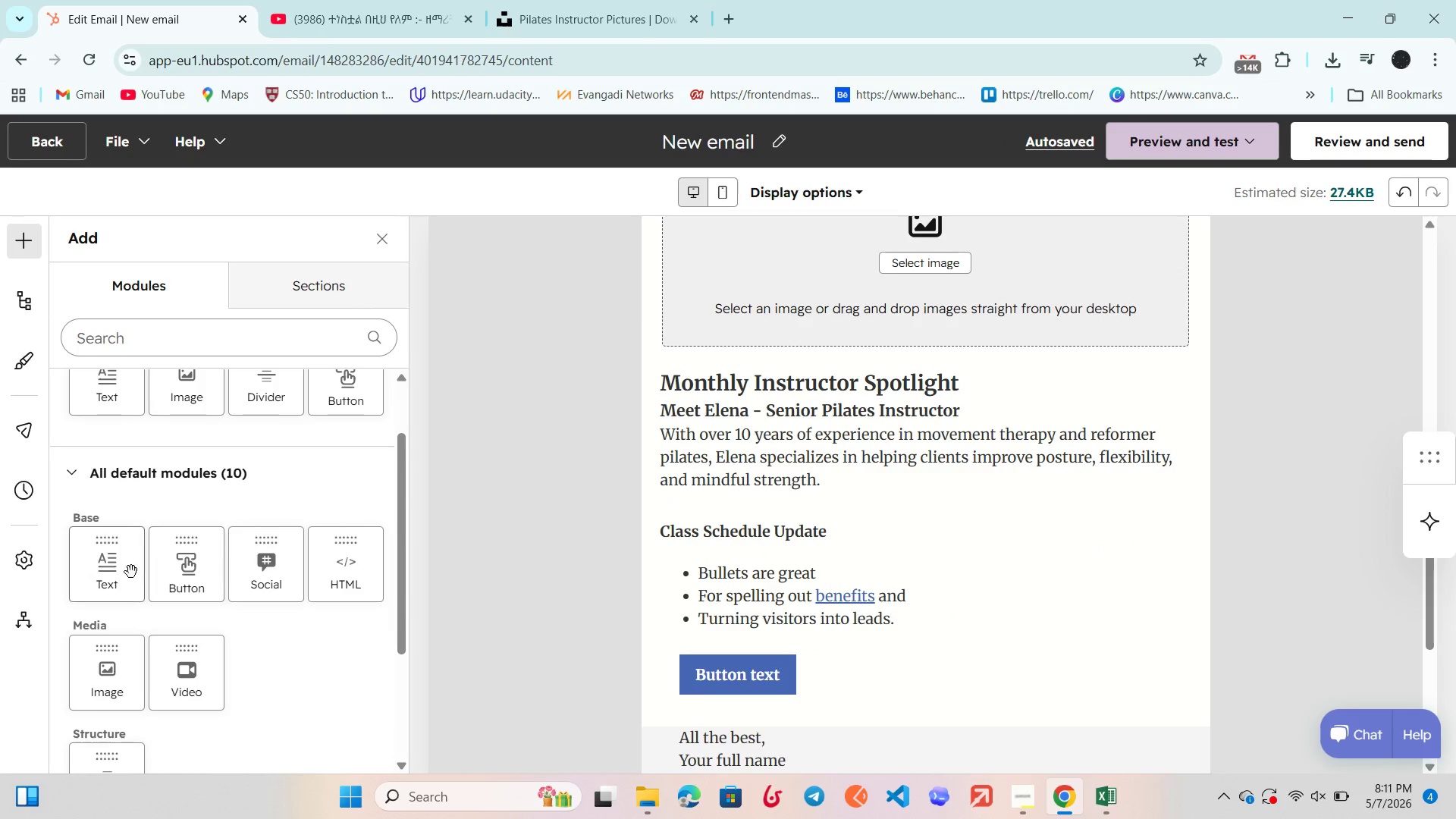 
left_click_drag(start_coordinate=[105, 566], to_coordinate=[818, 625])
 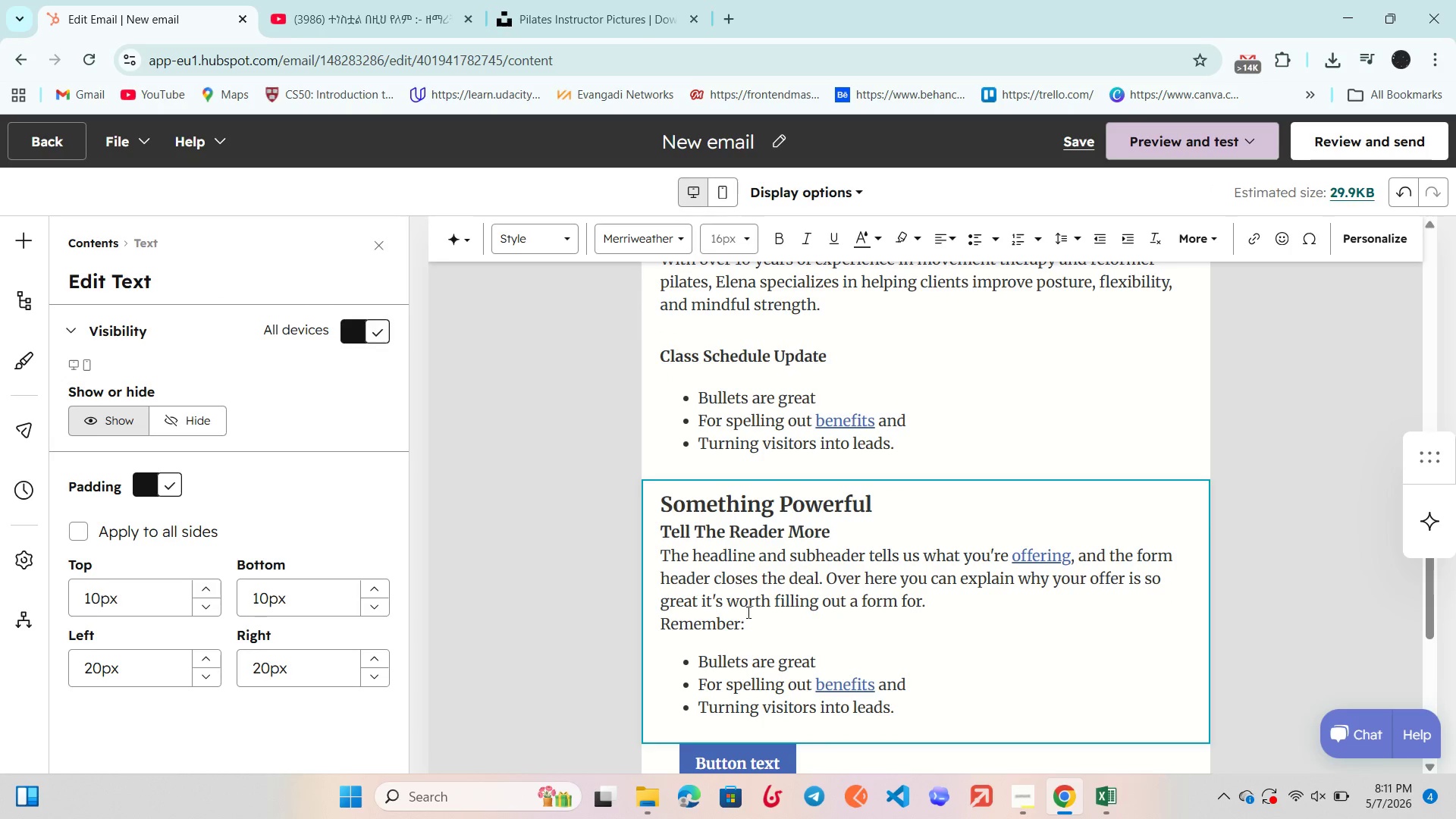 
left_click_drag(start_coordinate=[759, 630], to_coordinate=[613, 461])
 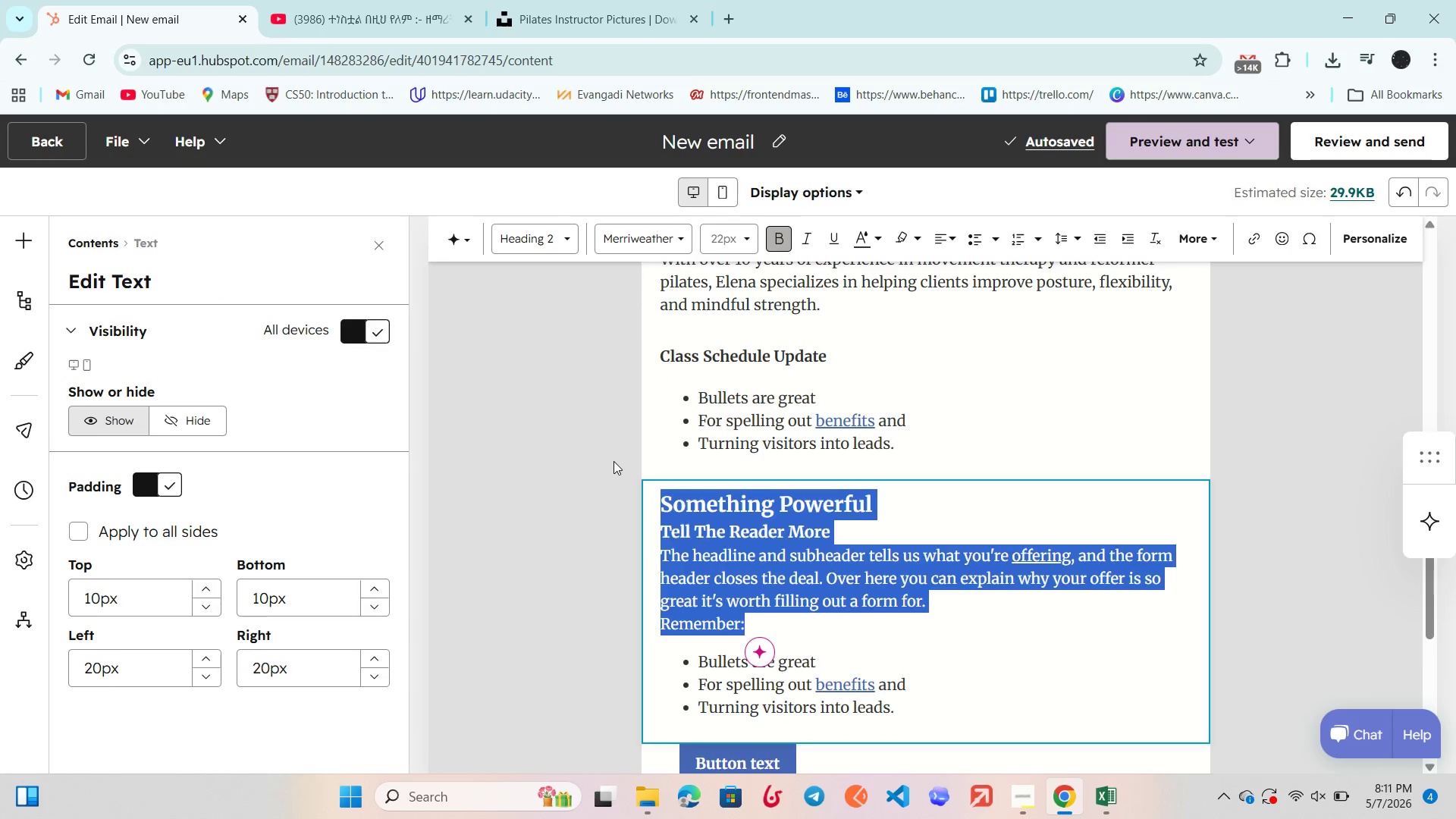 
key(Backspace)
 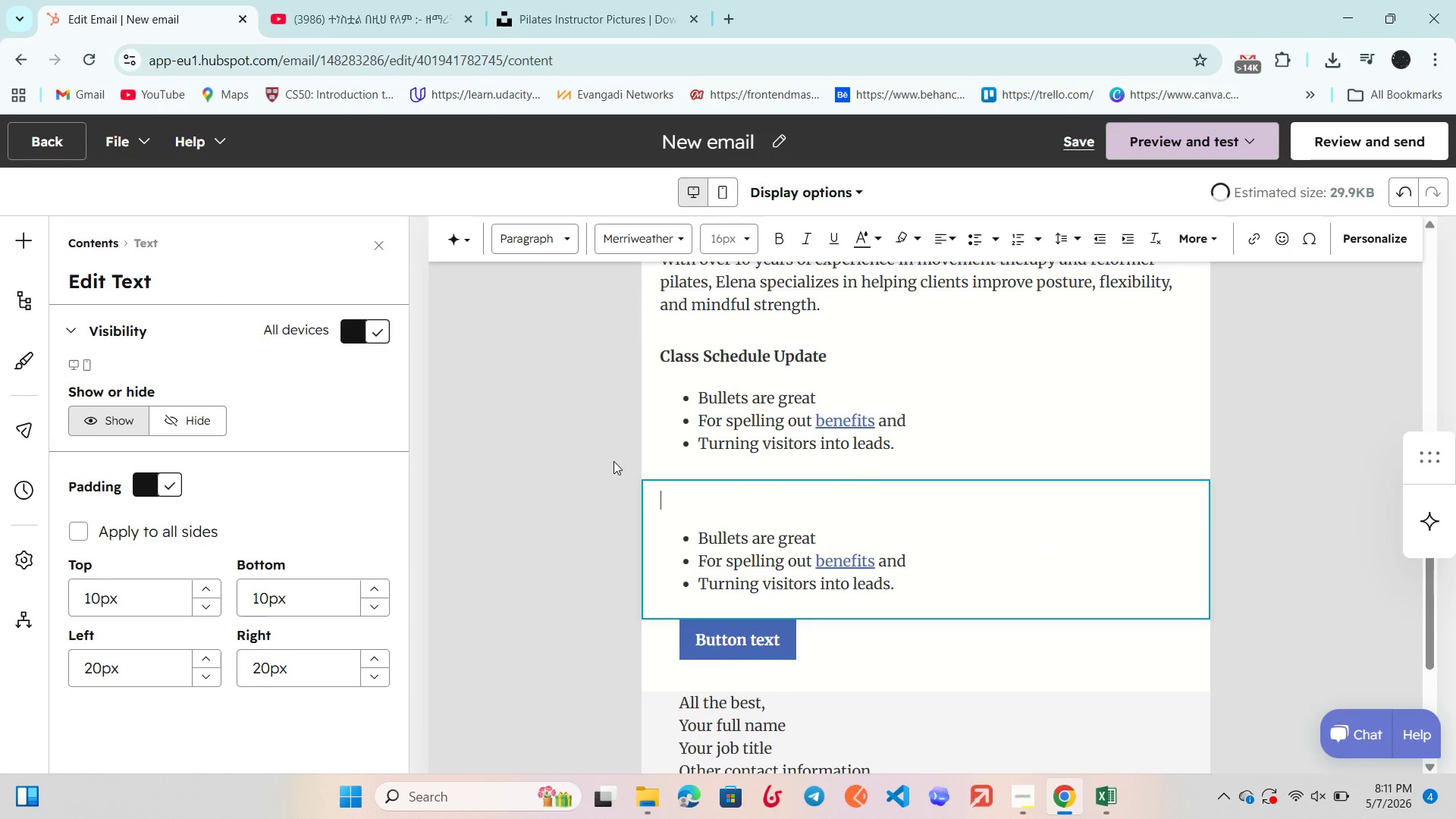 
key(Backspace)
 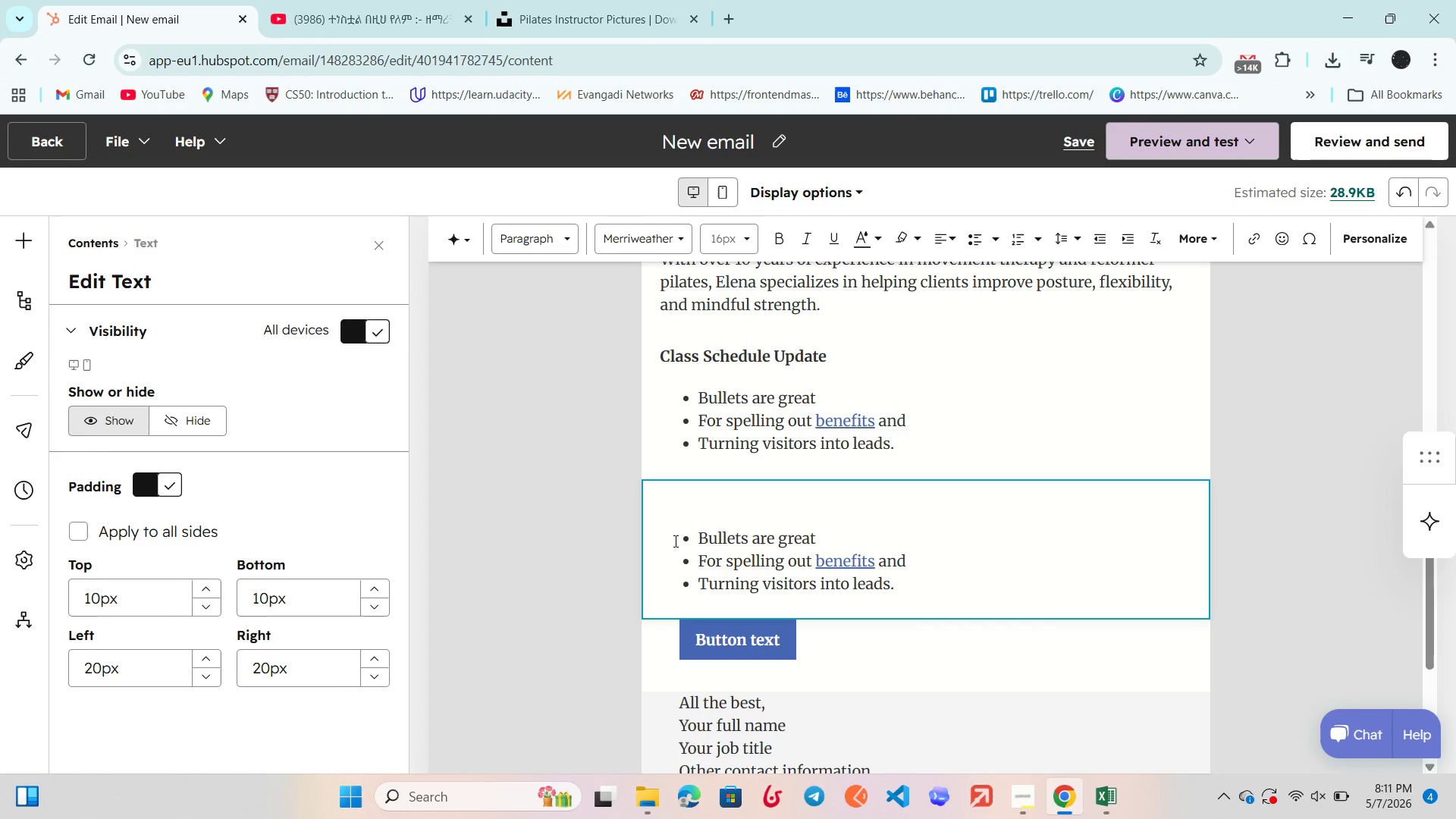 
left_click([673, 541])
 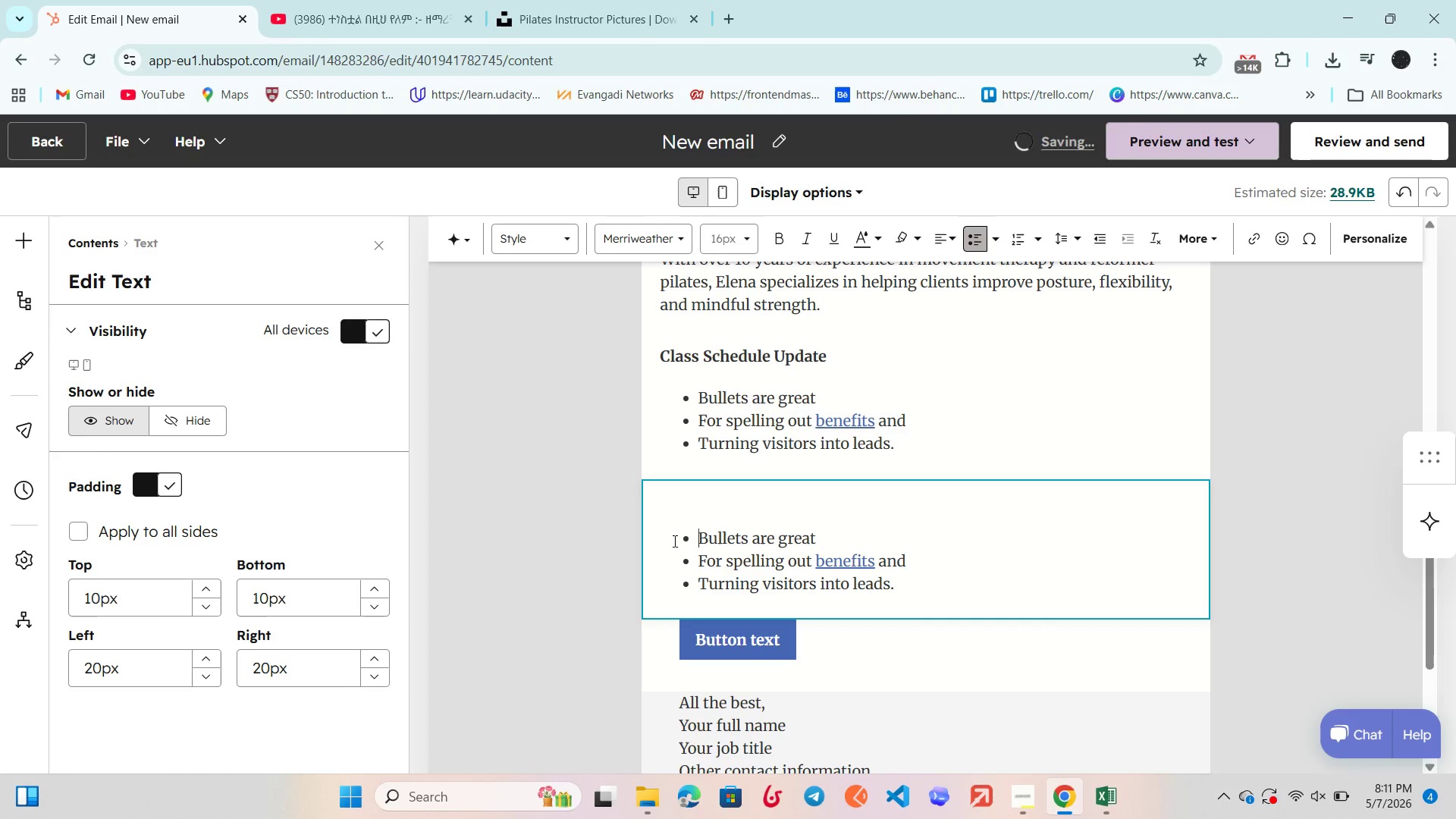 
key(Backspace)
 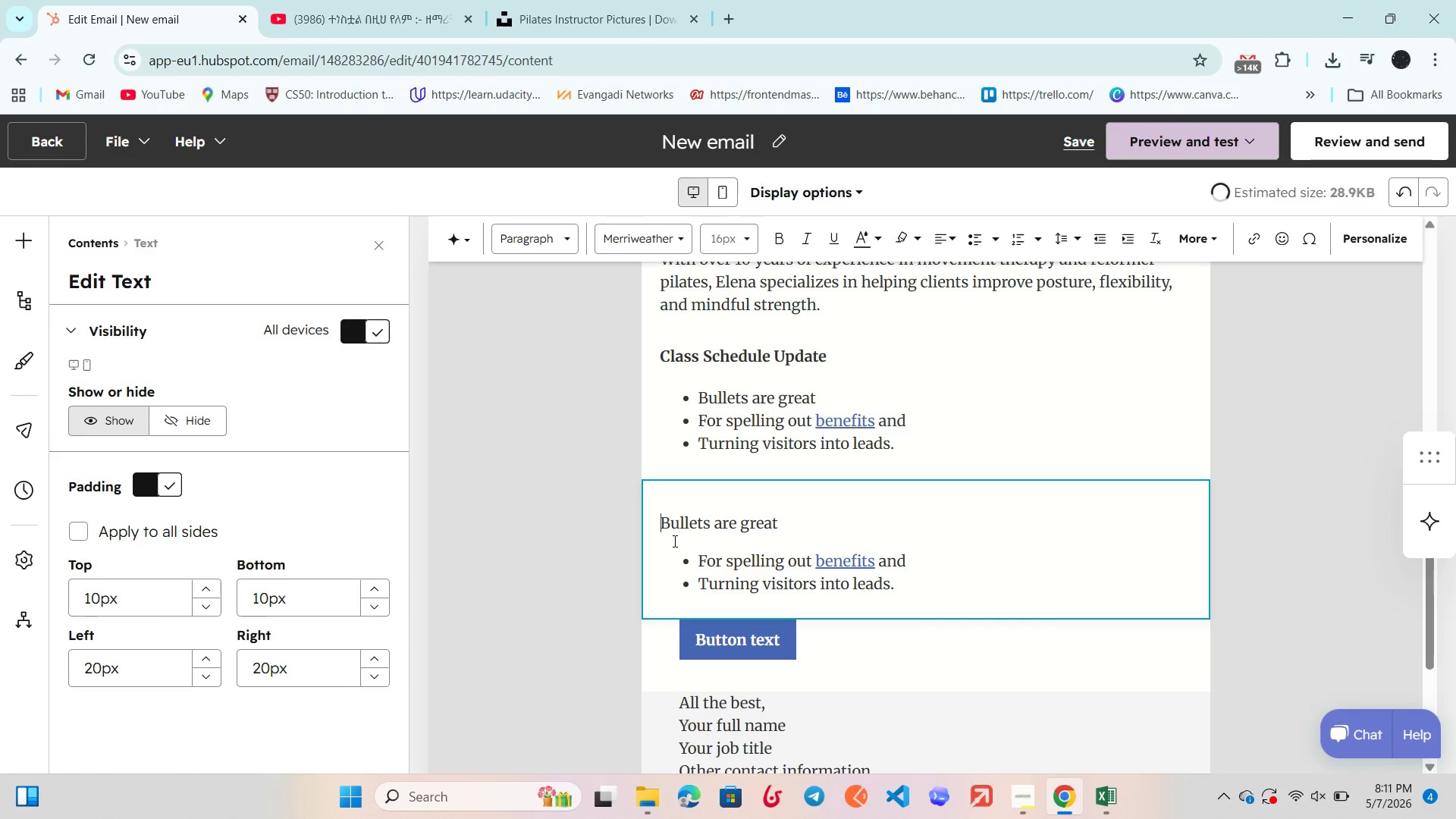 
key(Backspace)
 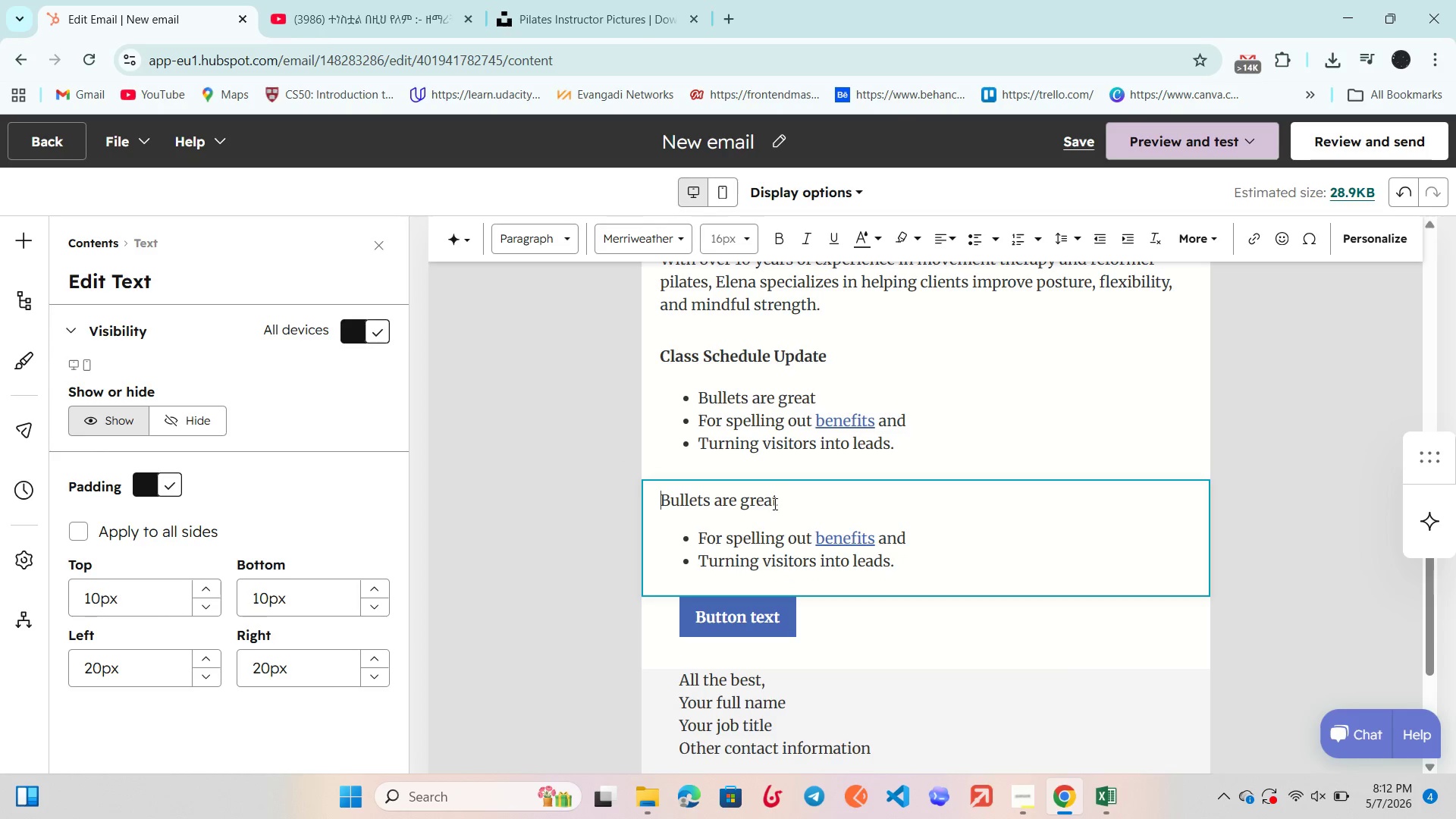 
left_click_drag(start_coordinate=[787, 499], to_coordinate=[622, 500])
 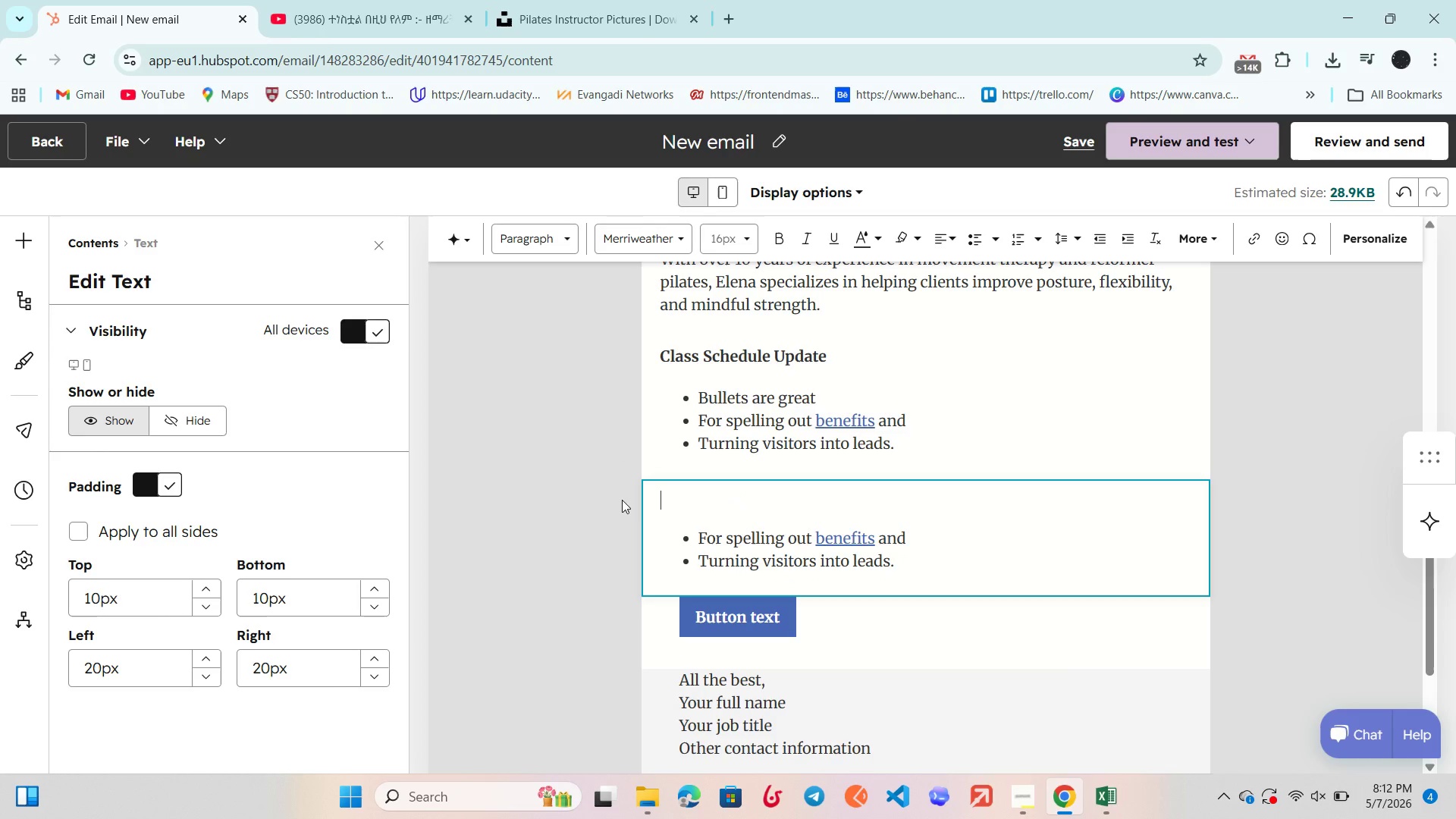 
key(Backspace)
 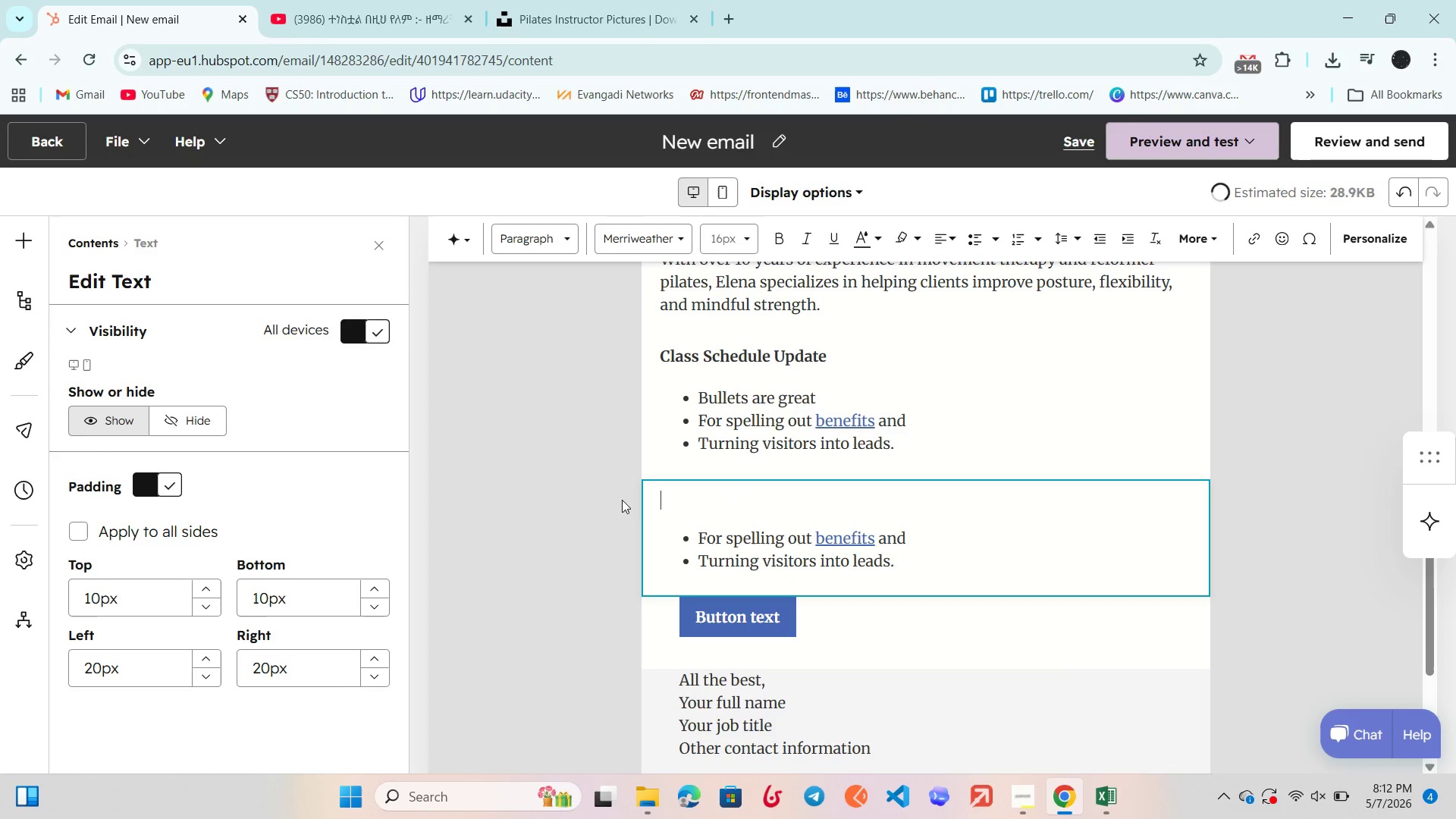 
key(Backspace)
 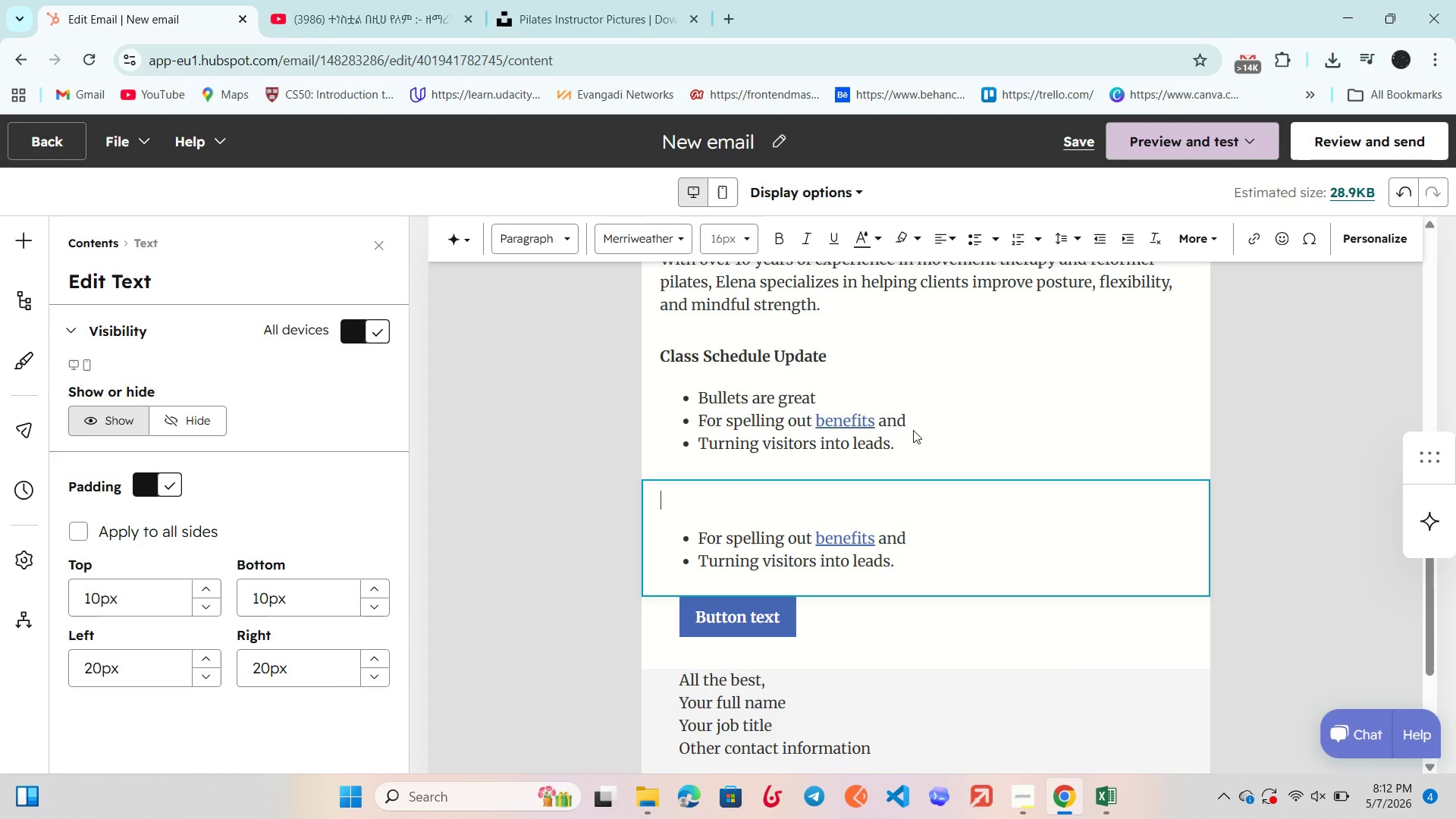 
double_click([918, 431])
 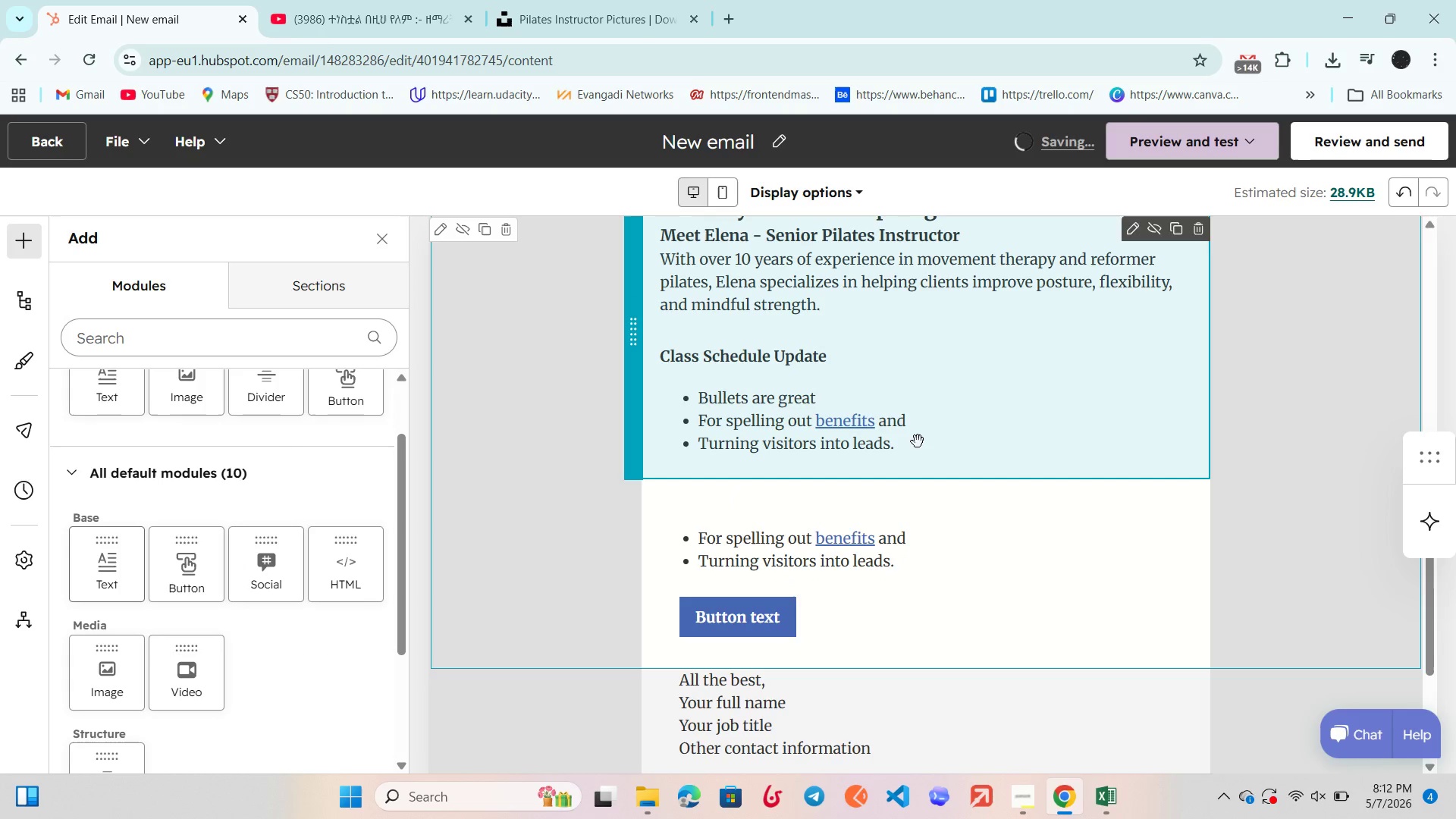 
double_click([918, 441])
 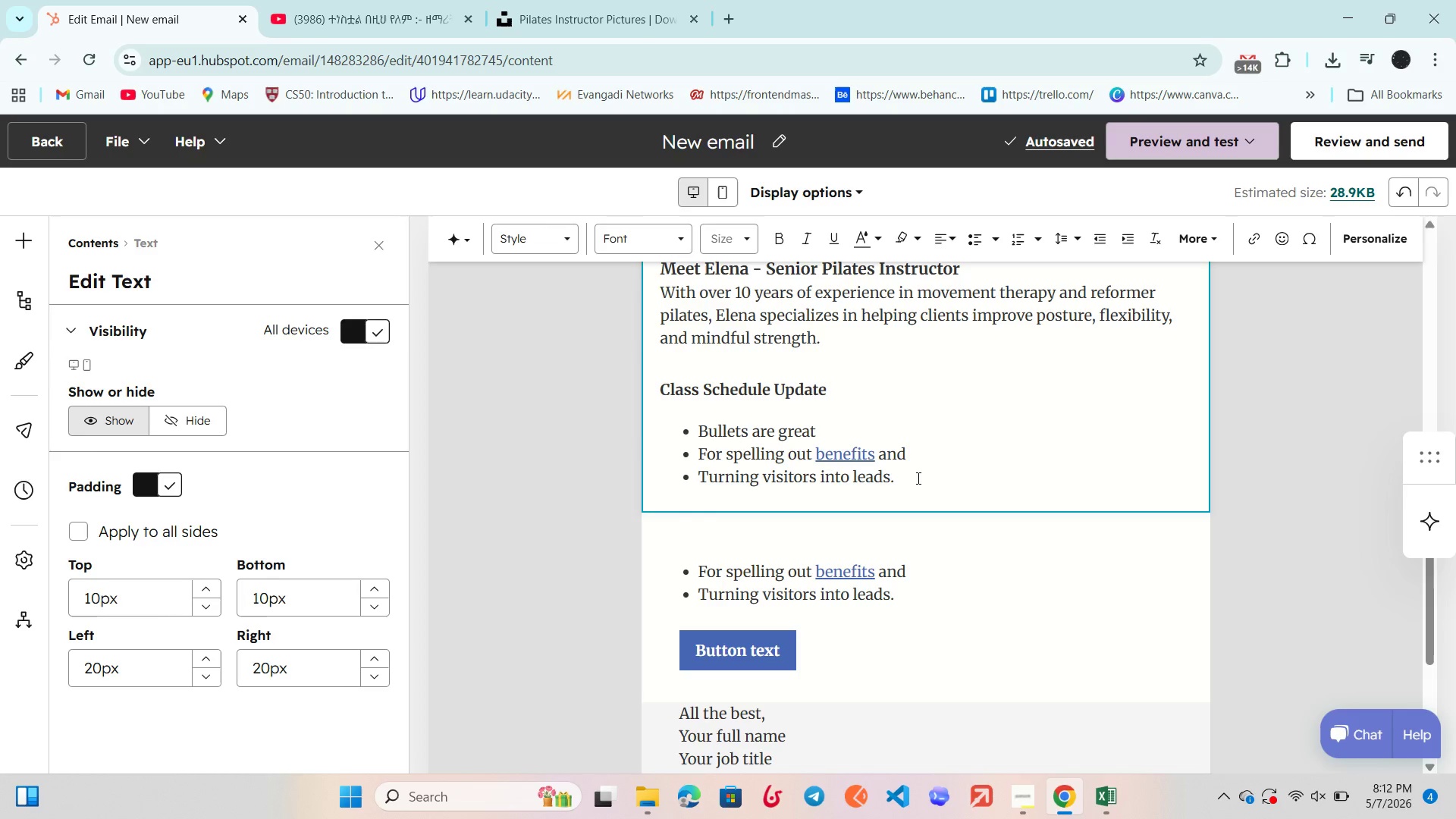 
left_click_drag(start_coordinate=[917, 478], to_coordinate=[659, 424])
 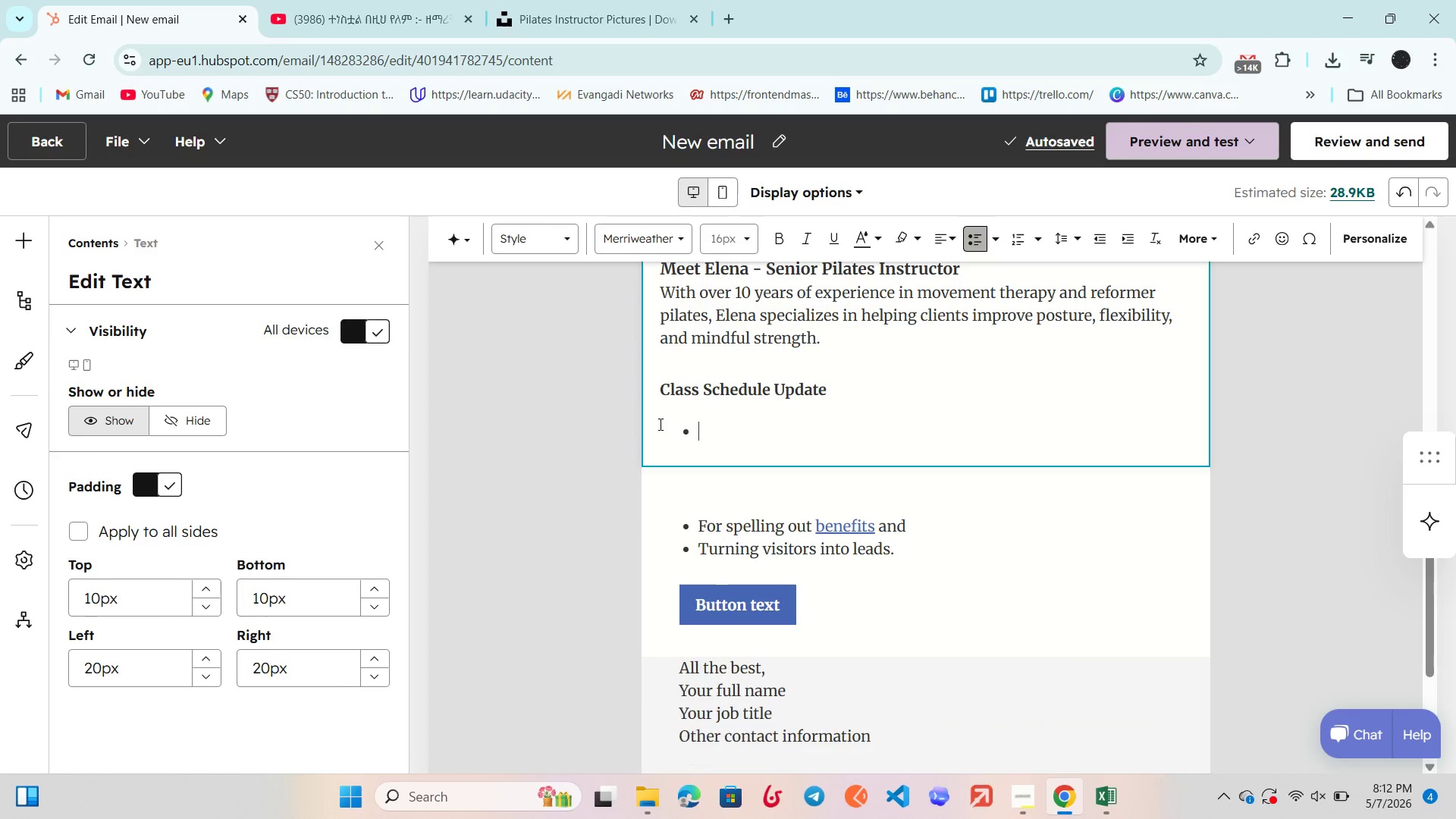 
key(Backspace)
 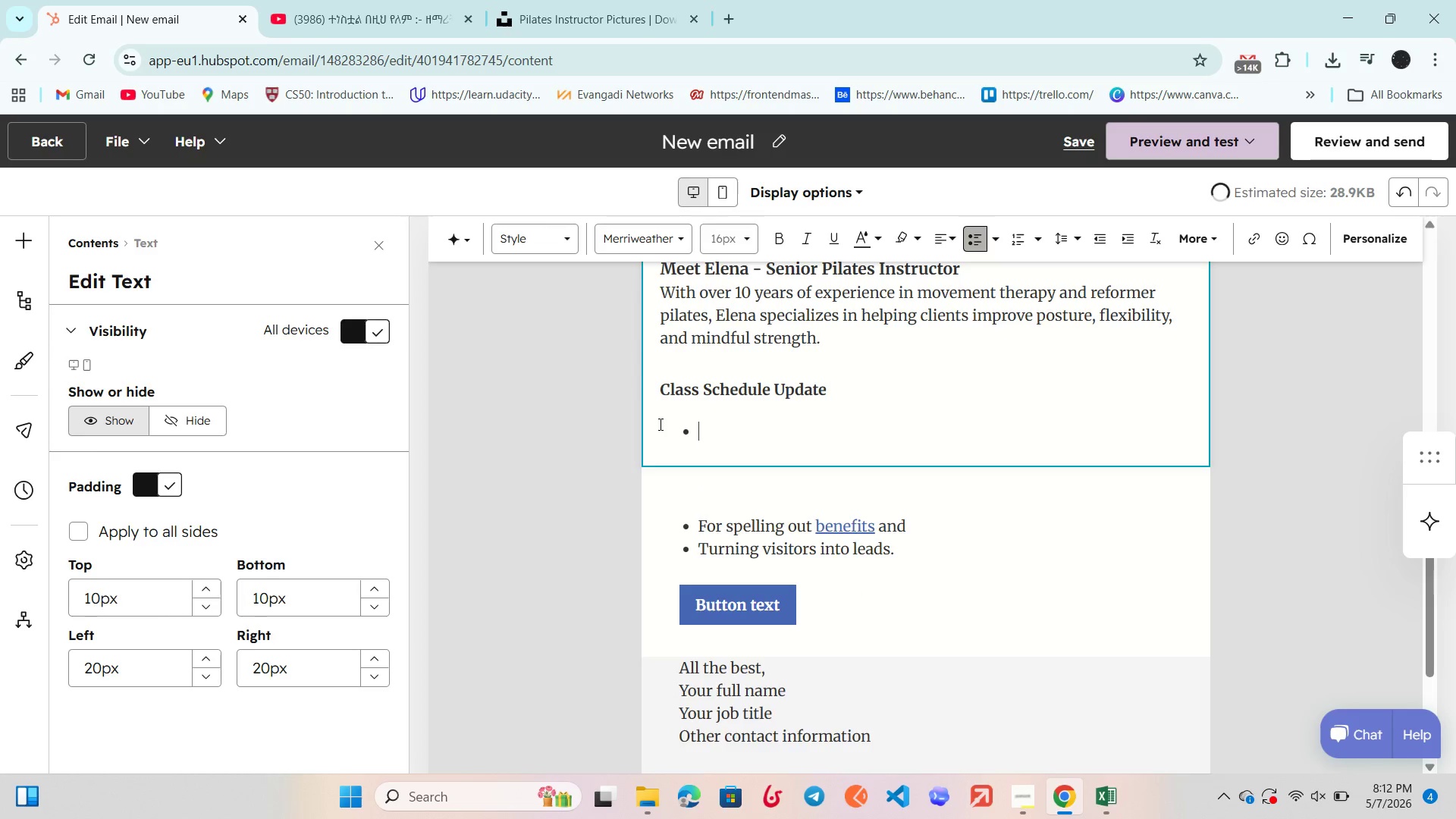 
key(Backspace)
 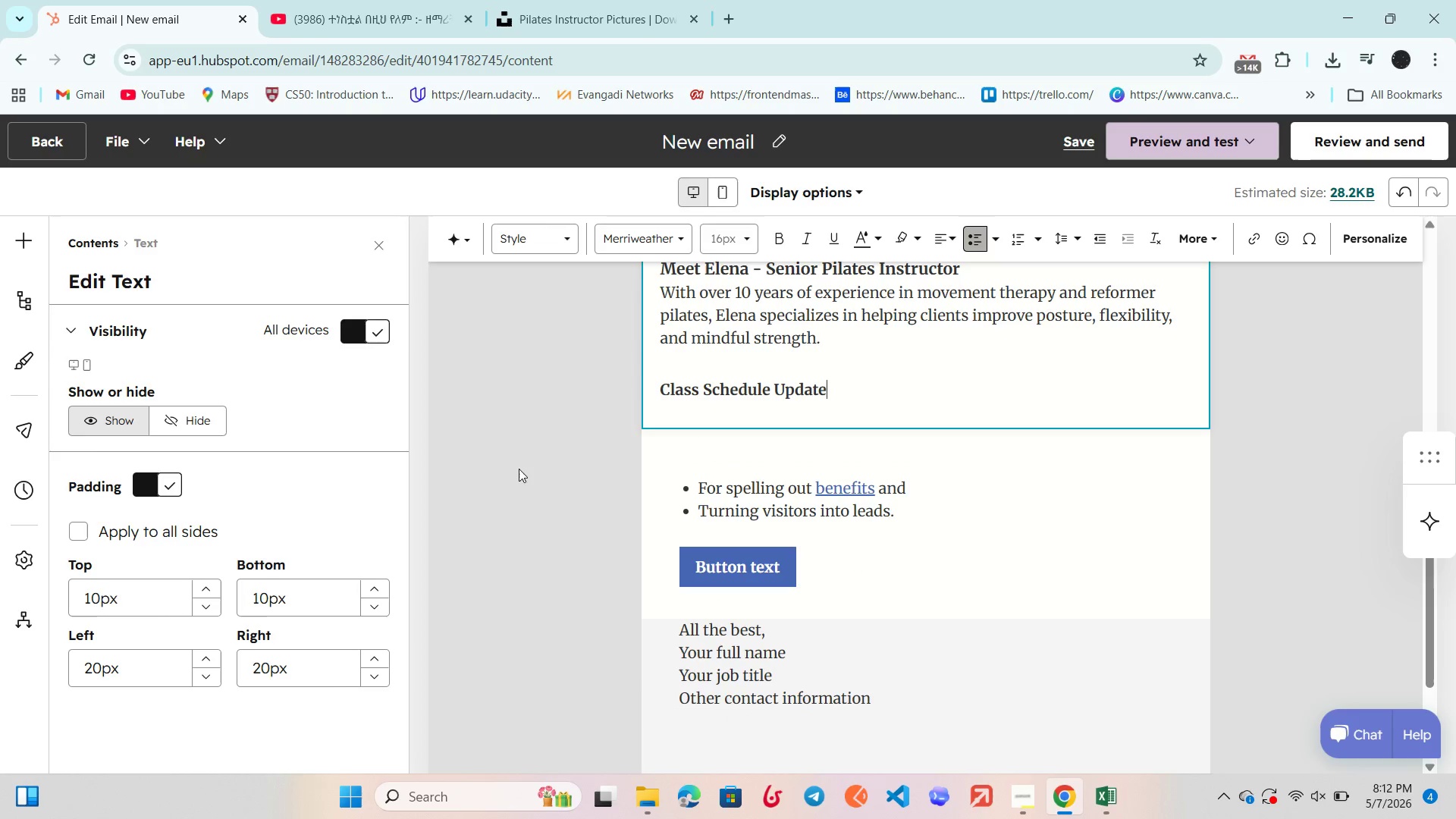 
left_click([510, 474])
 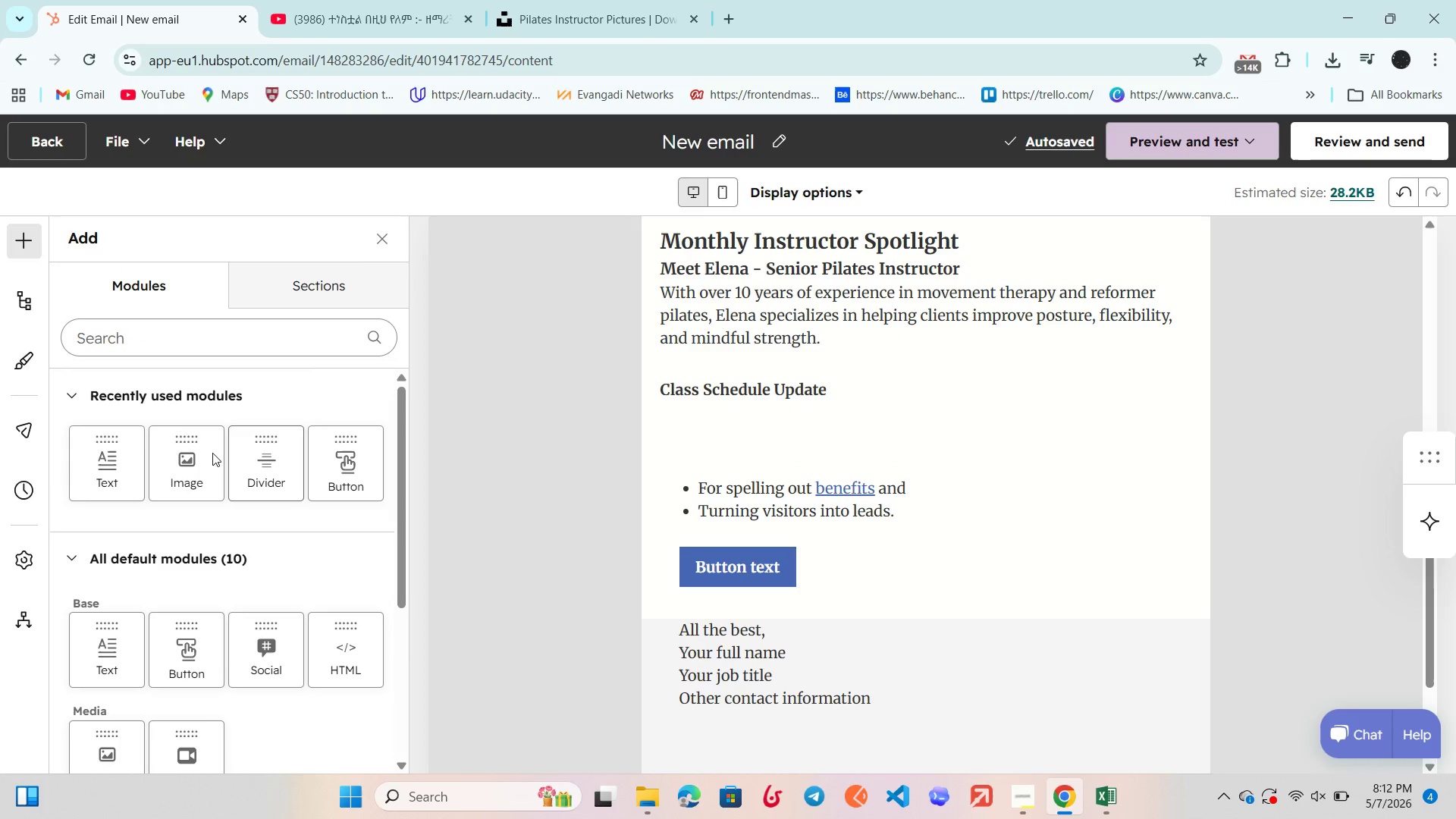 
left_click_drag(start_coordinate=[108, 466], to_coordinate=[972, 482])
 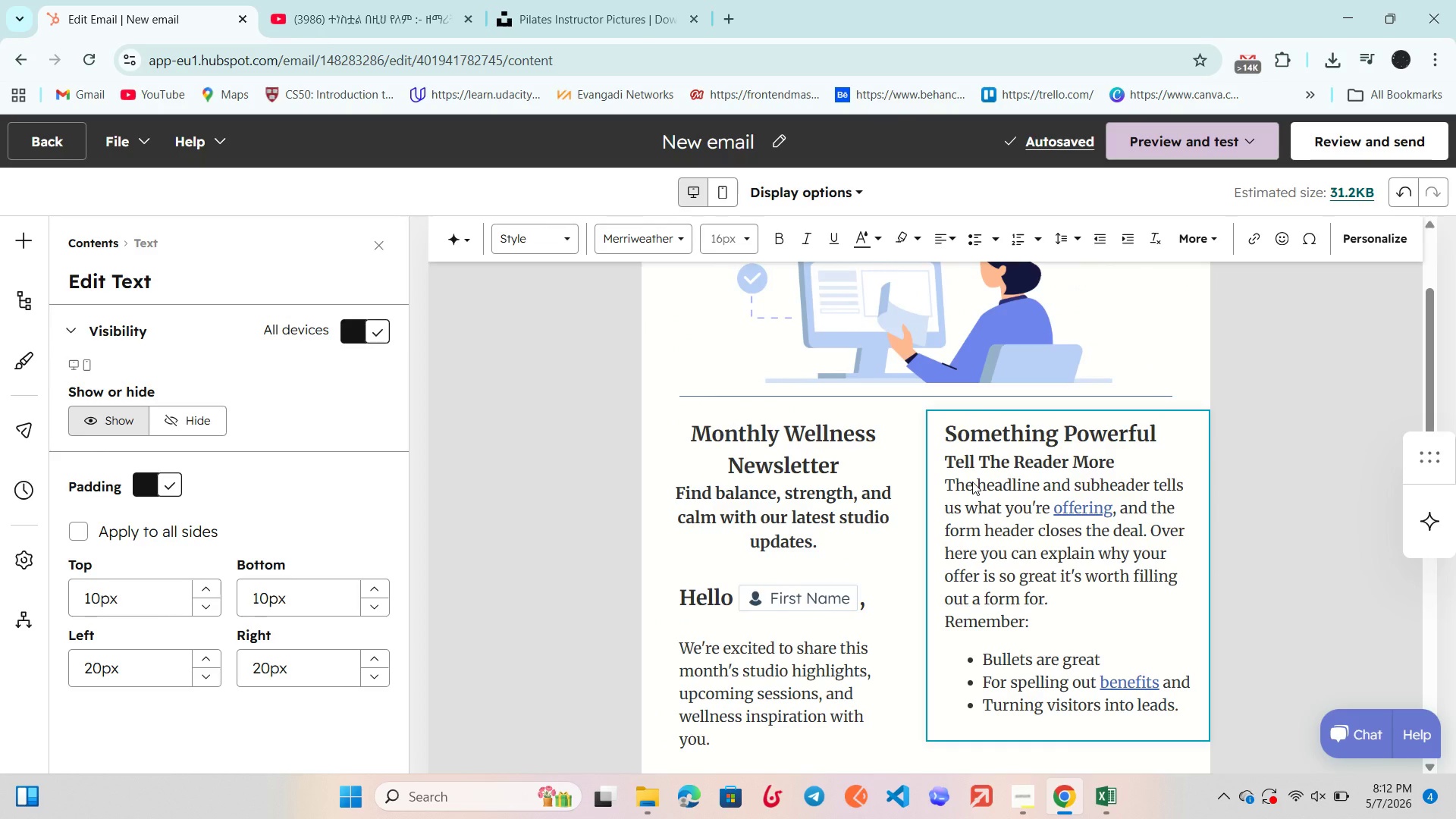 
wait(7.95)
 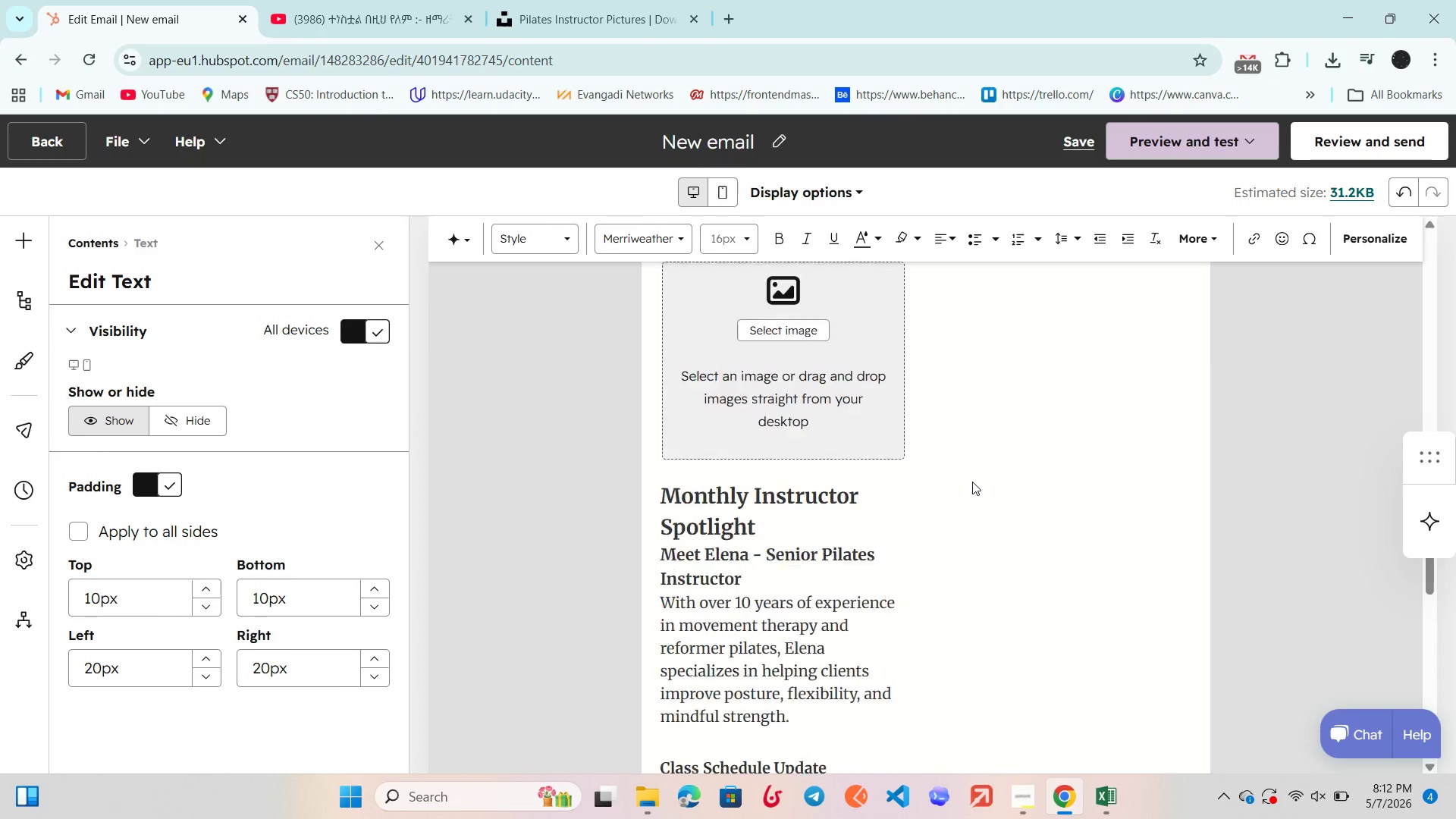 
key(Control+ControlLeft)
 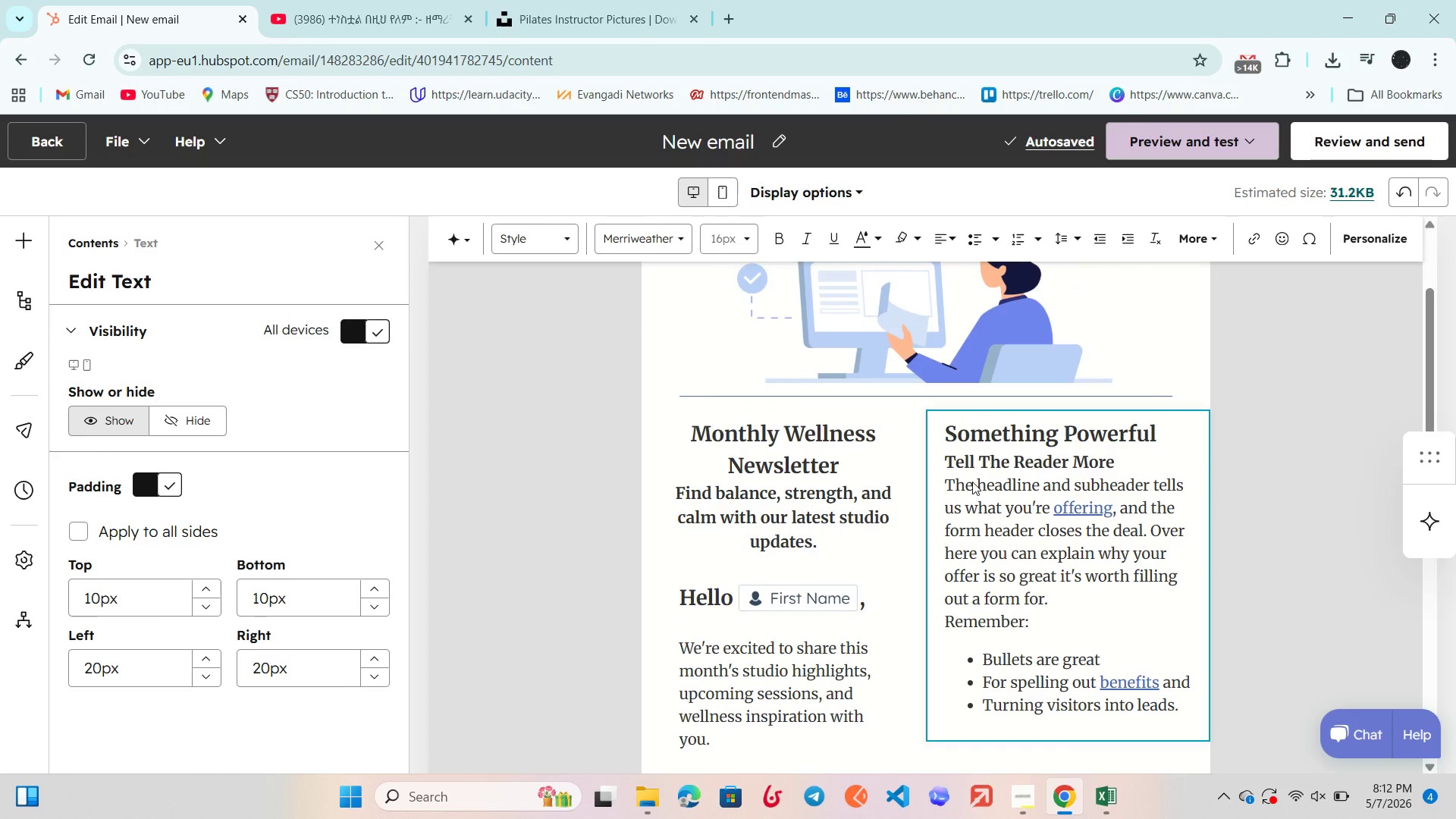 
key(Control+Z)
 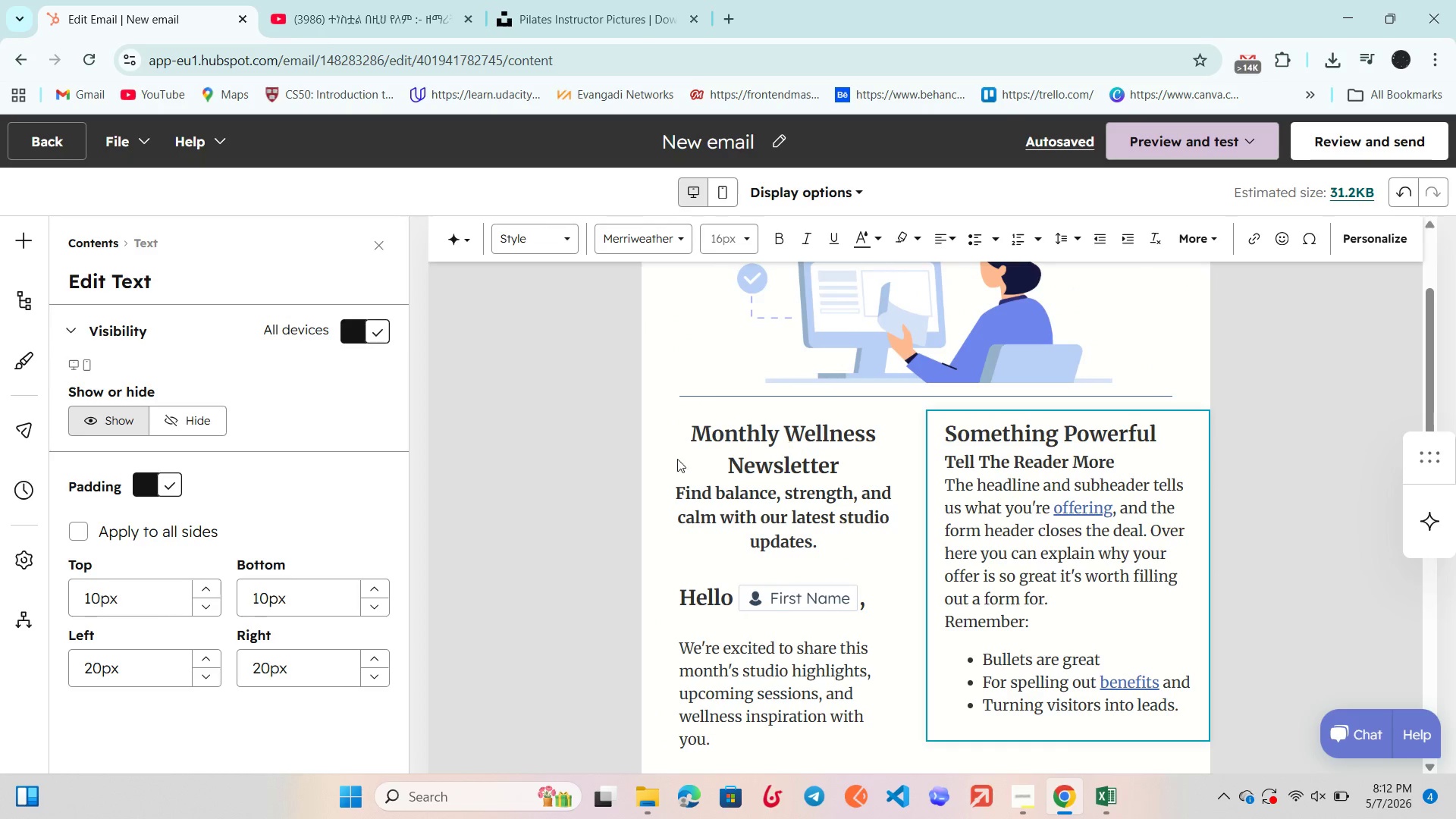 
key(Control+Z)
 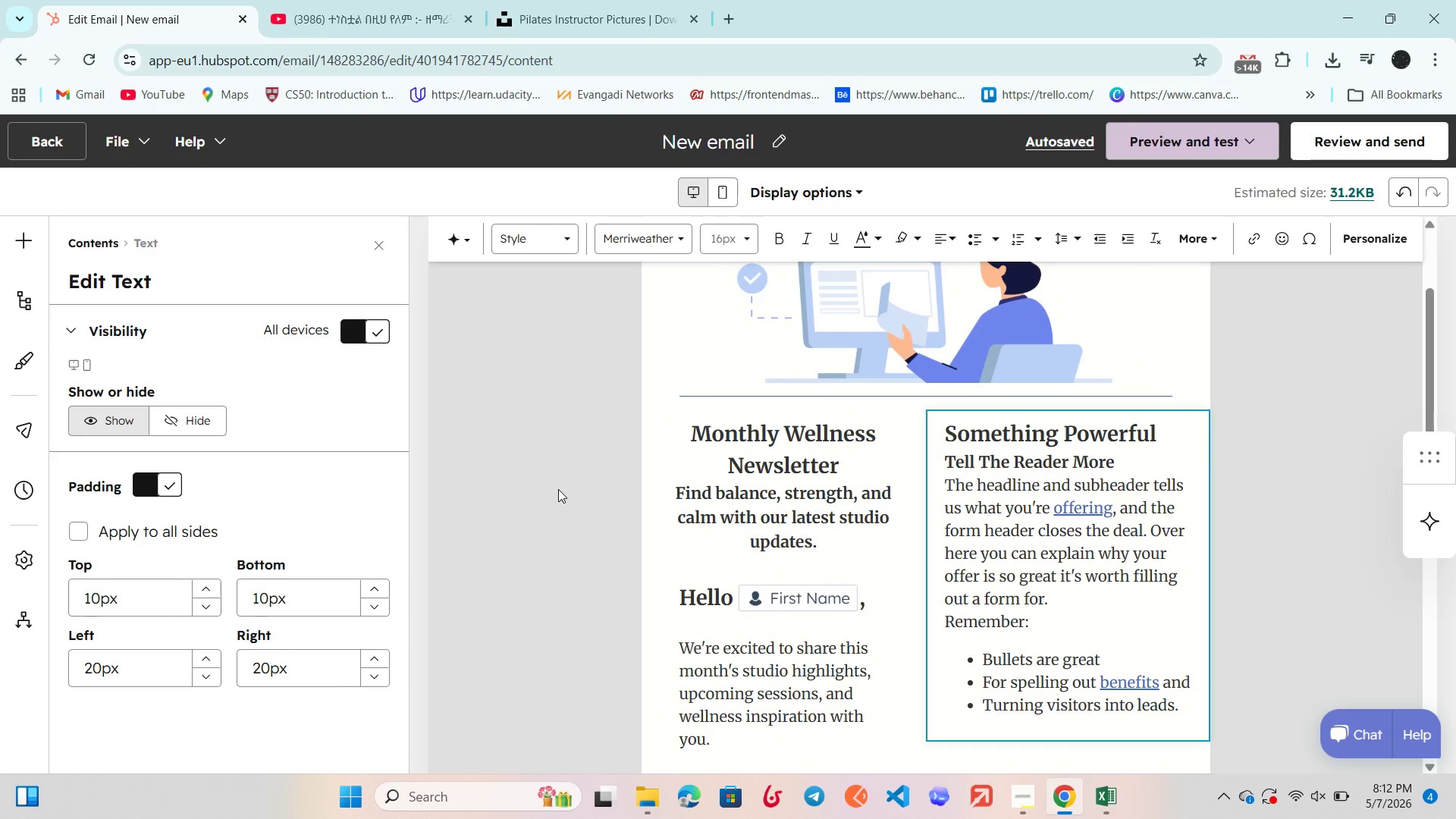 
left_click([558, 489])
 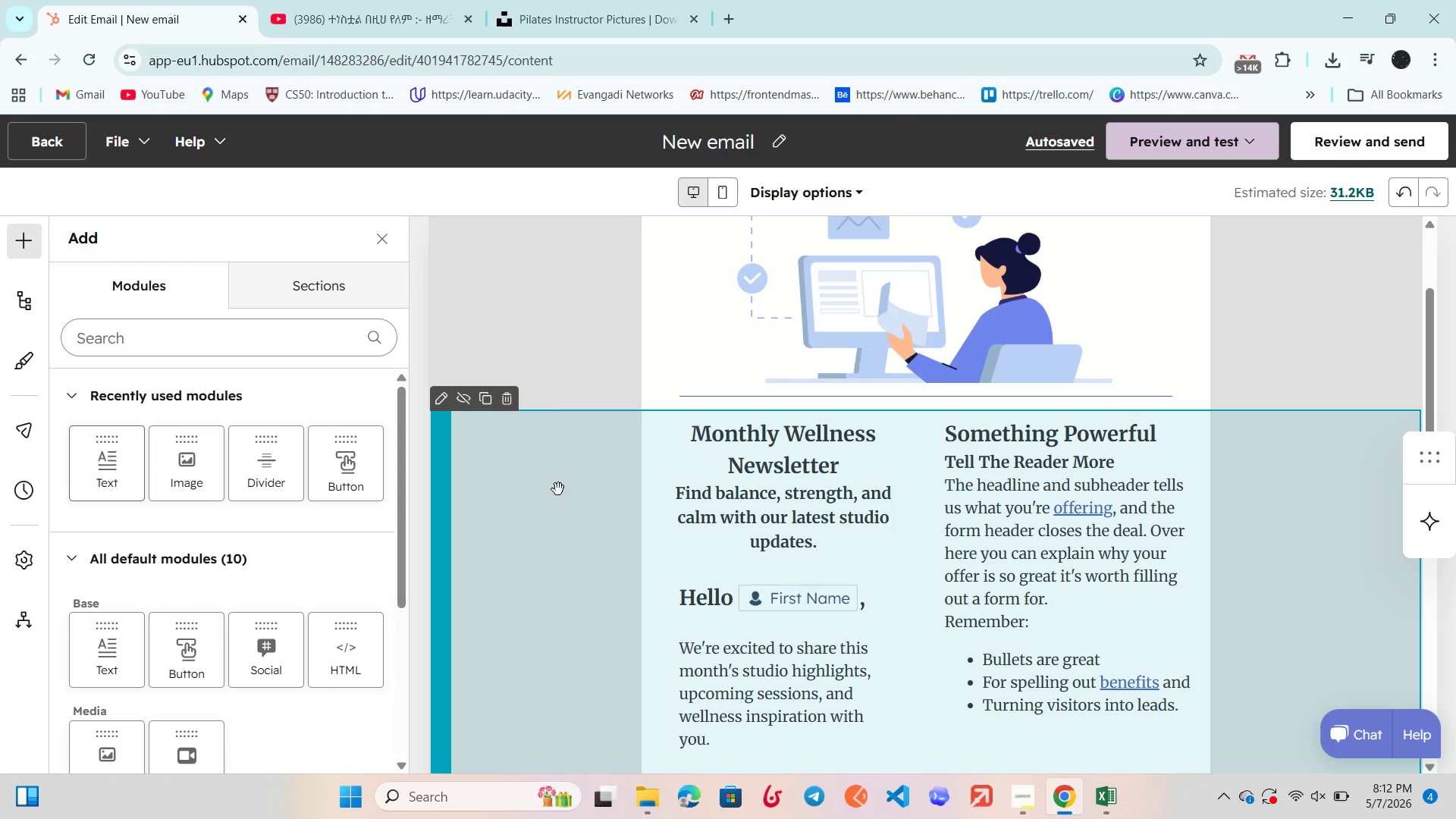 
key(Control+ControlLeft)
 